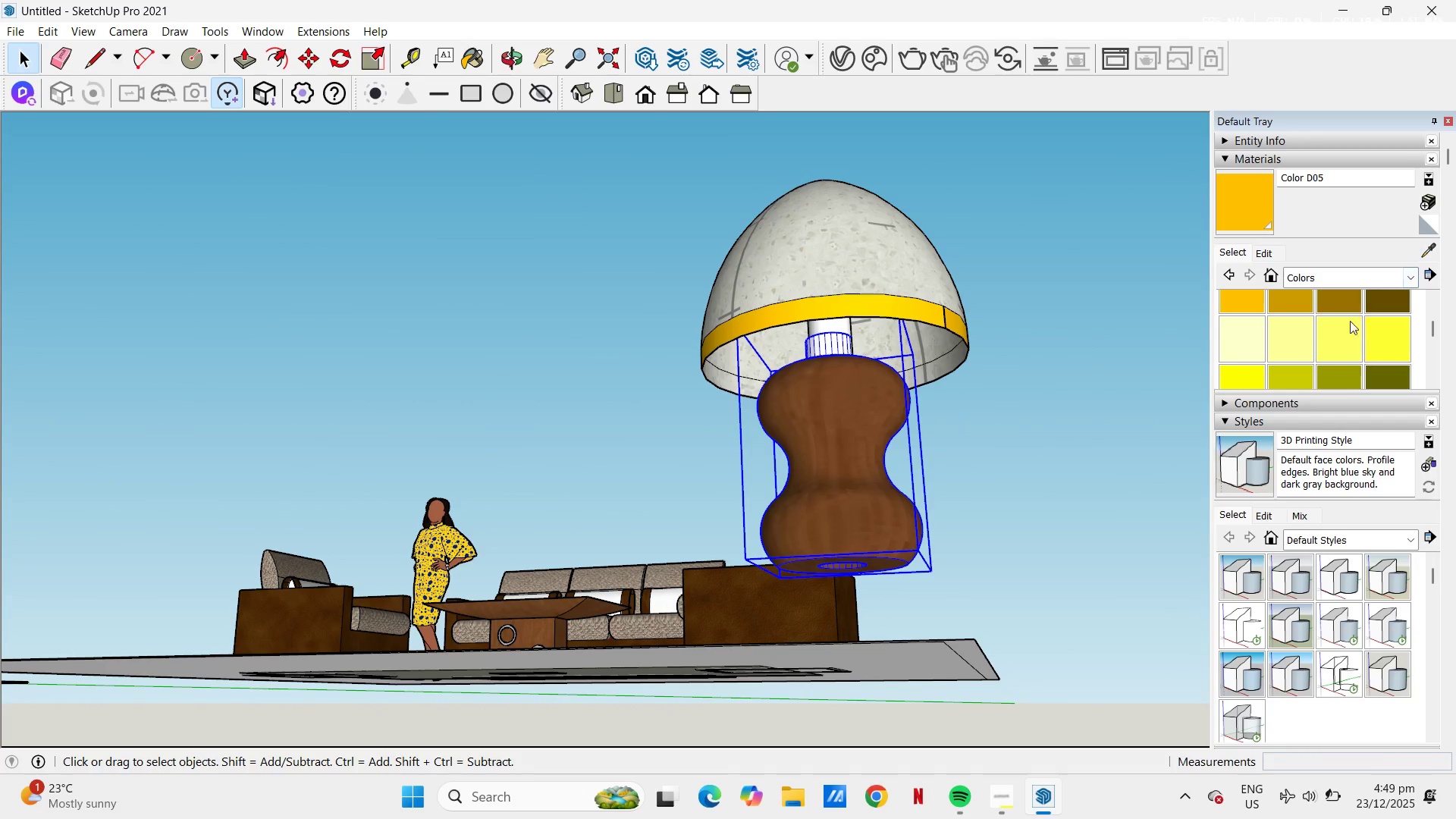 
scroll: coordinate [828, 334], scroll_direction: up, amount: 6.0
 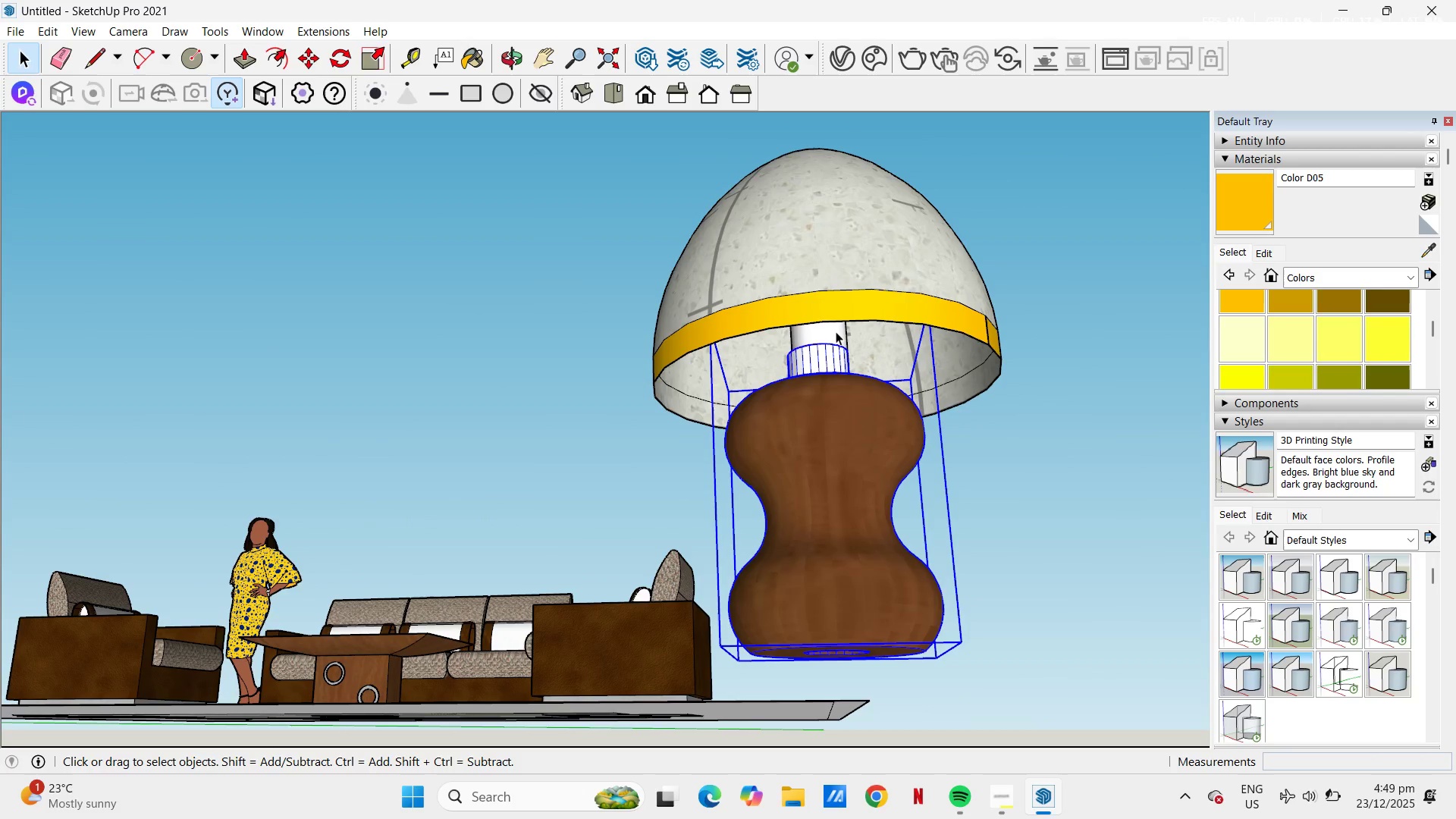 
key(Escape)
 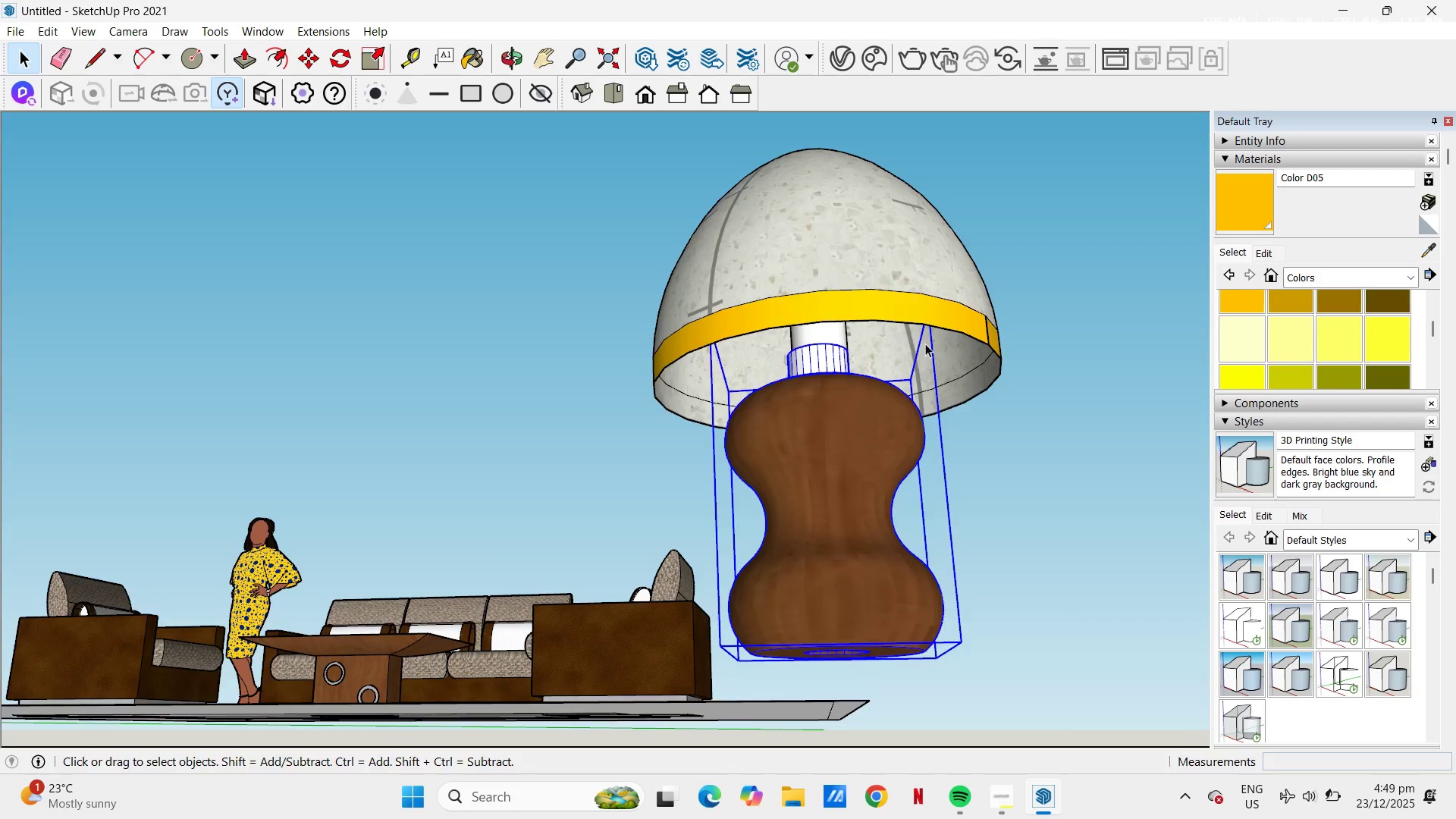 
scroll: coordinate [927, 344], scroll_direction: down, amount: 3.0
 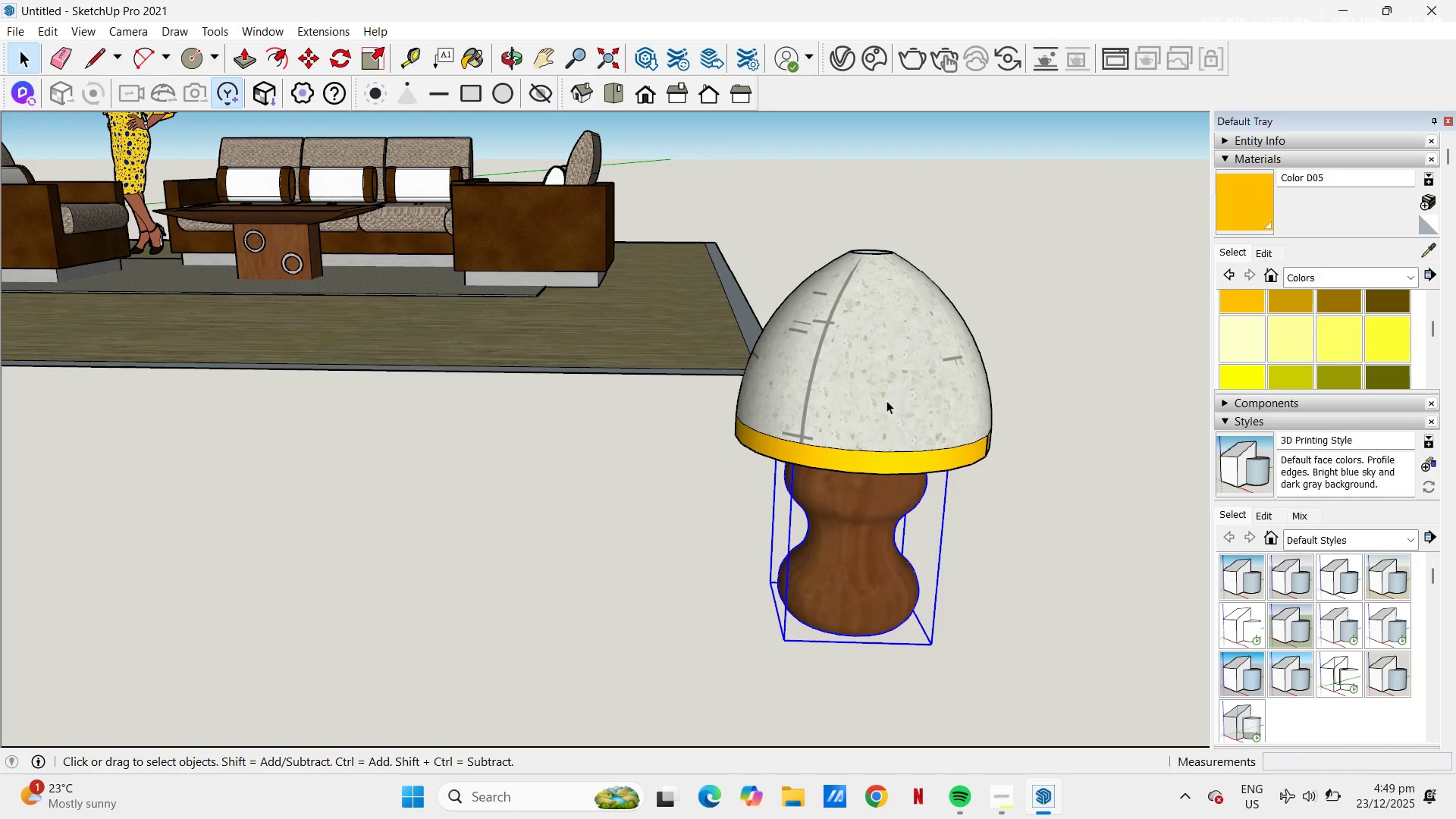 
left_click([894, 344])
 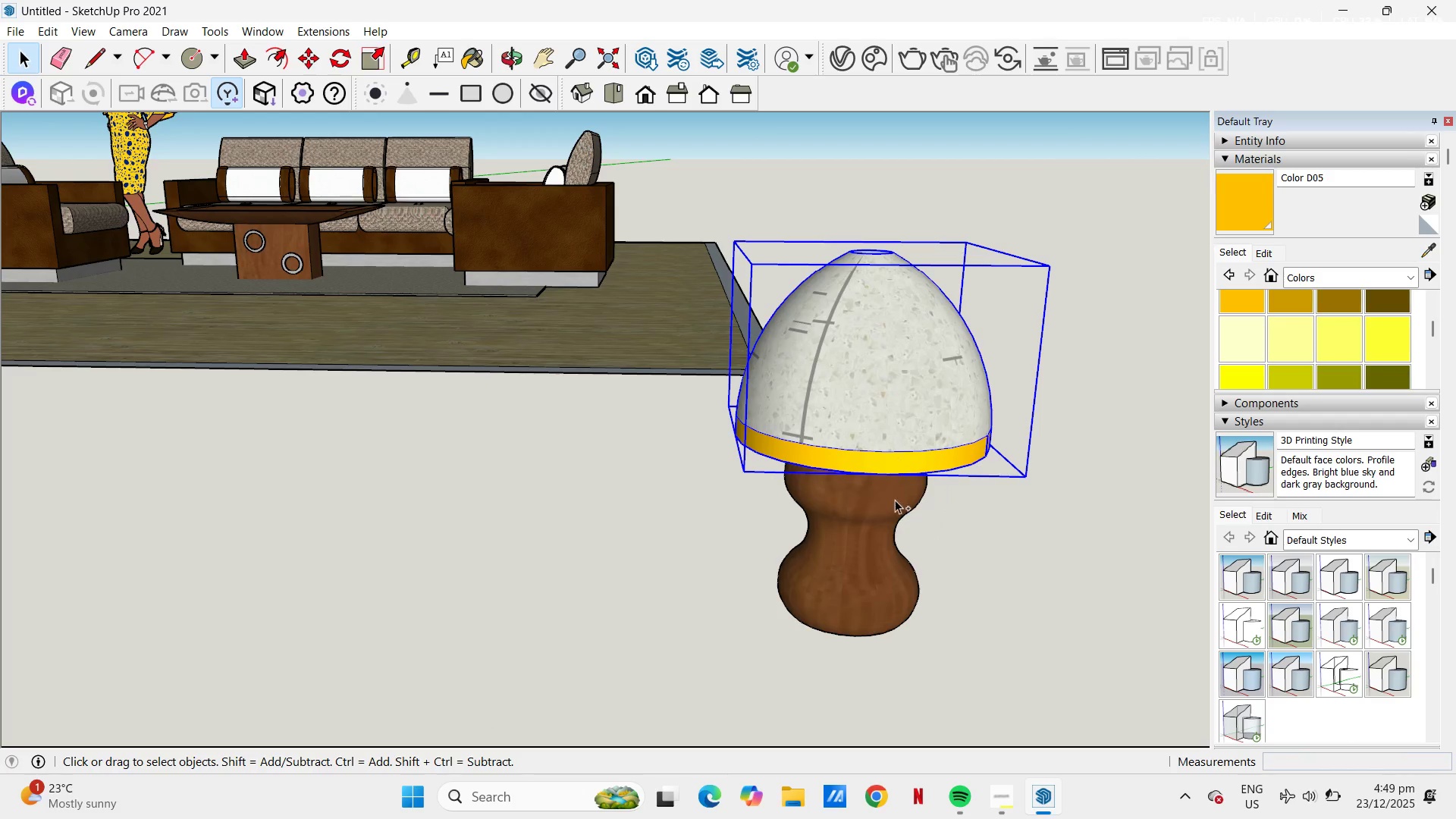 
hold_key(key=ControlLeft, duration=0.34)
left_click([883, 506])
 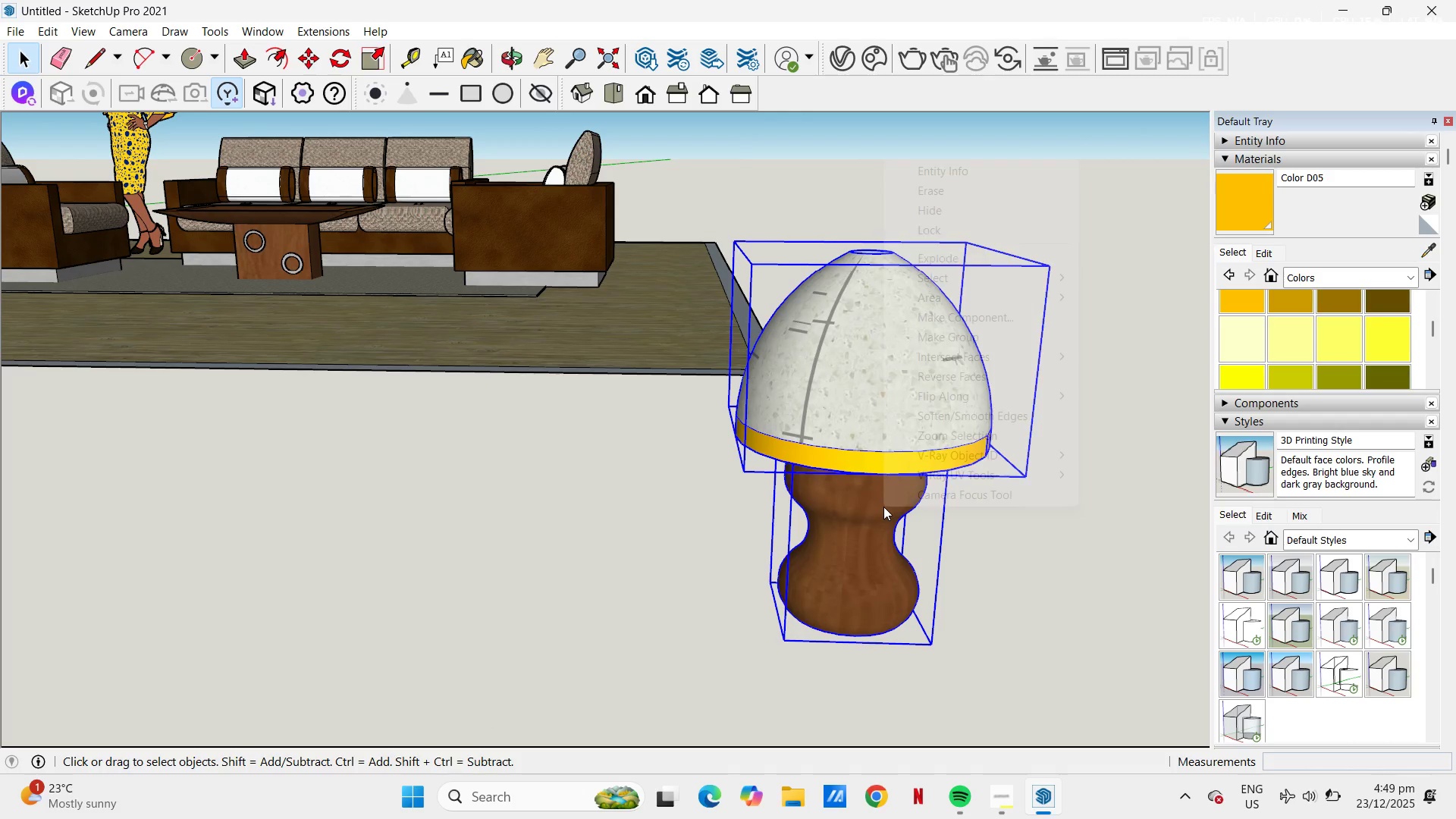 
right_click([883, 507])
 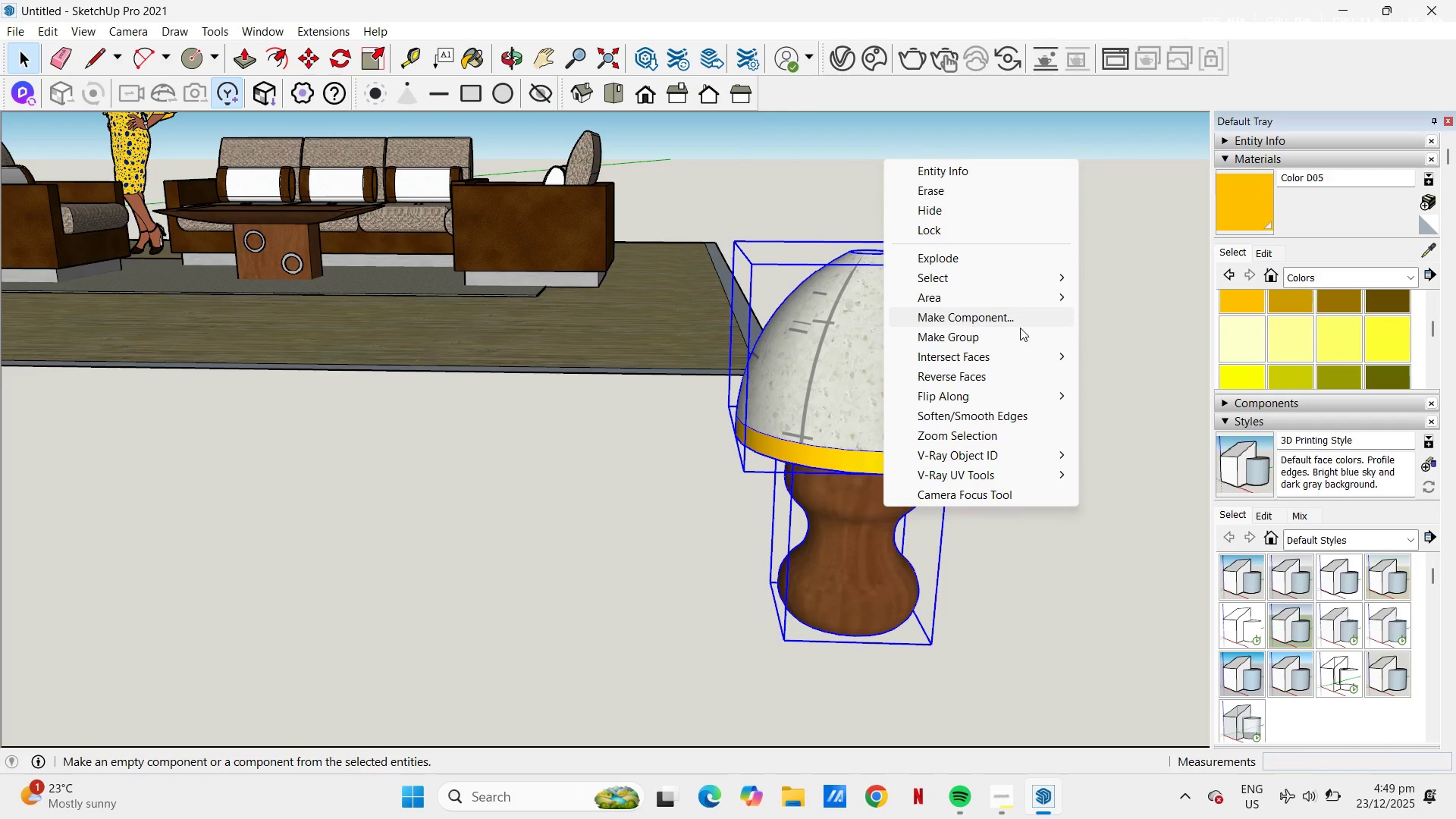 
left_click([1020, 315])
 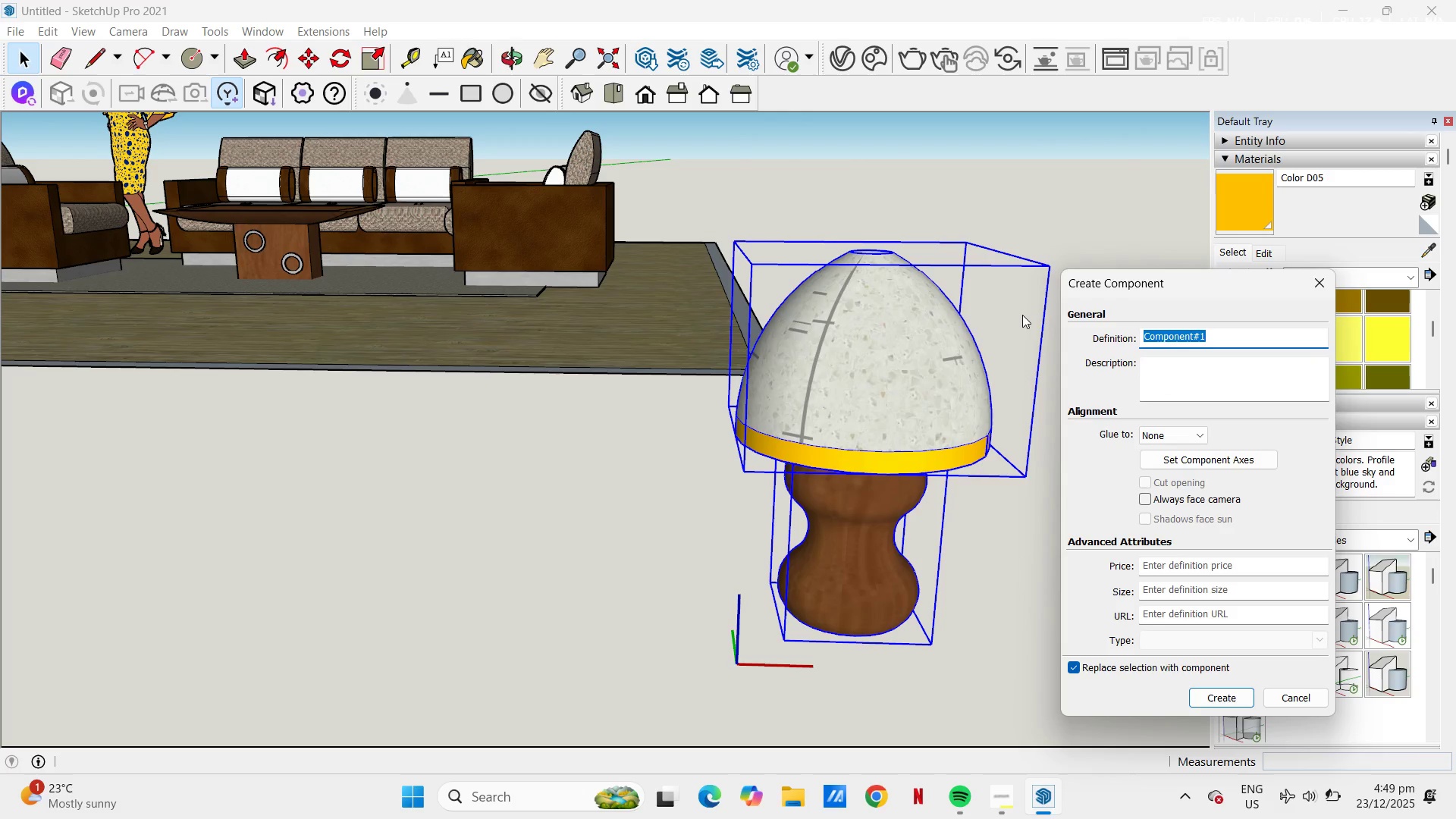 
type(lamp)
 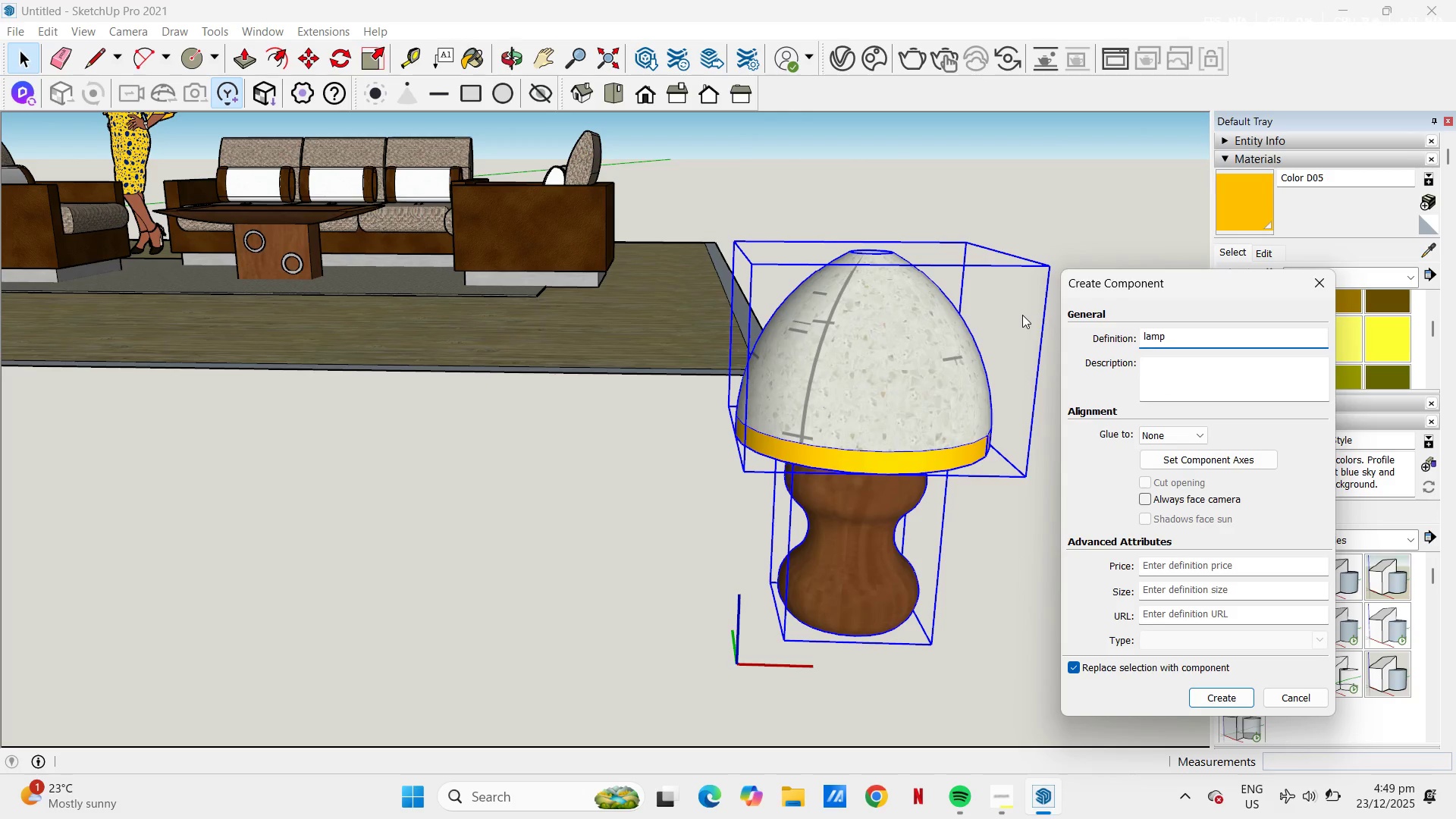 
key(Enter)
 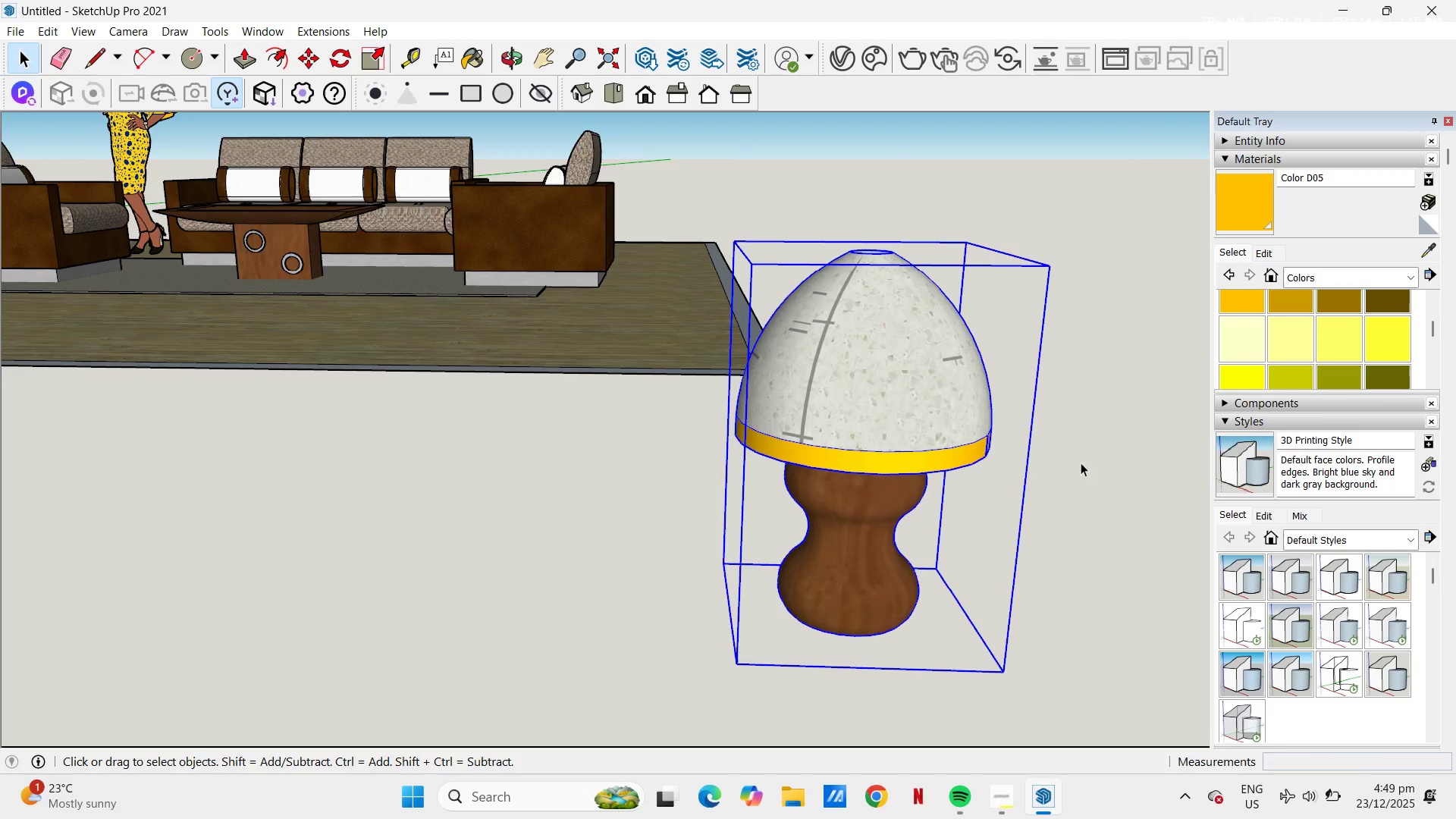 
scroll: coordinate [858, 319], scroll_direction: down, amount: 15.0
 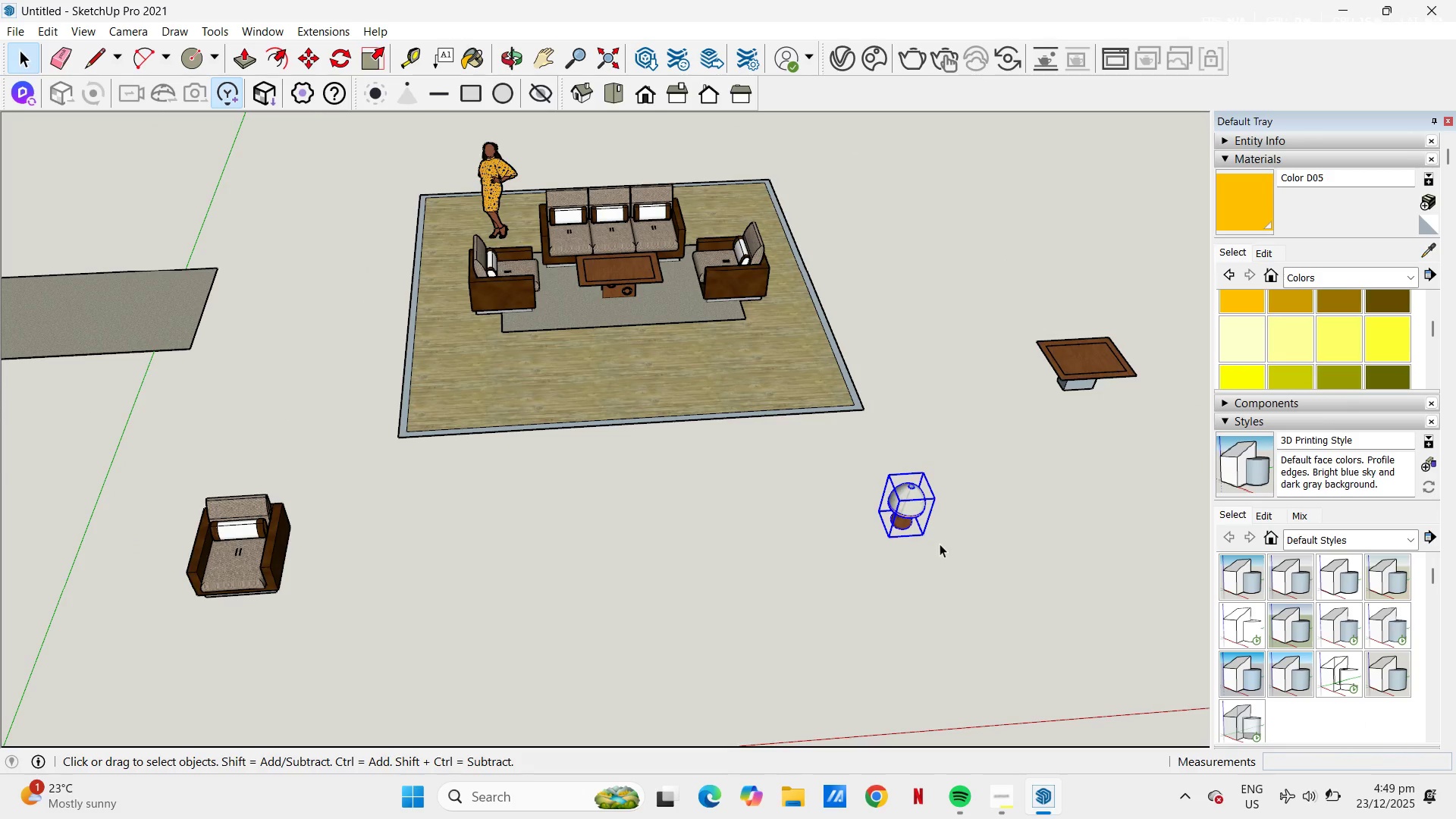 
key(M)
 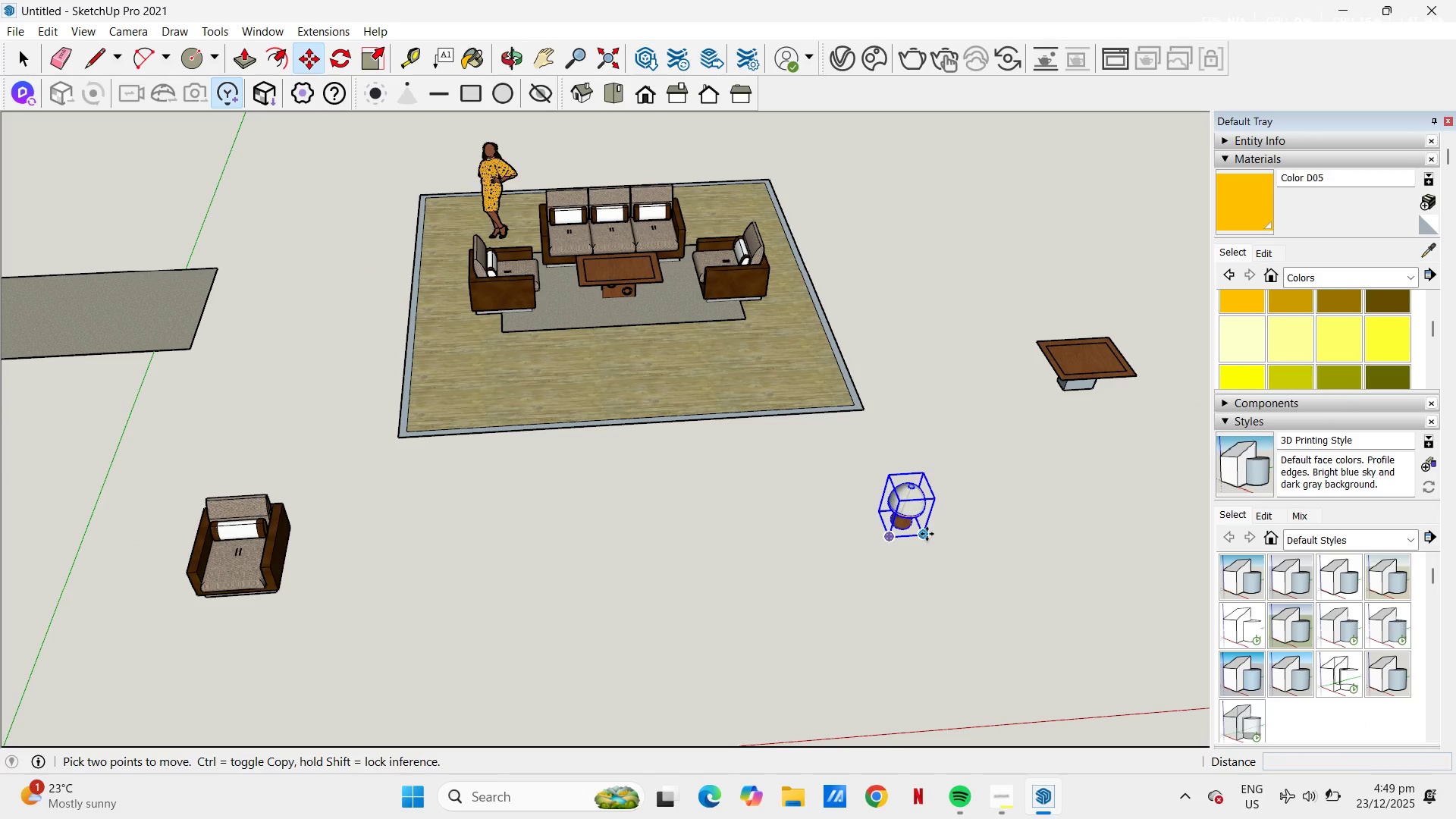 
left_click([927, 534])
 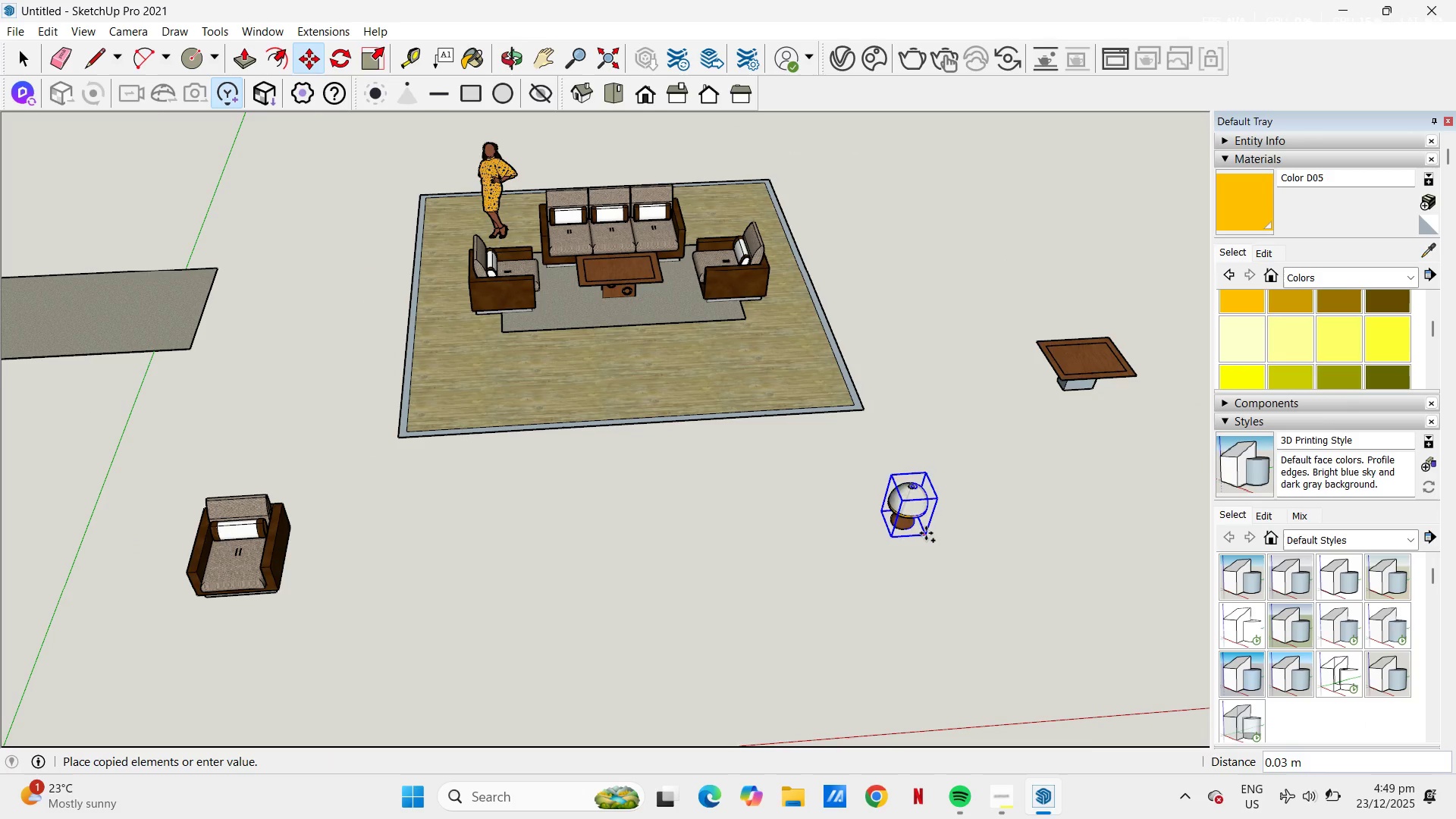 
key(Control+ControlLeft)
 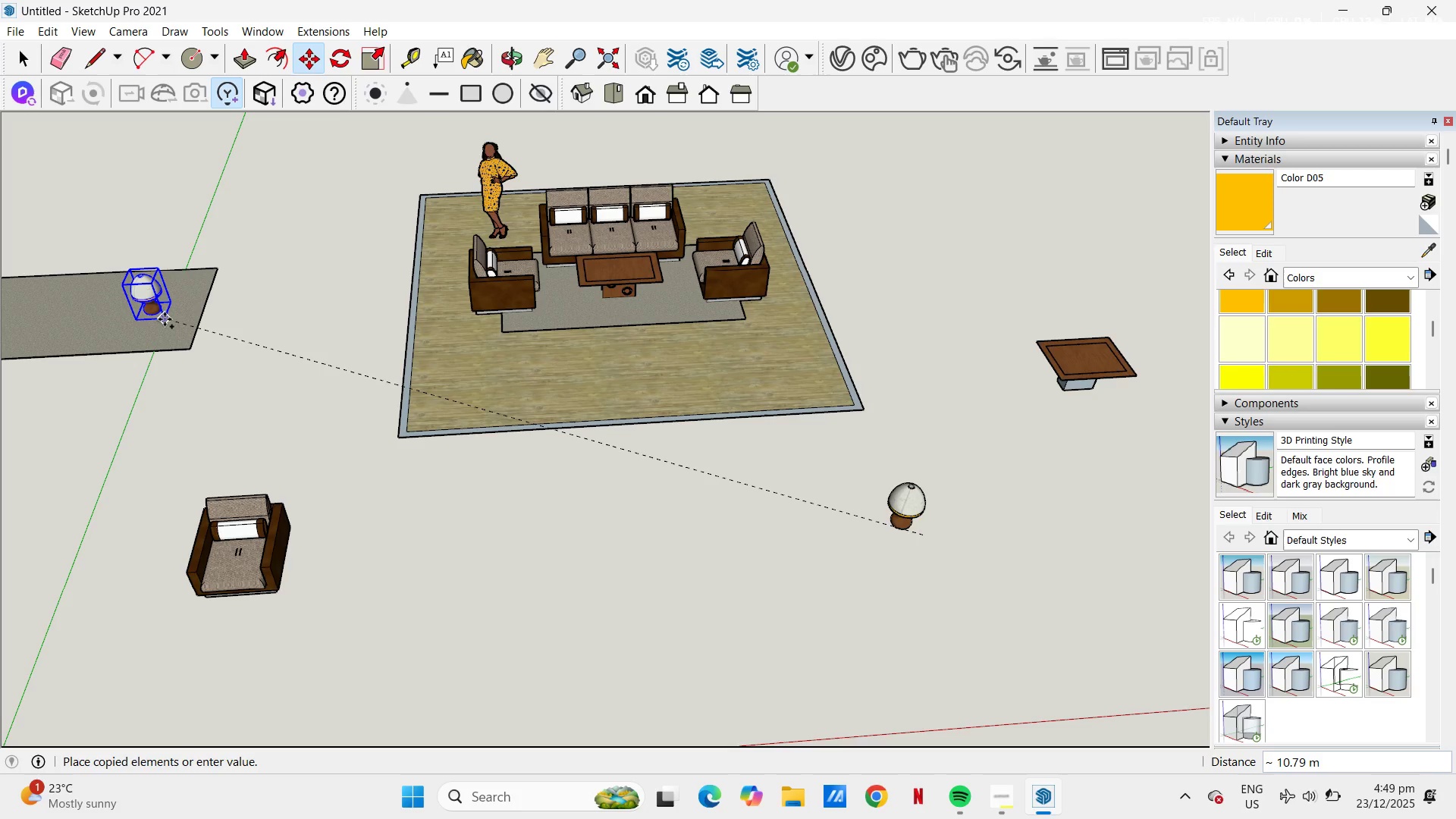 
left_click([165, 319])
 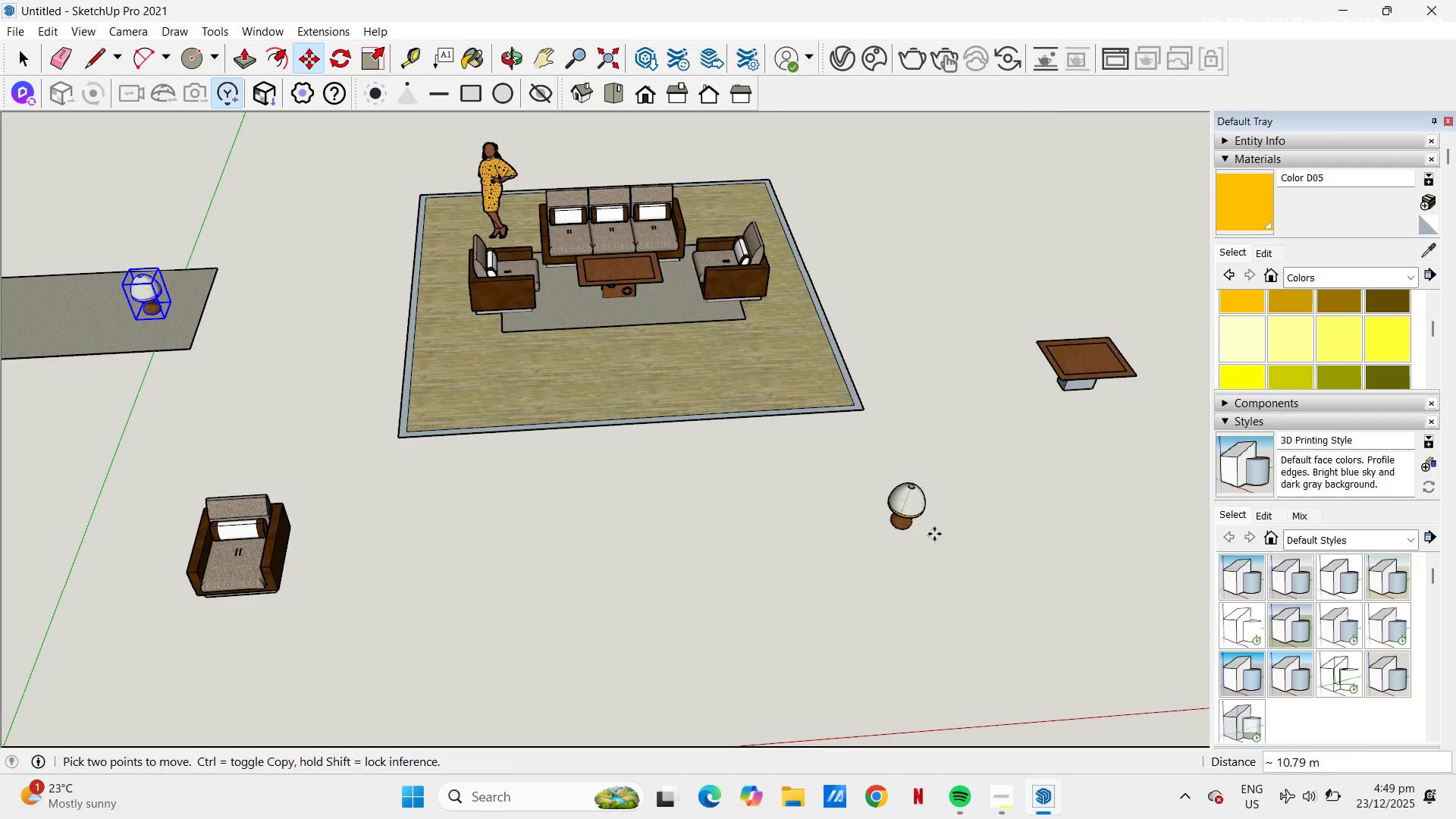 
key(Space)
 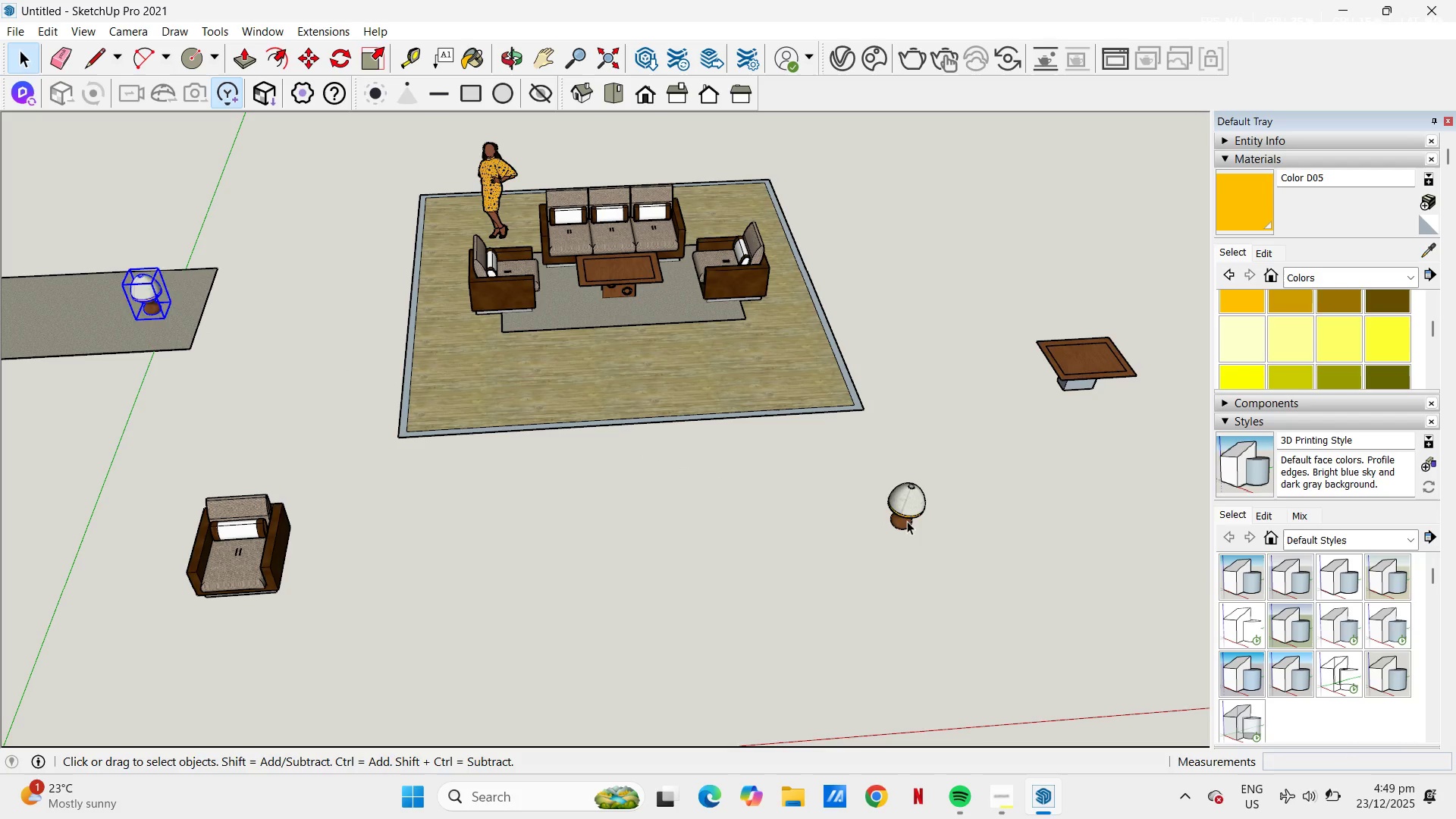 
left_click([907, 521])
 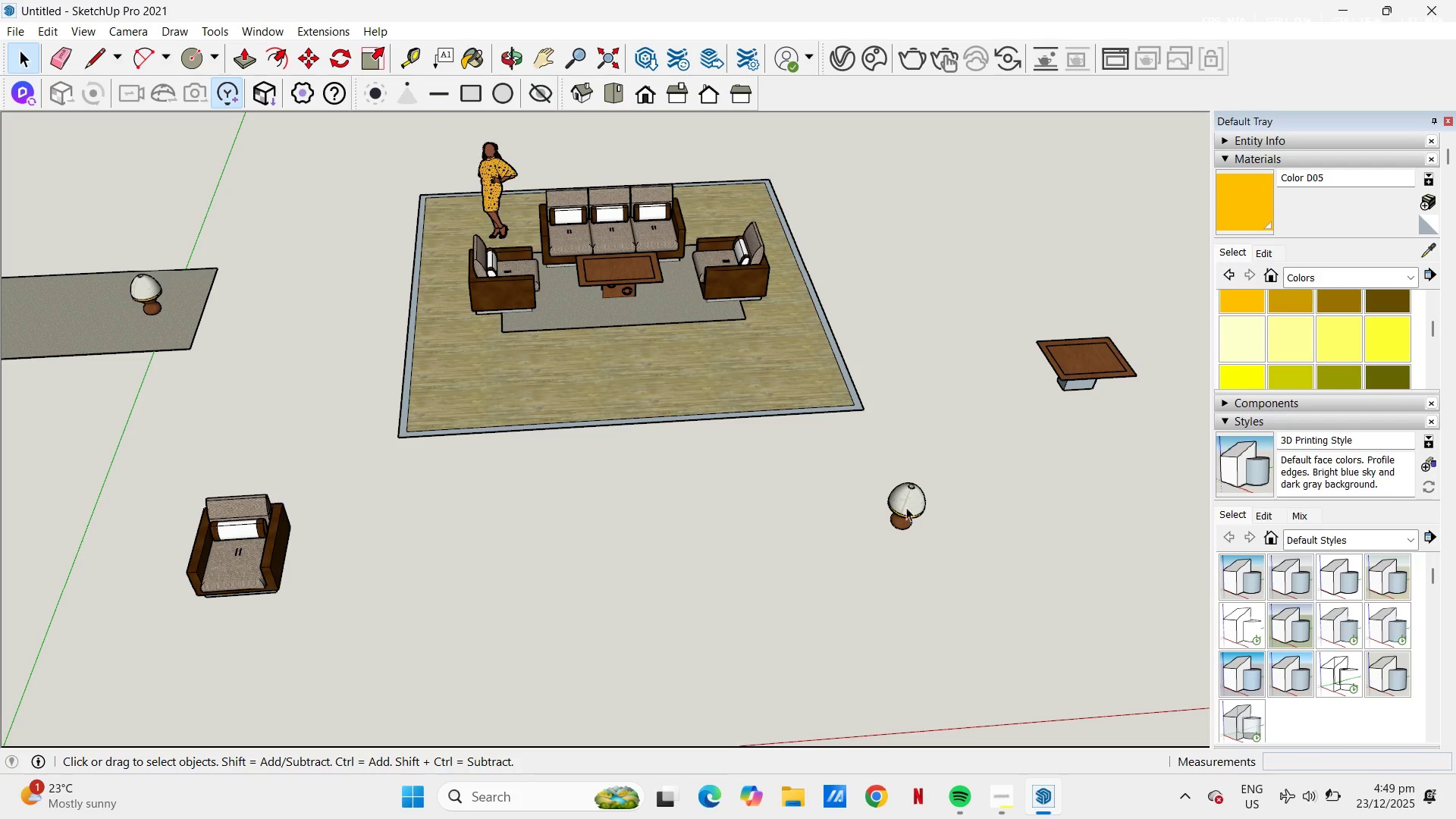 
left_click([906, 504])
 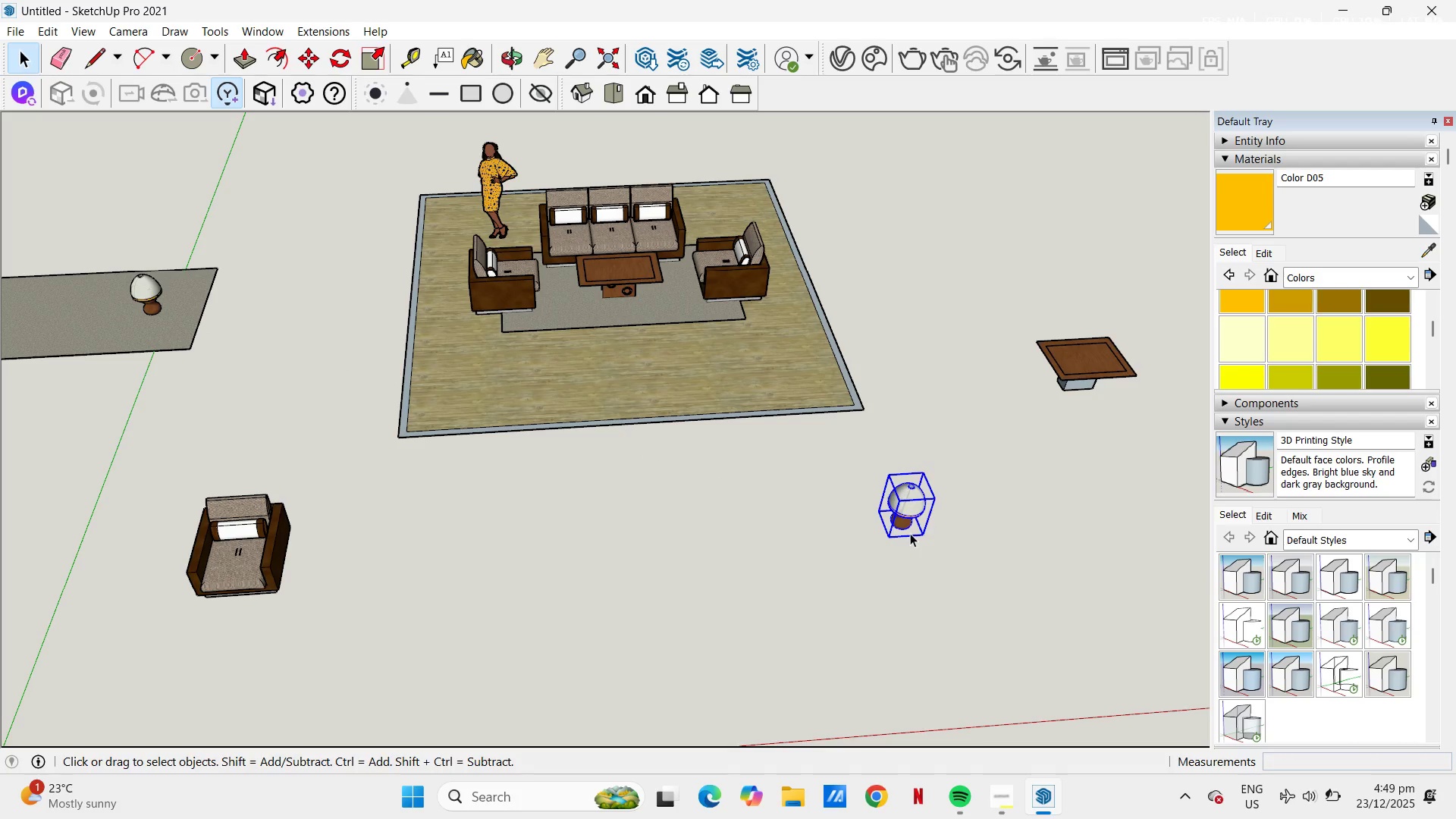 
scroll: coordinate [716, 180], scroll_direction: up, amount: 5.0
 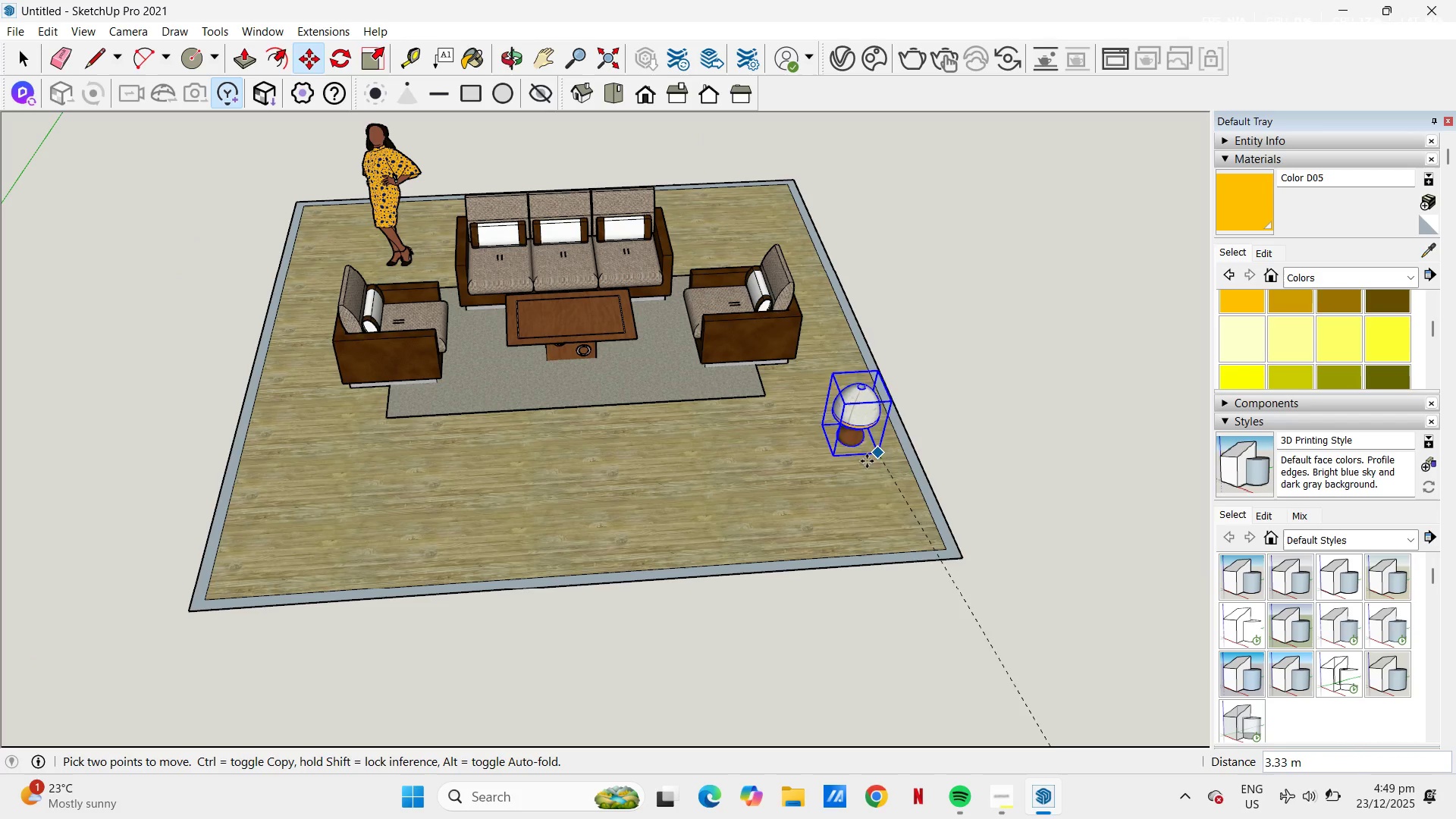 
left_click([856, 470])
 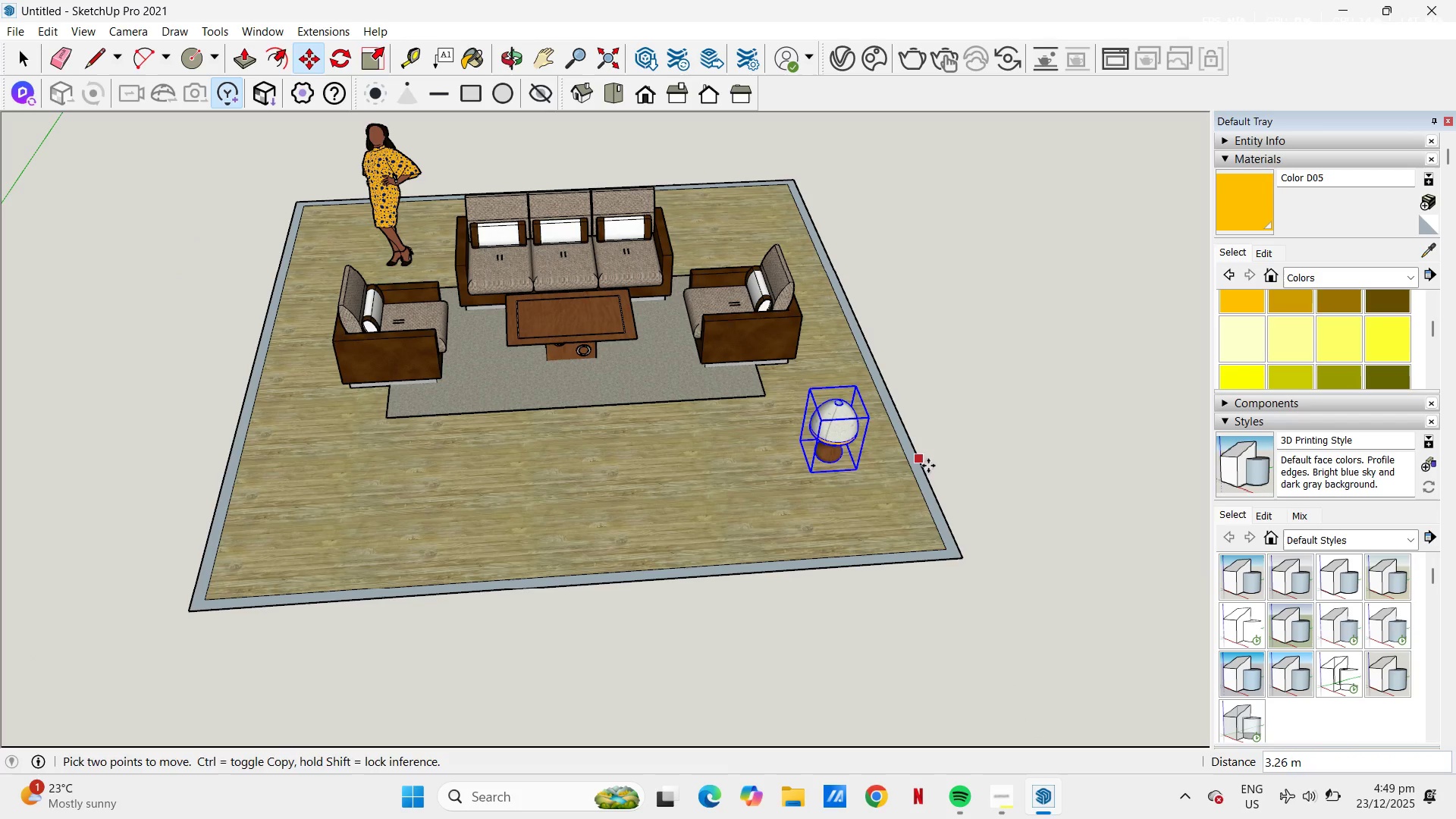 
key(Escape)
 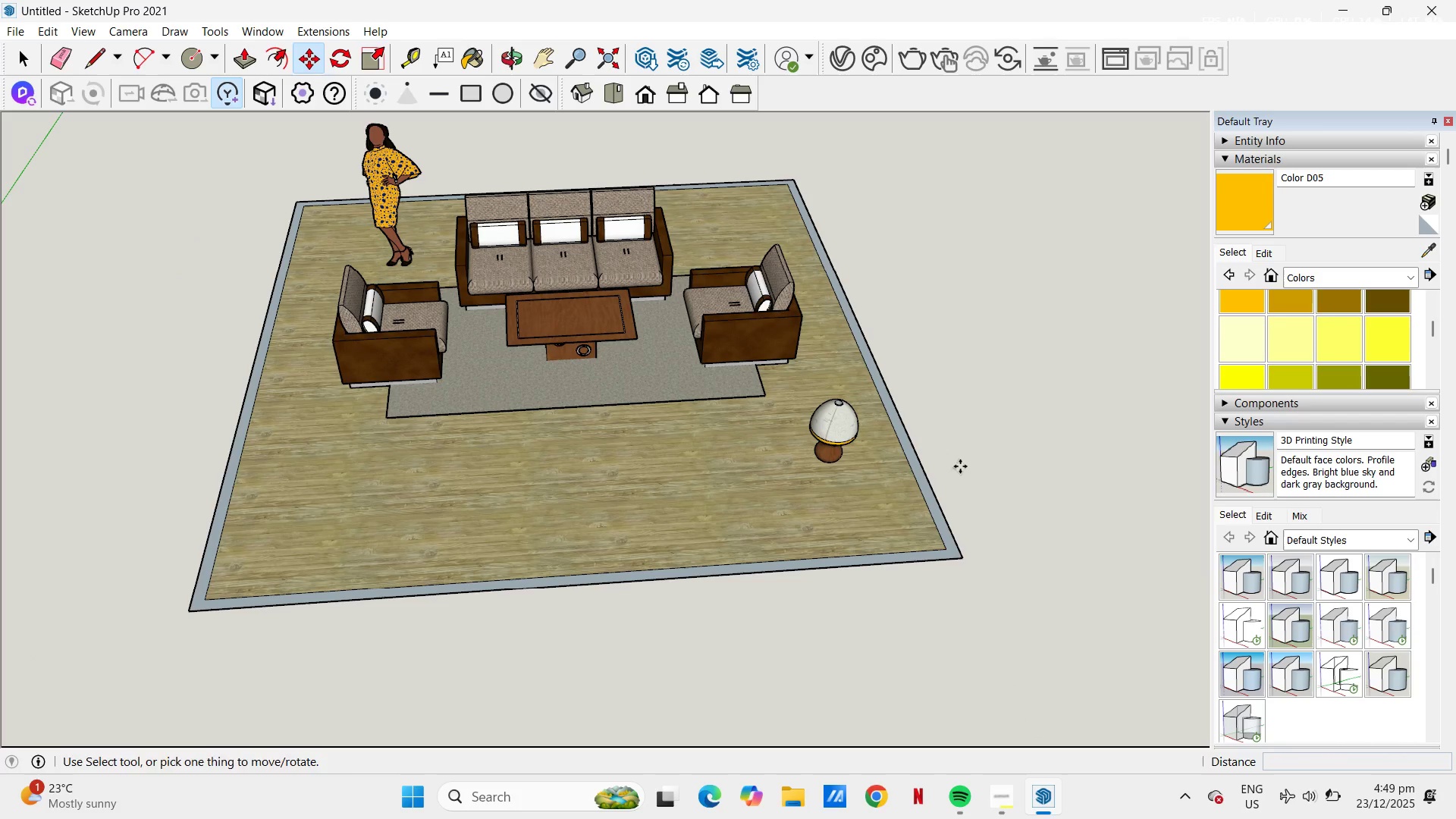 
key(Space)
 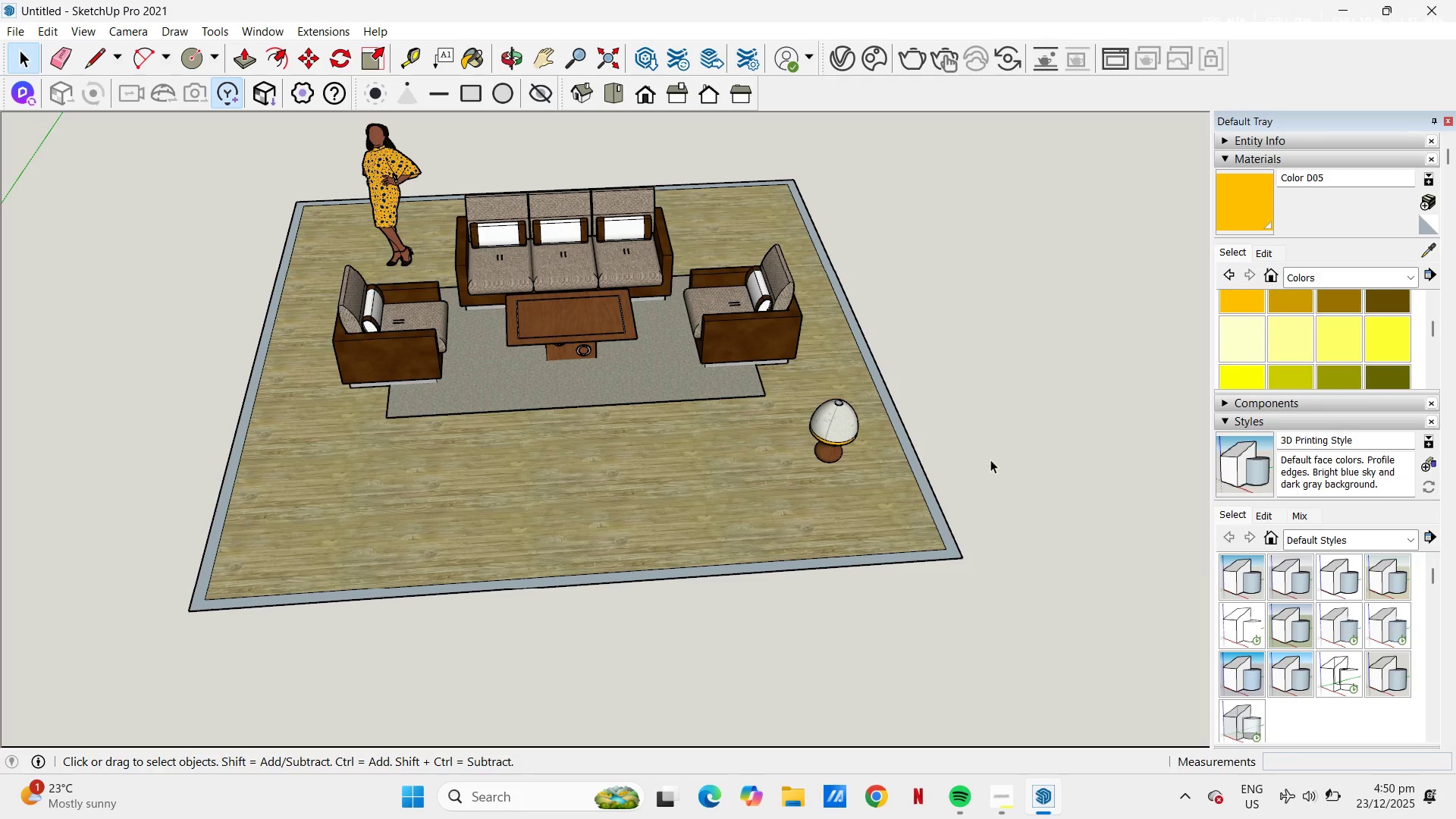 
wait(42.83)
 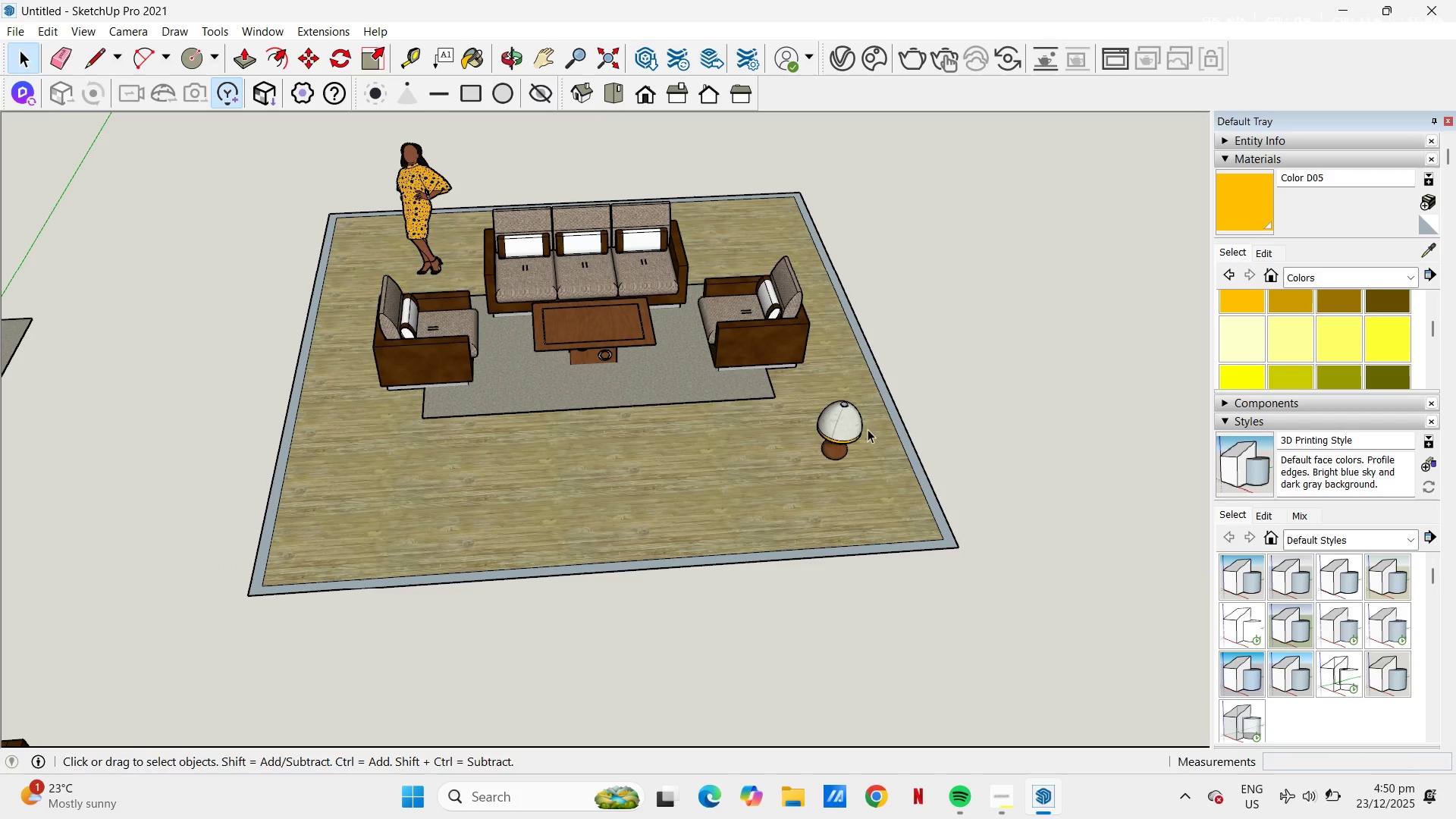 
key(H)
 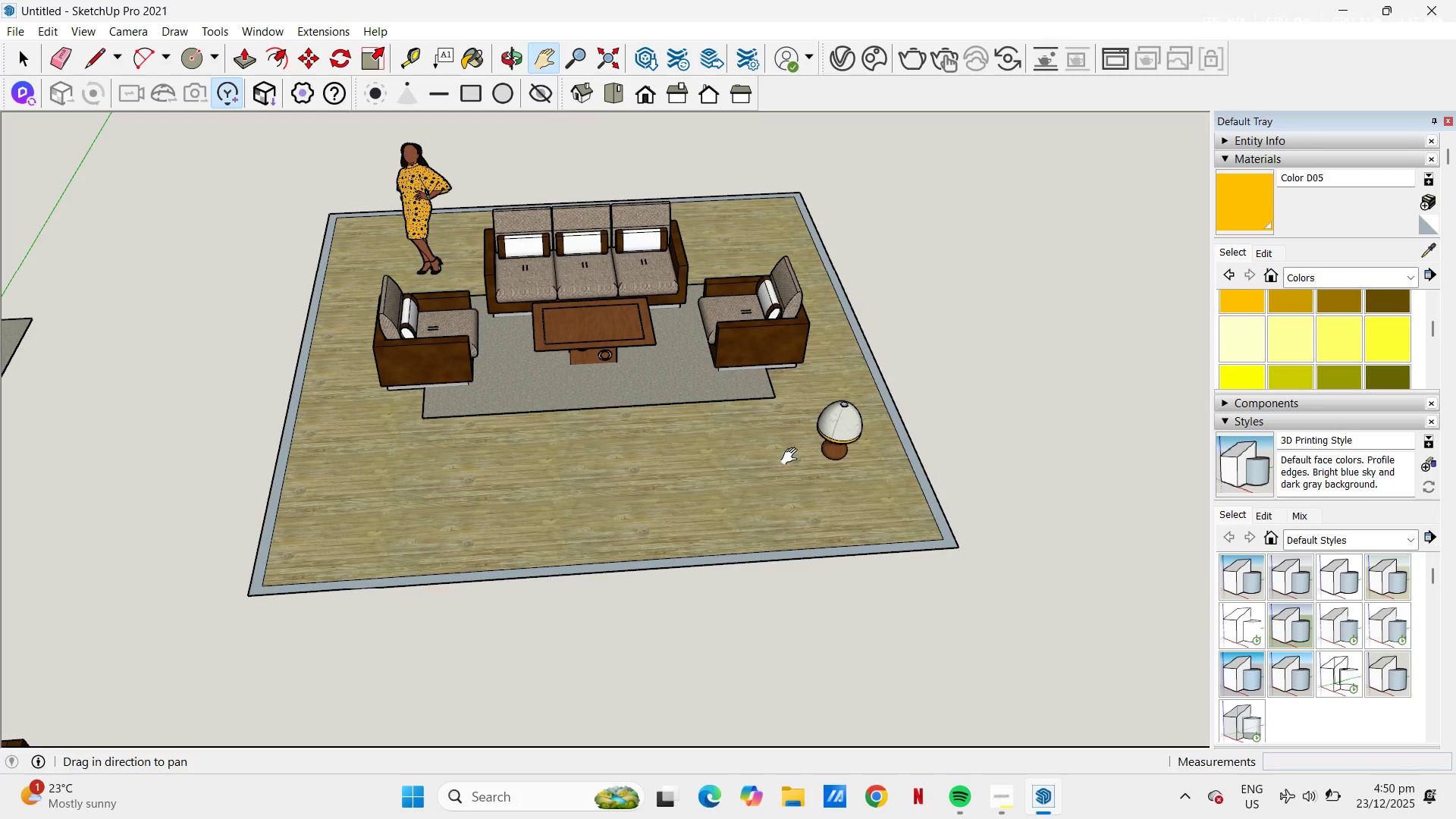 
scroll: coordinate [912, 424], scroll_direction: down, amount: 1.0
 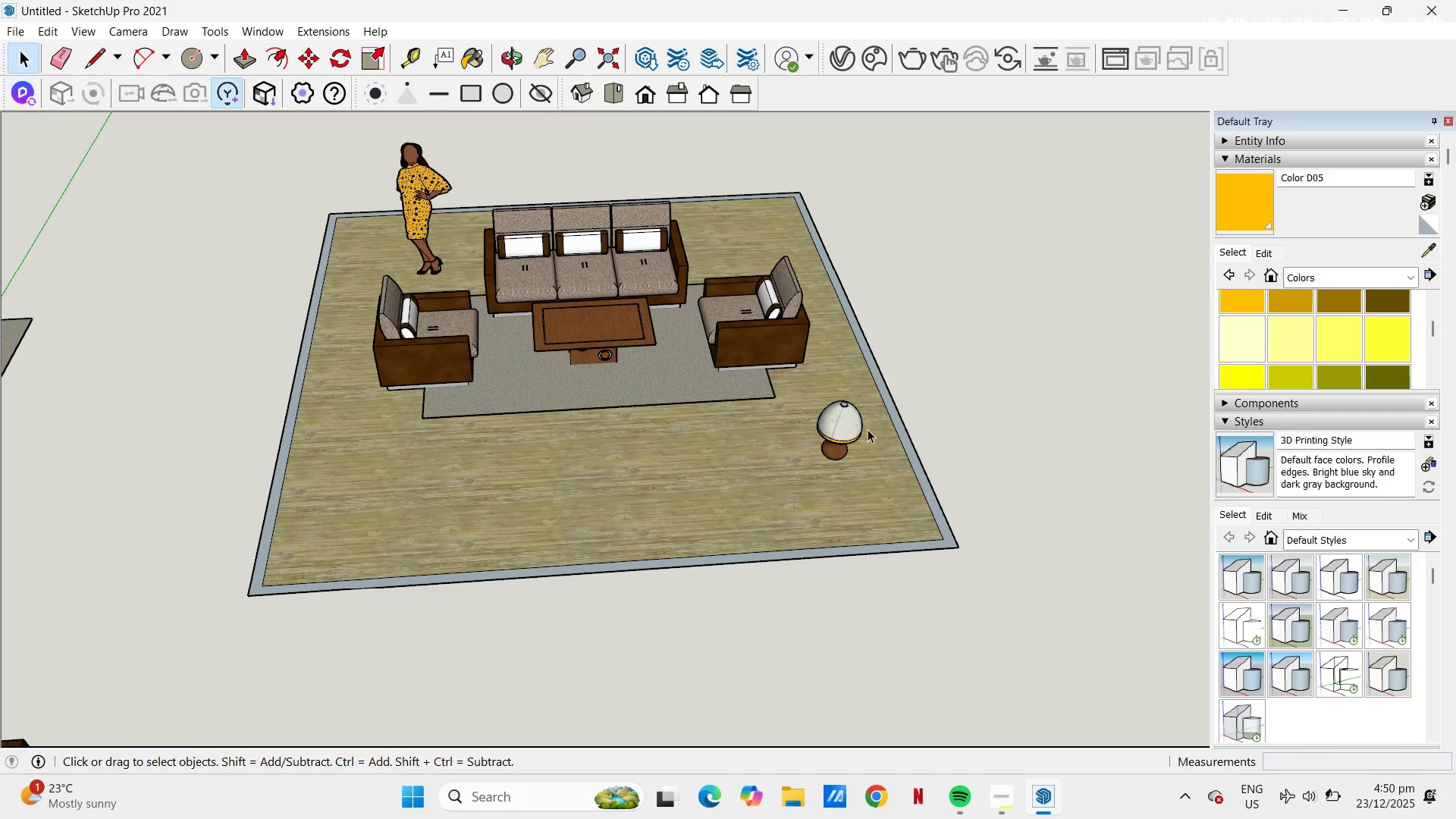 
left_click_drag(start_coordinate=[792, 457], to_coordinate=[711, 359])
 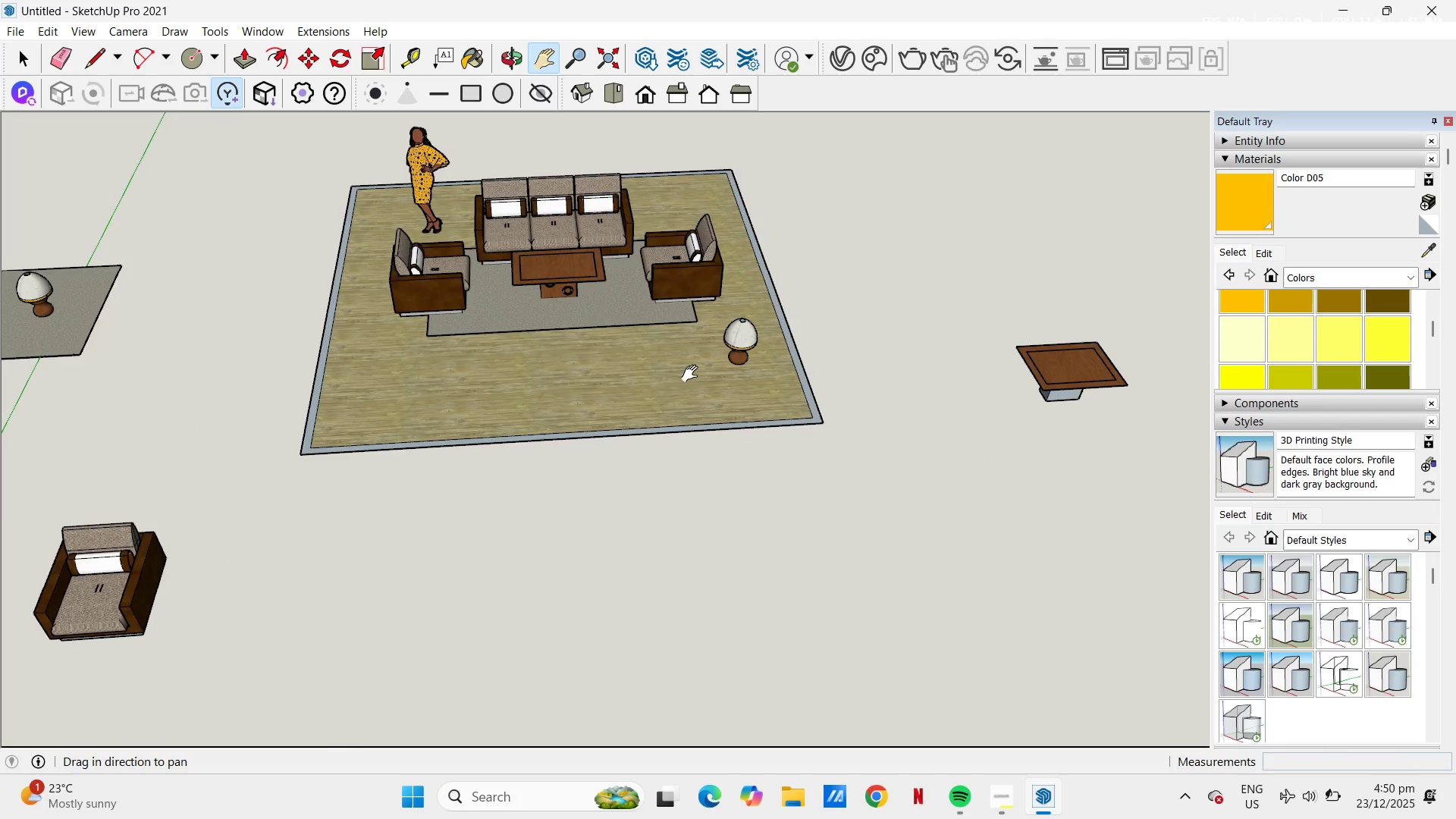 
scroll: coordinate [692, 374], scroll_direction: down, amount: 9.0
 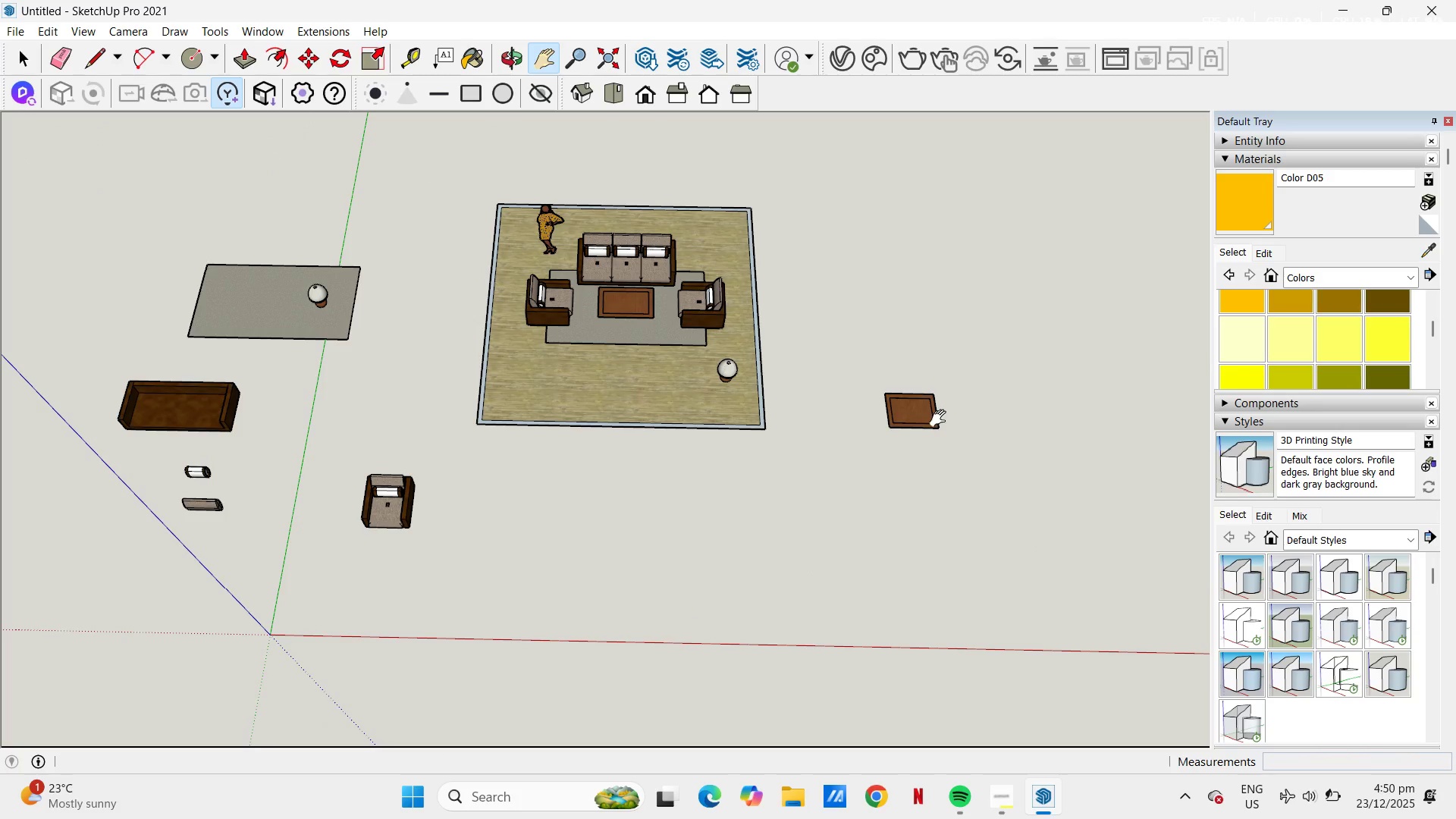 
left_click([923, 422])
 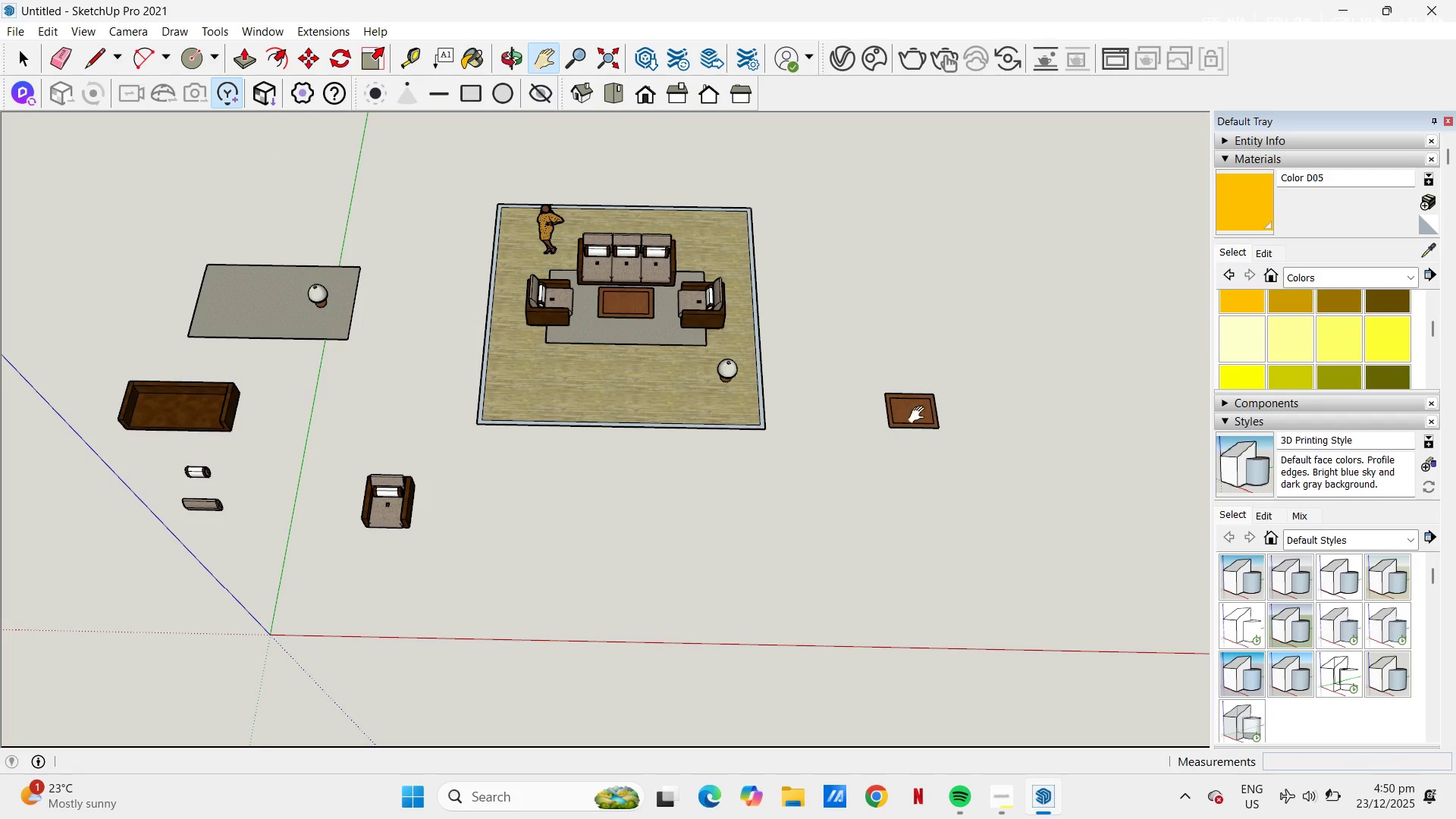 
key(Space)
 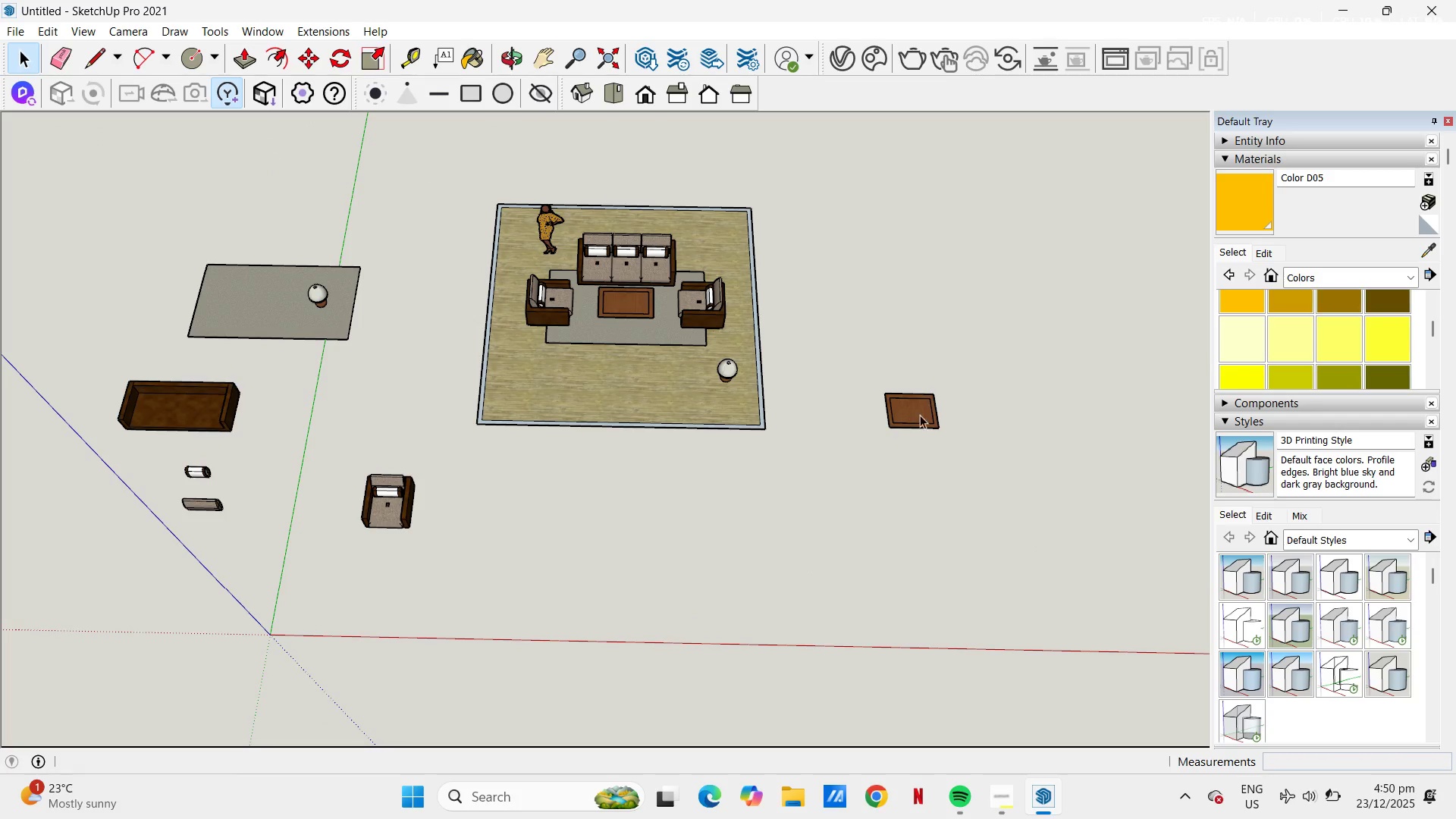 
left_click([920, 415])
 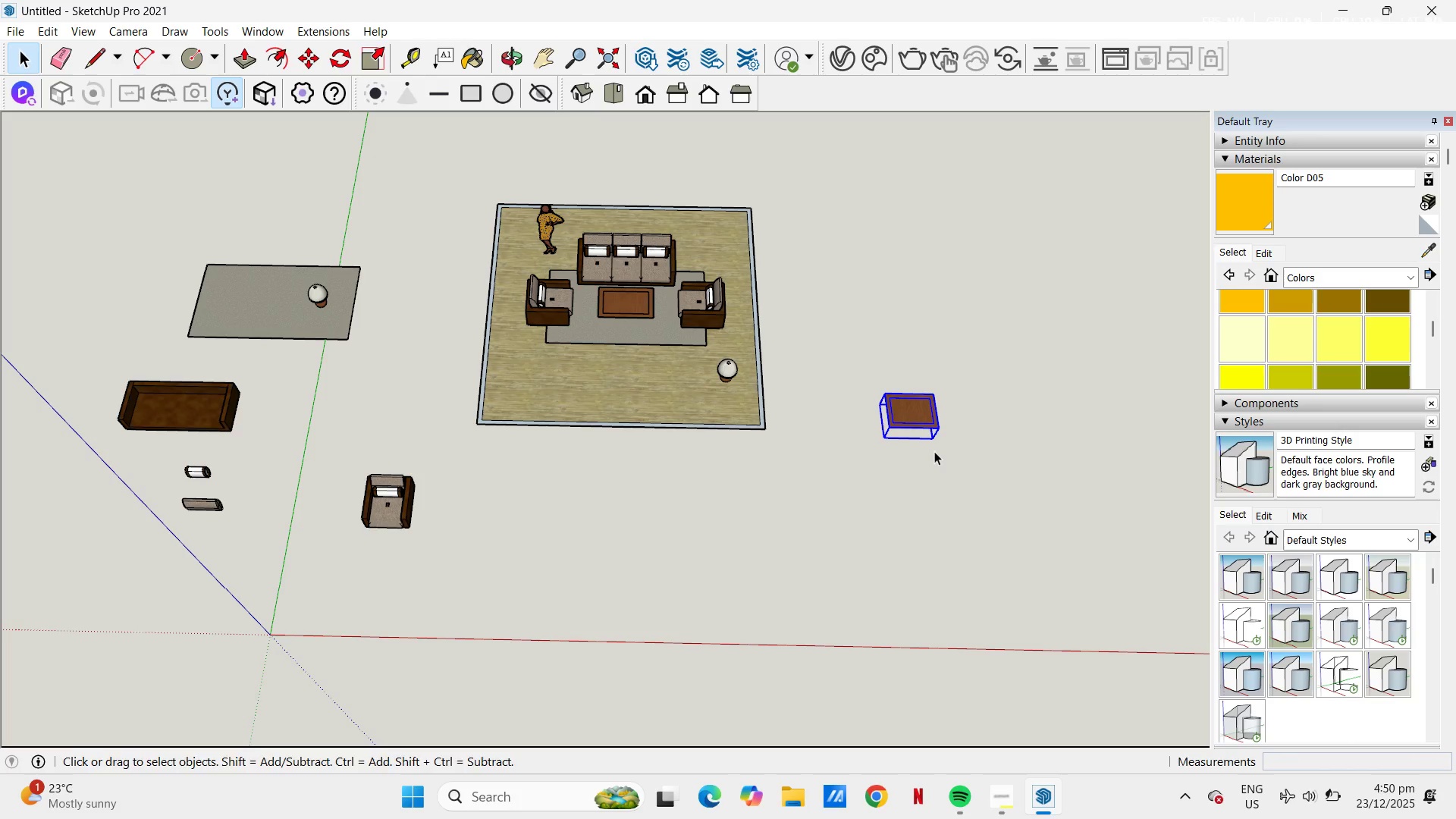 
key(M)
 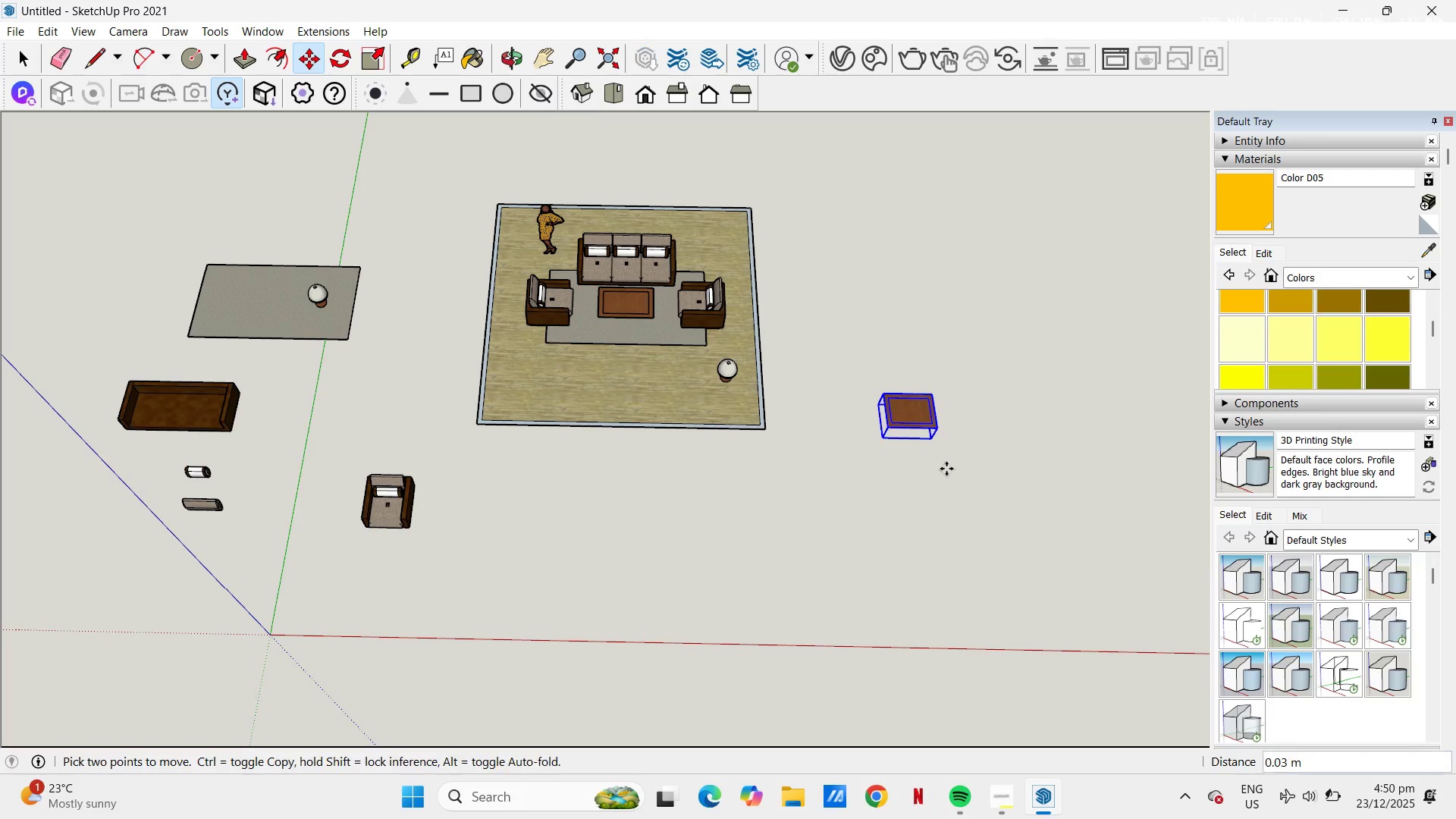 
left_click_drag(start_coordinate=[956, 471], to_coordinate=[946, 469])
 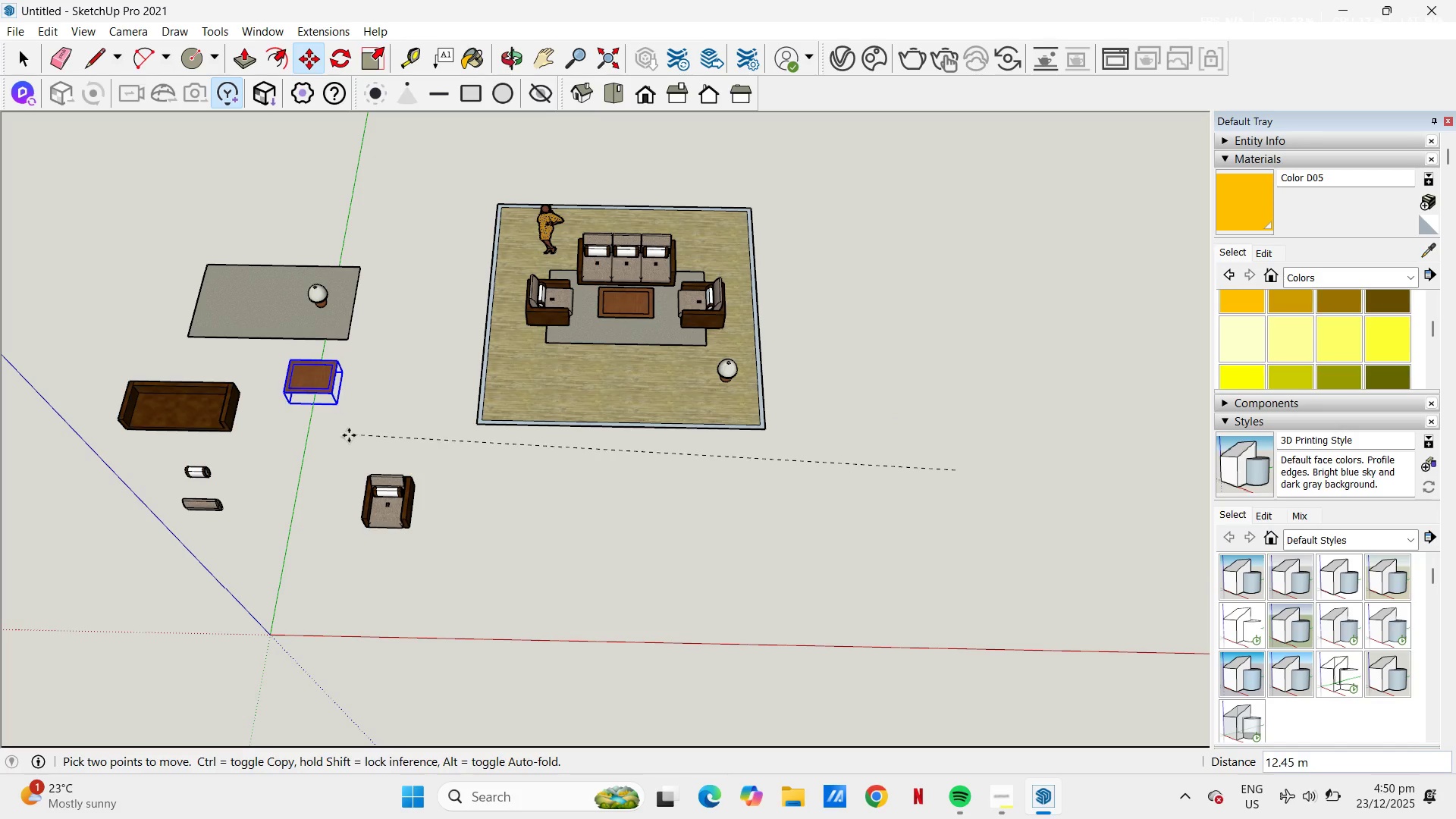 
left_click([349, 435])
 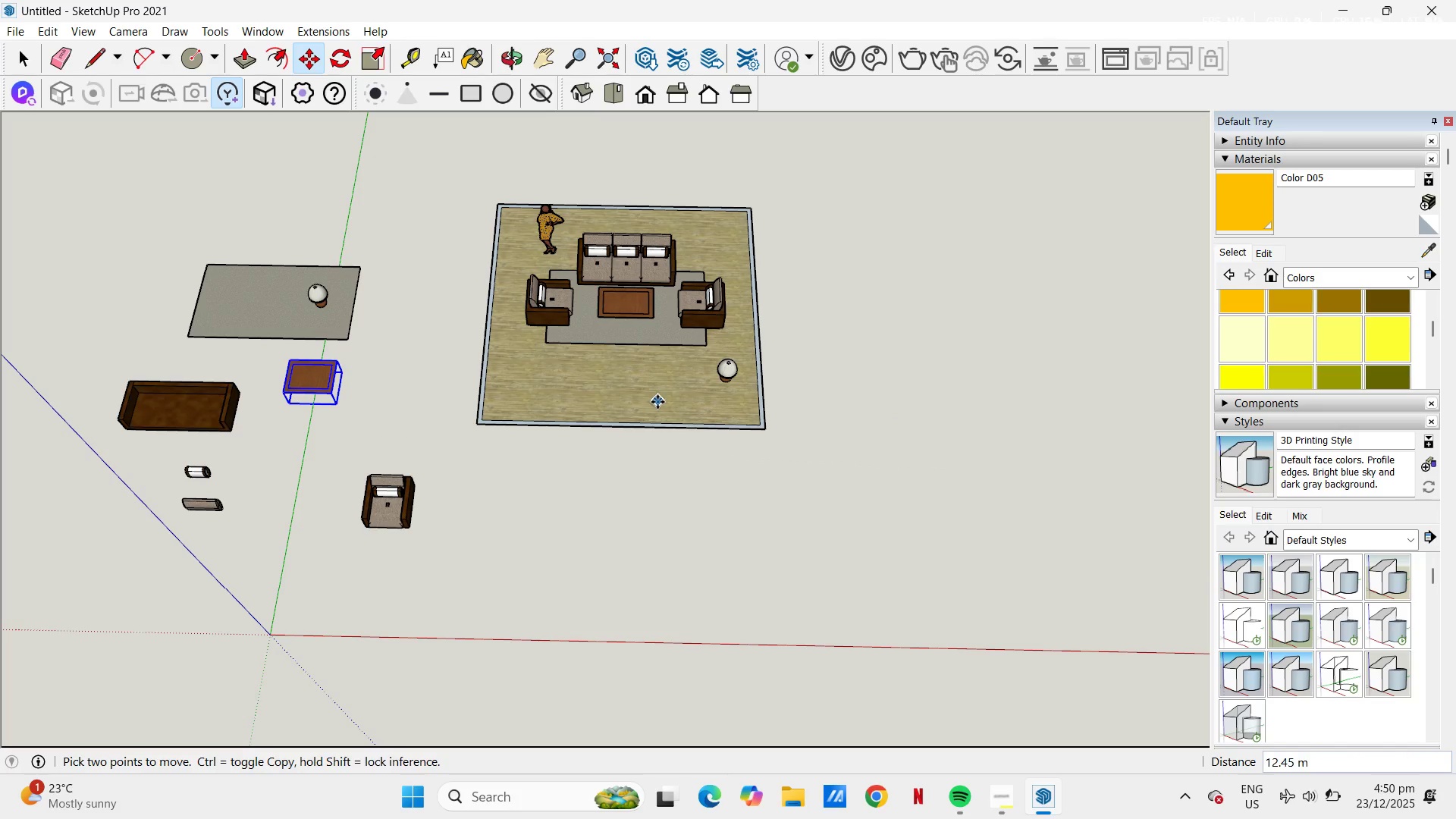 
scroll: coordinate [679, 403], scroll_direction: up, amount: 6.0
 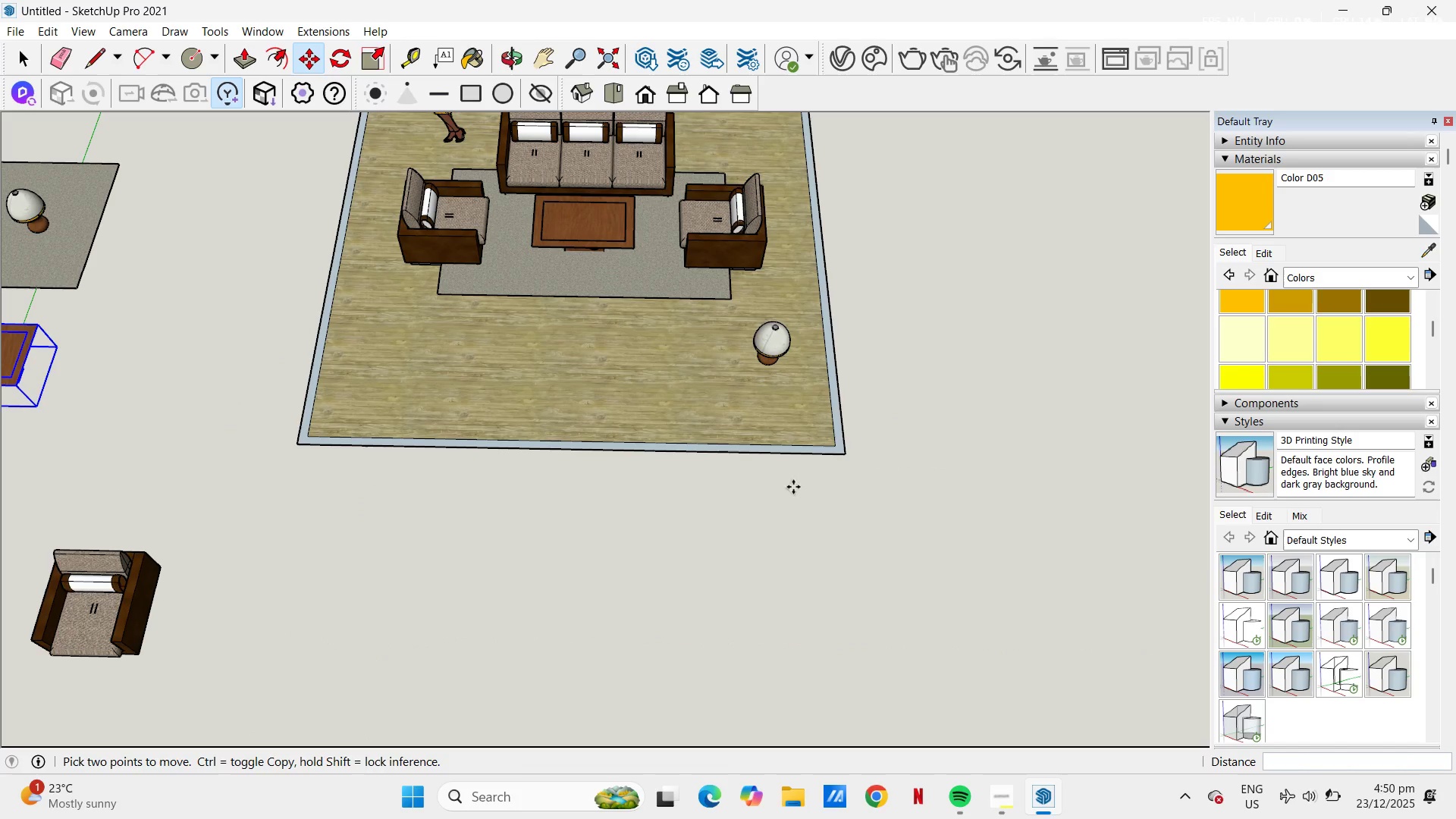 
key(H)
 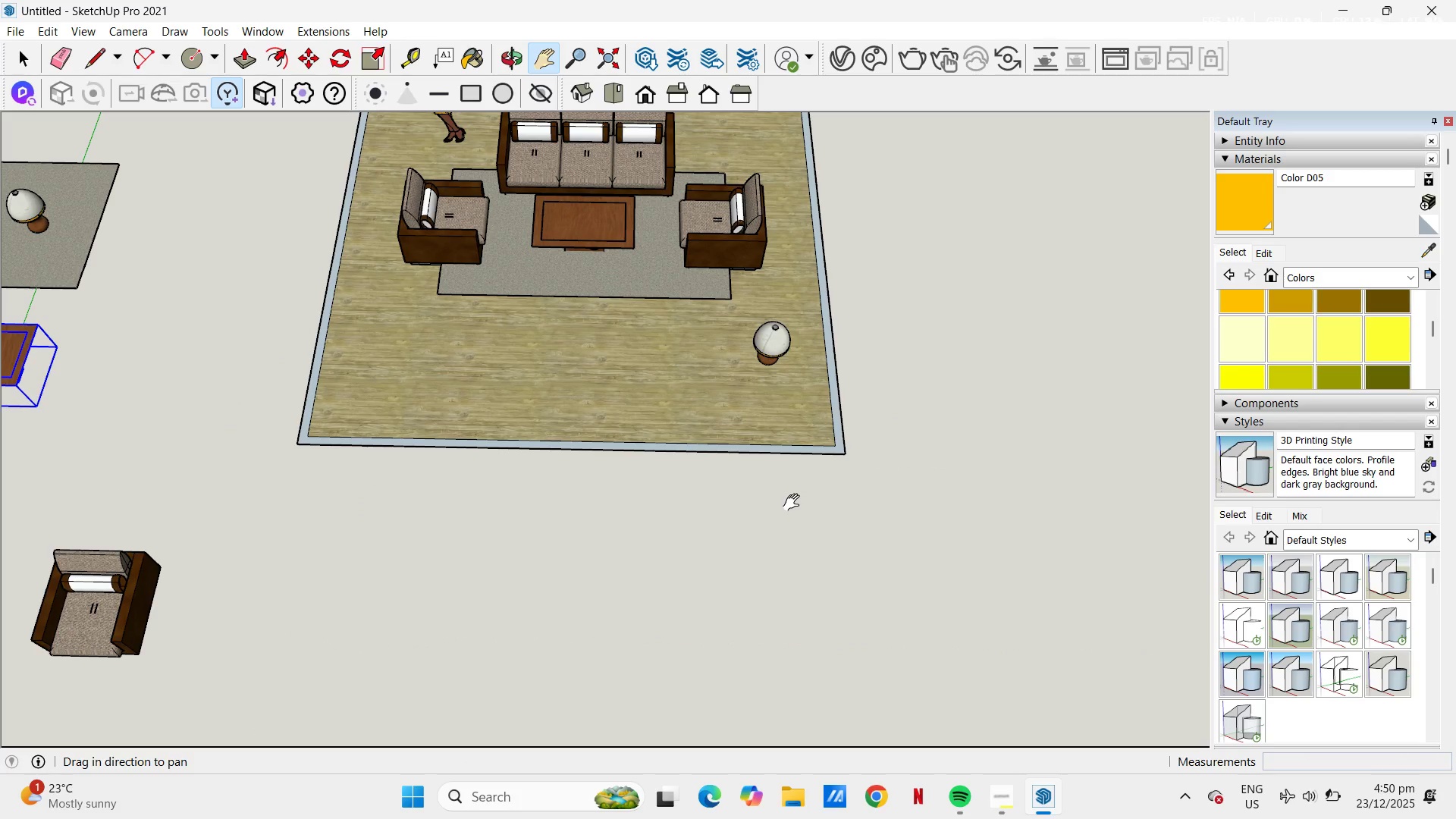 
key(Space)
 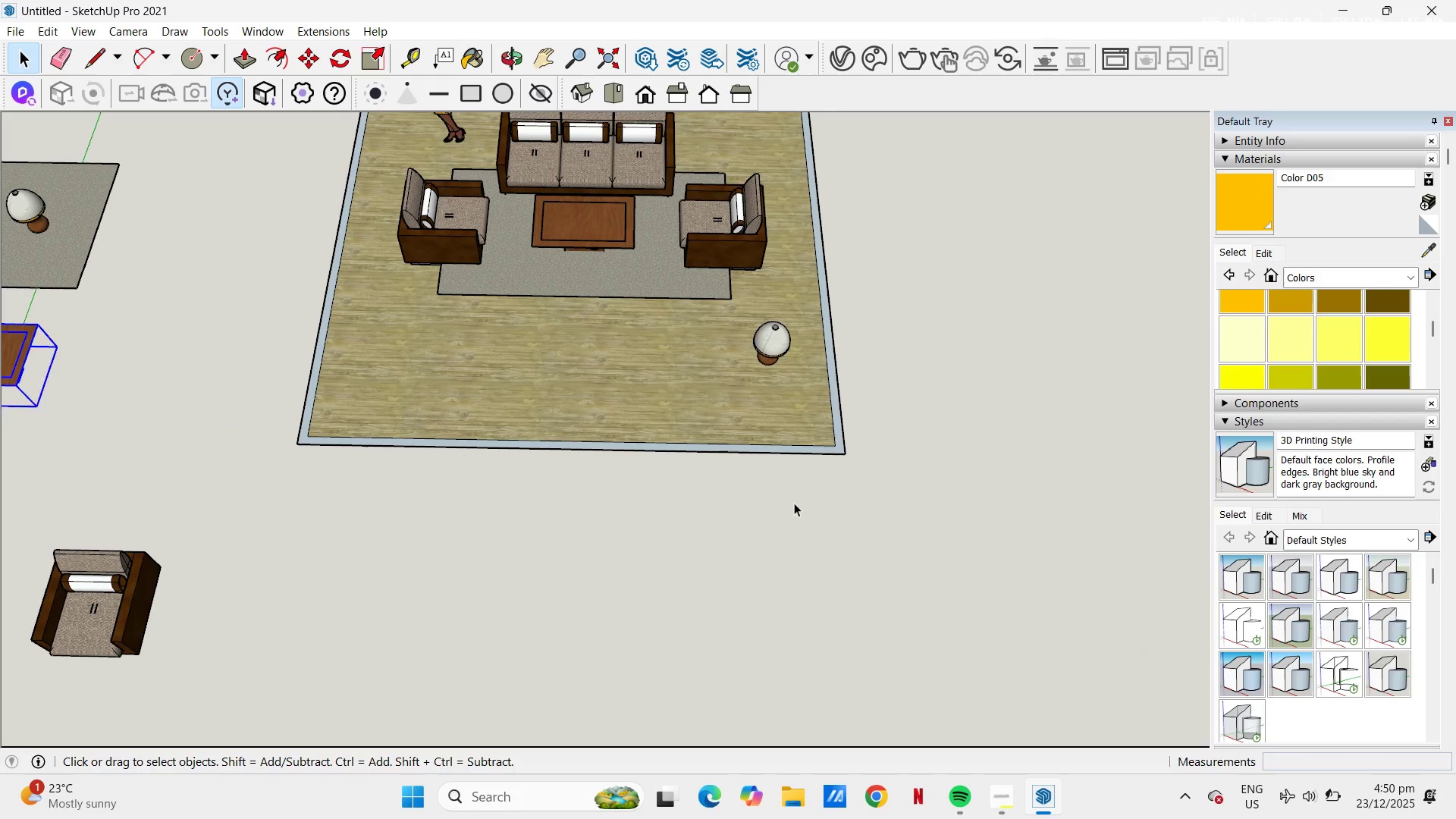 
left_click([794, 503])
 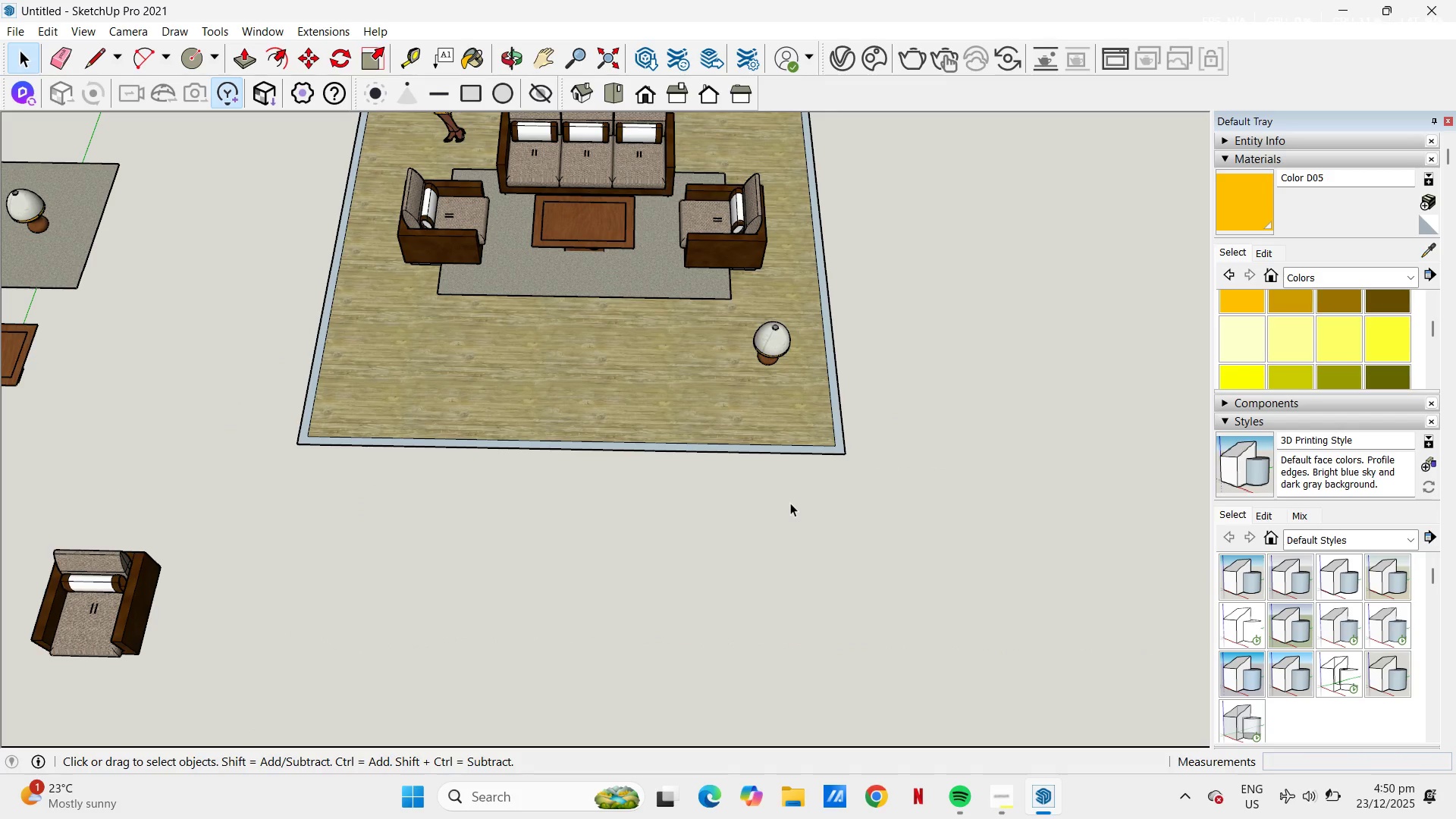 
key(H)
 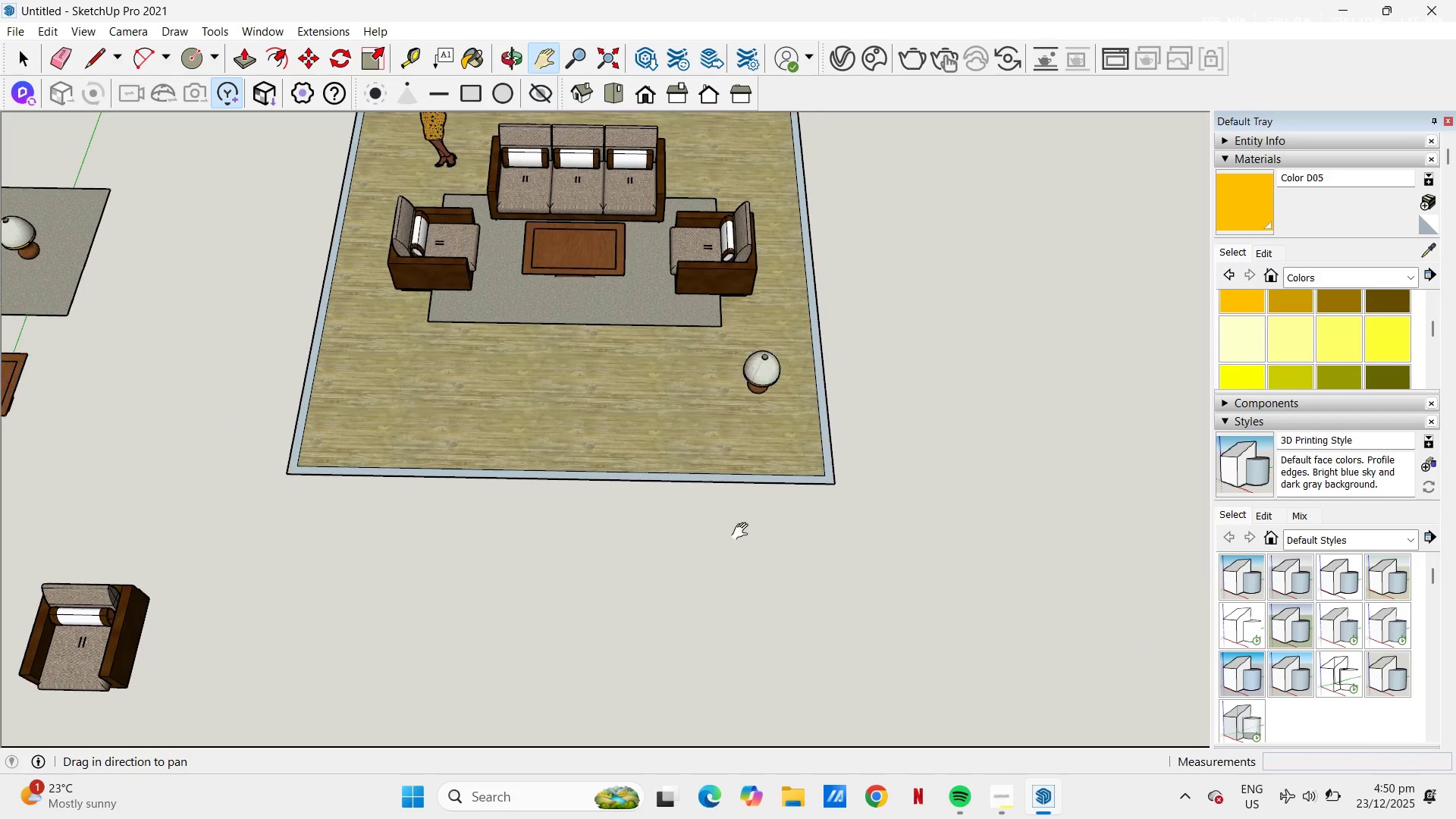 
left_click_drag(start_coordinate=[762, 482], to_coordinate=[732, 657])
 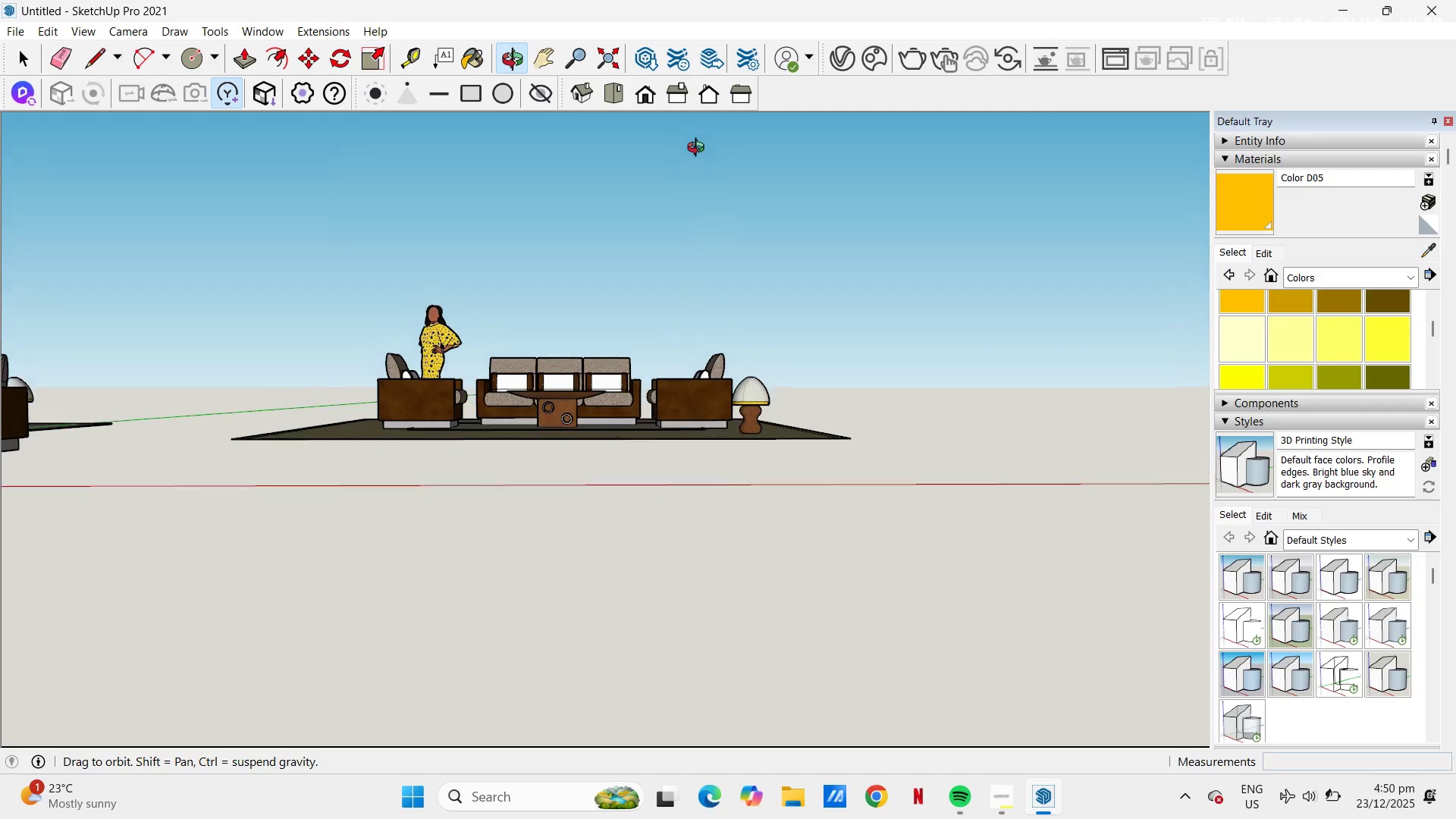 
wait(5.69)
 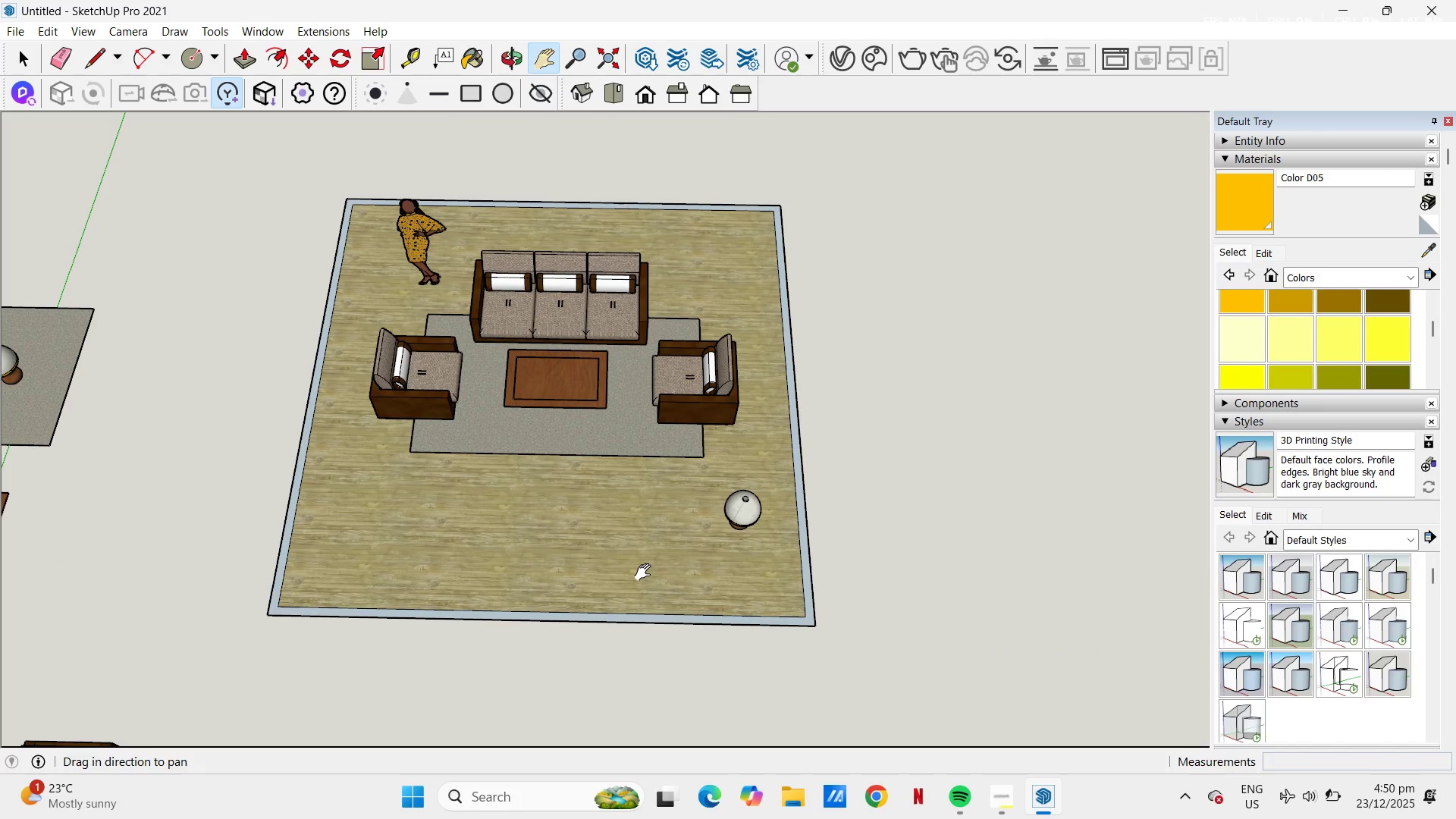 
scroll: coordinate [759, 455], scroll_direction: up, amount: 11.0
 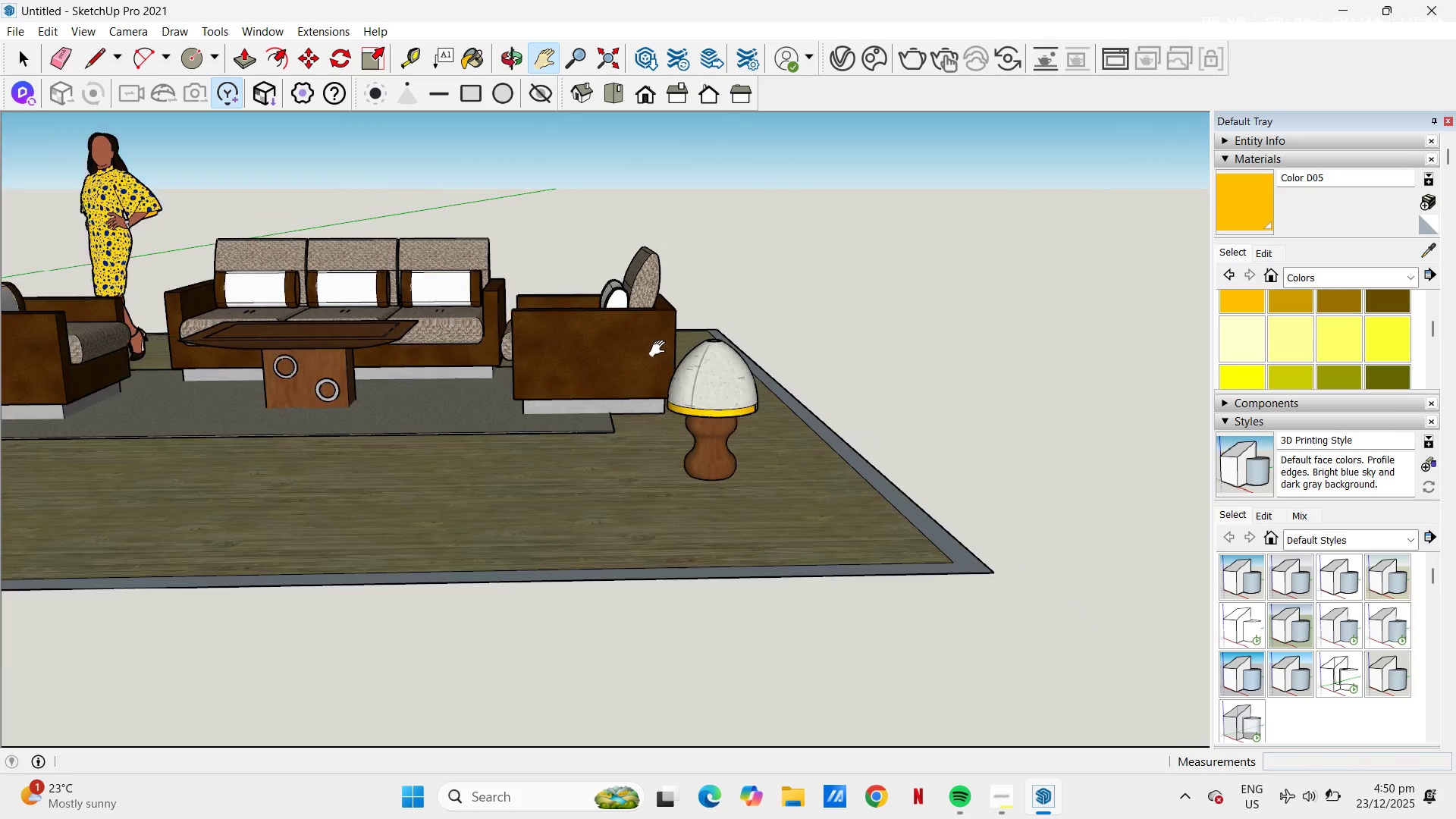 
scroll: coordinate [637, 285], scroll_direction: down, amount: 12.0
 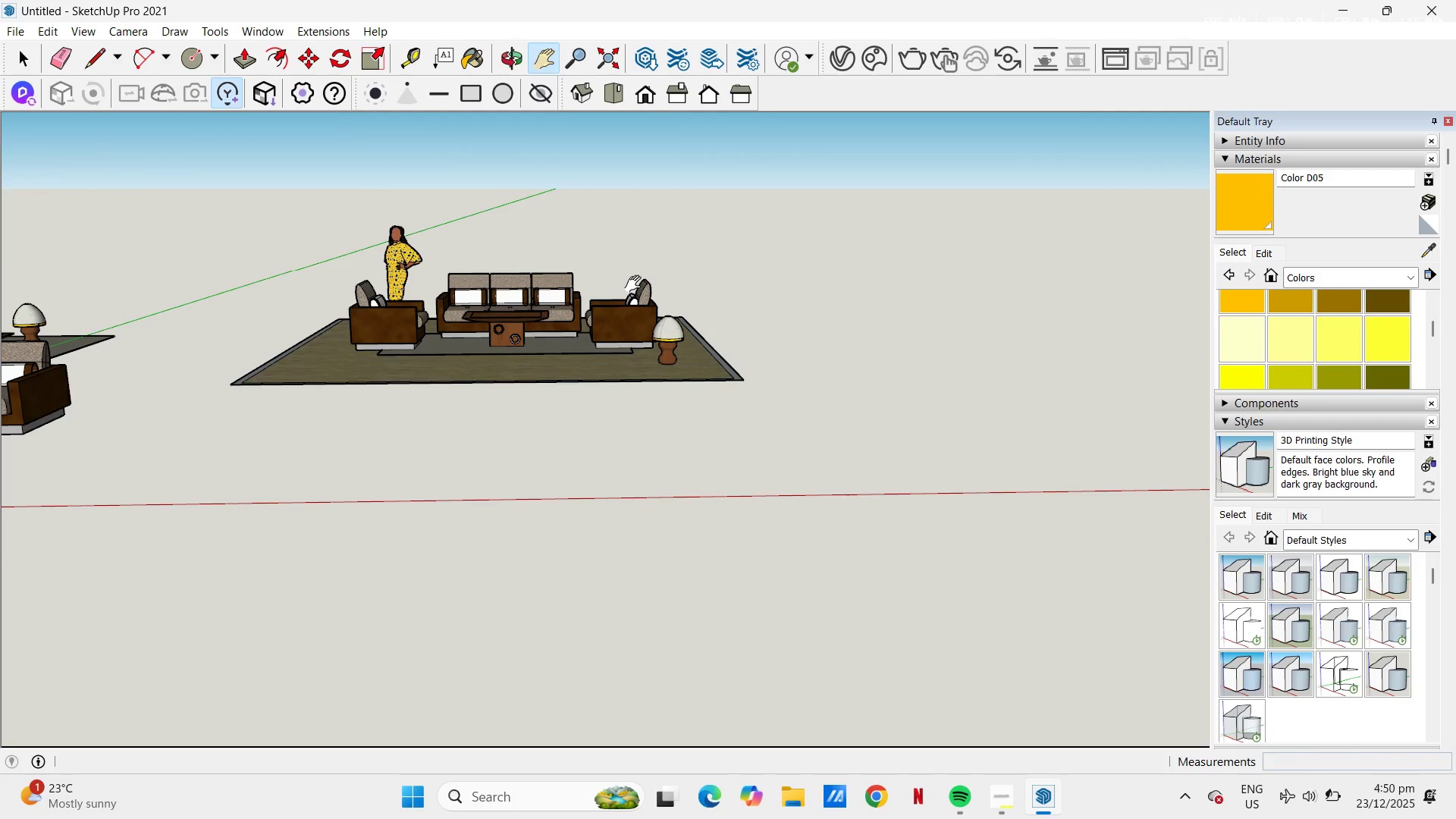 
scroll: coordinate [660, 284], scroll_direction: up, amount: 12.0
 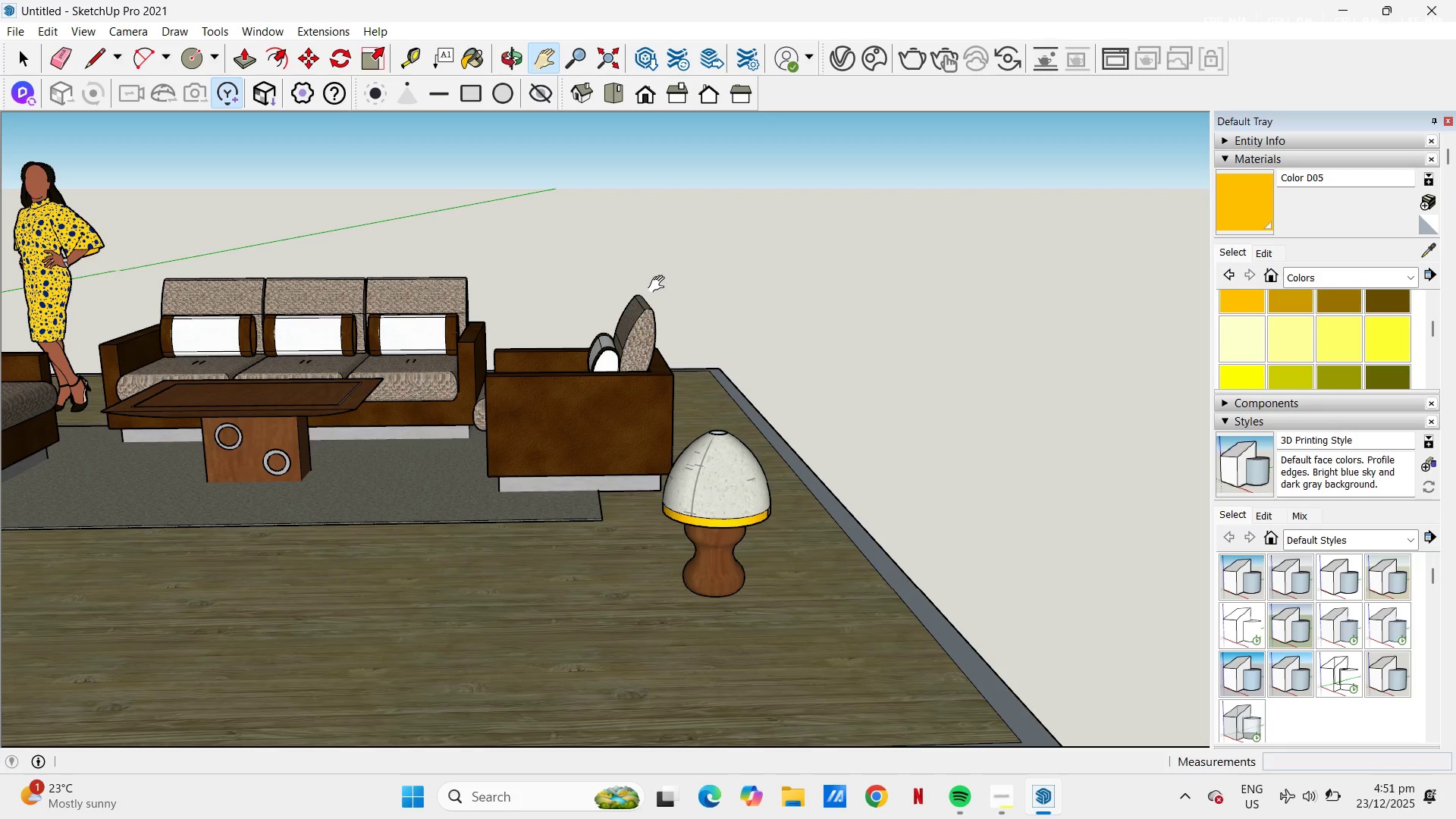 
wait(44.13)
 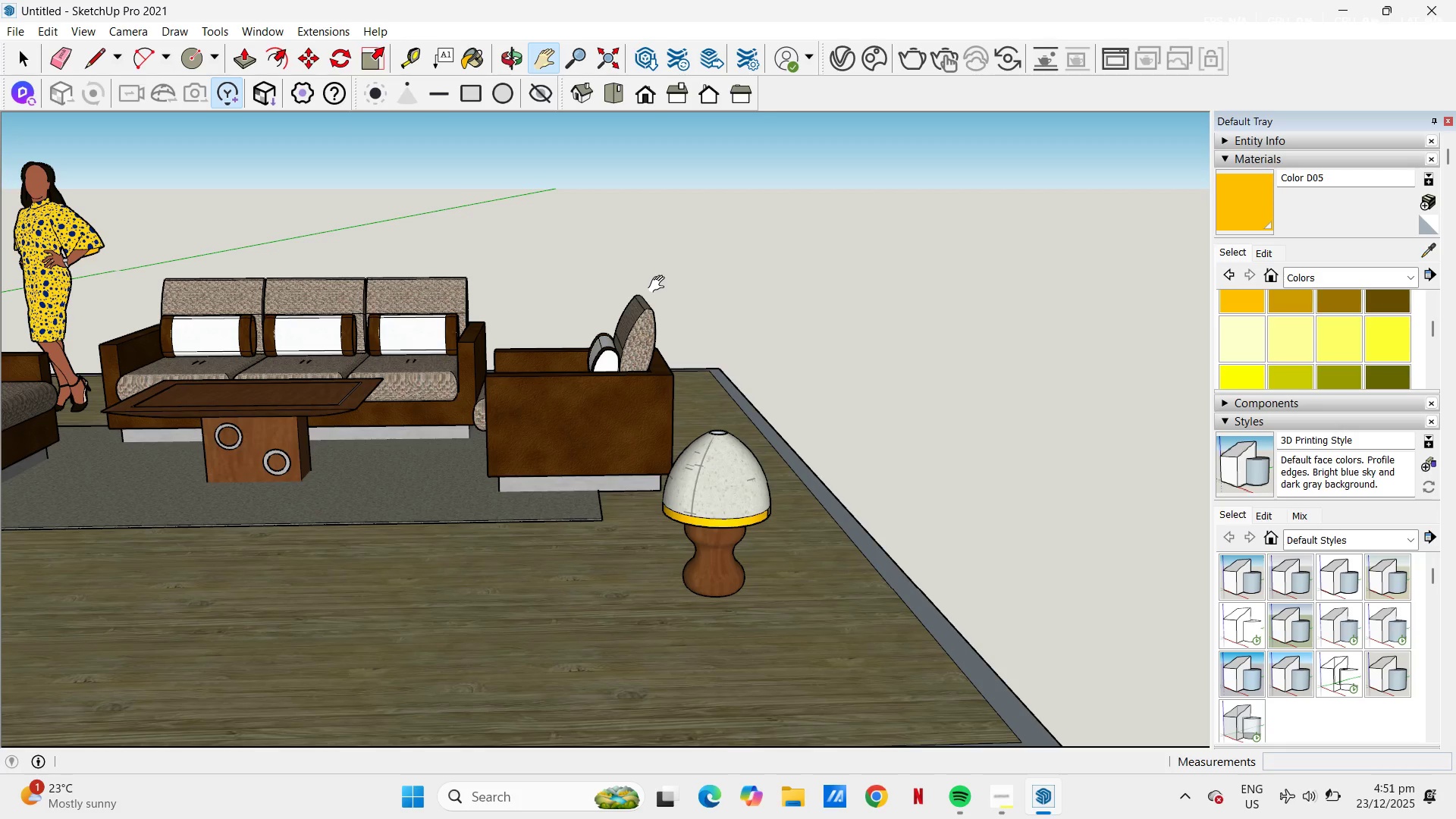 
scroll: coordinate [679, 392], scroll_direction: down, amount: 13.0
 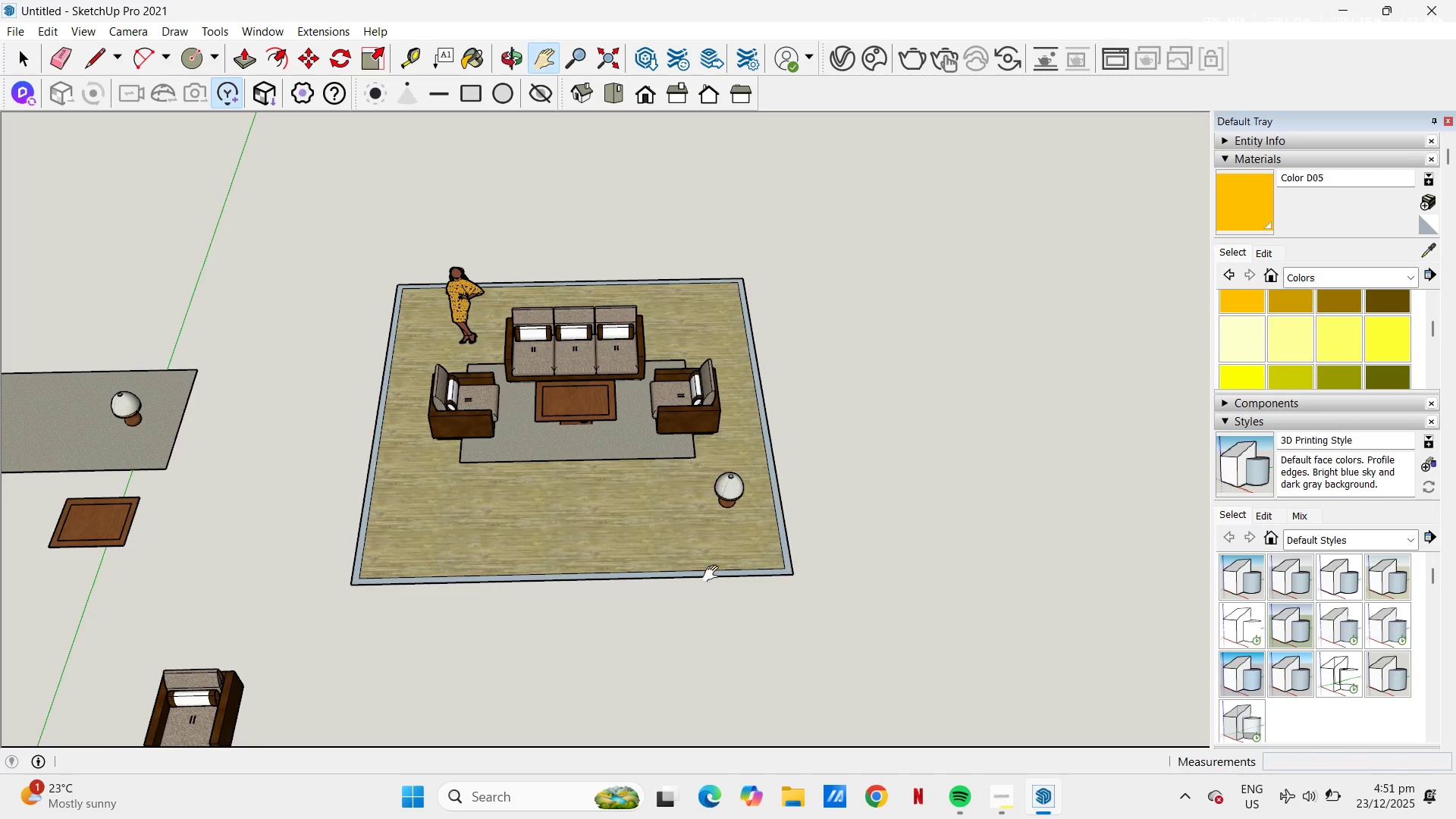 
scroll: coordinate [724, 559], scroll_direction: up, amount: 4.0
 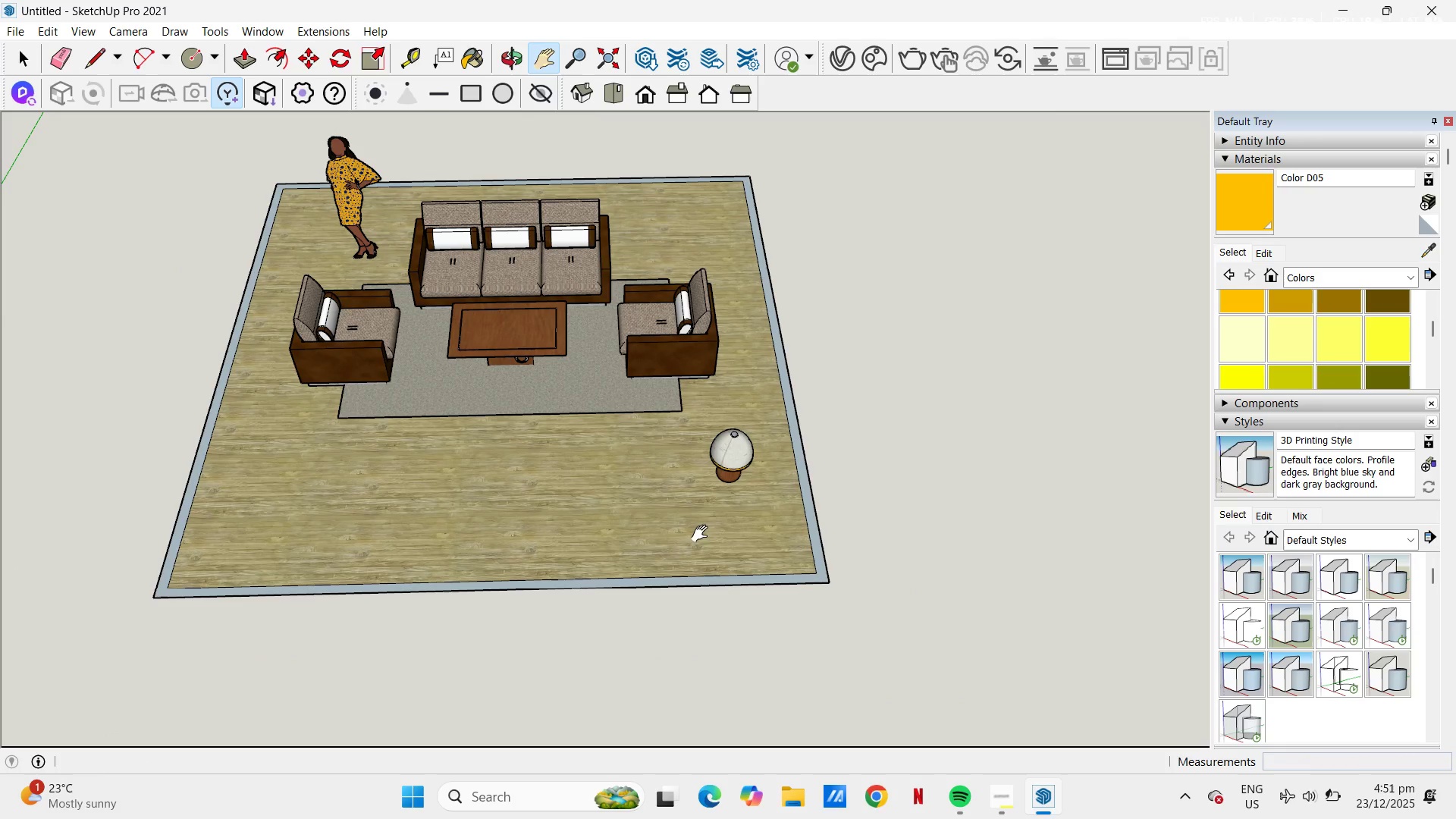 
key(H)
 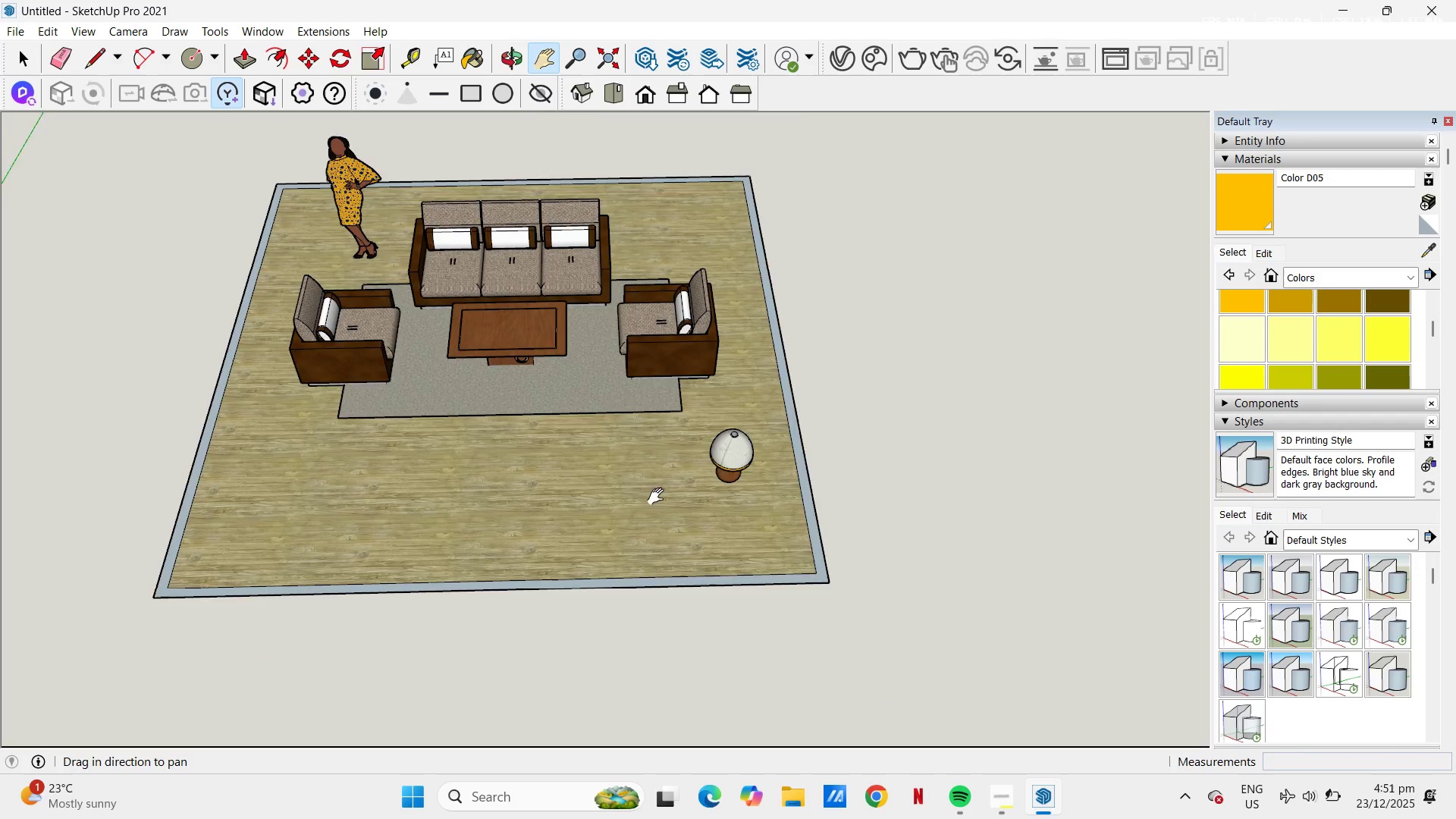 
left_click_drag(start_coordinate=[671, 497], to_coordinate=[330, 412])
 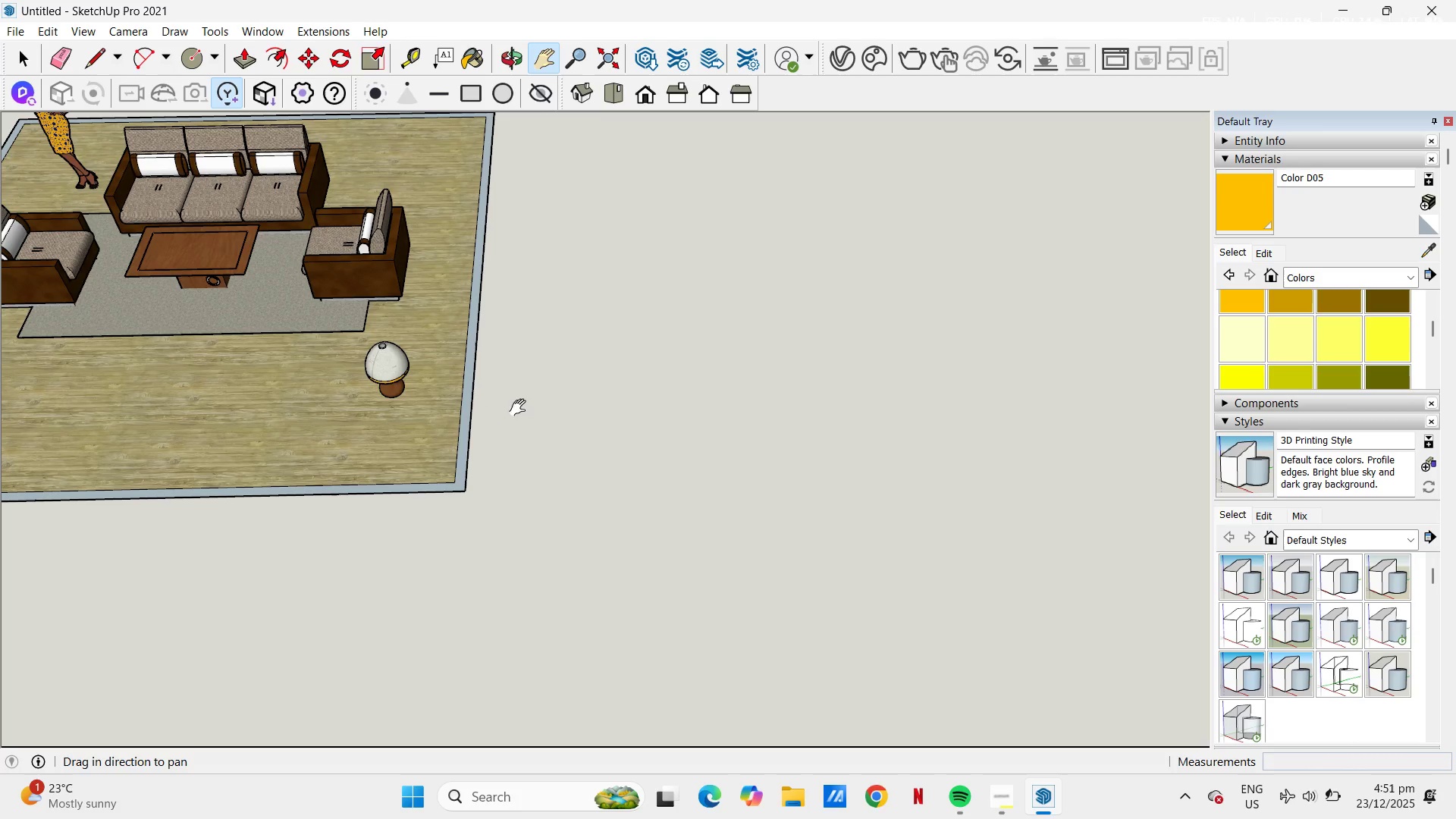 
scroll: coordinate [596, 432], scroll_direction: down, amount: 2.0
 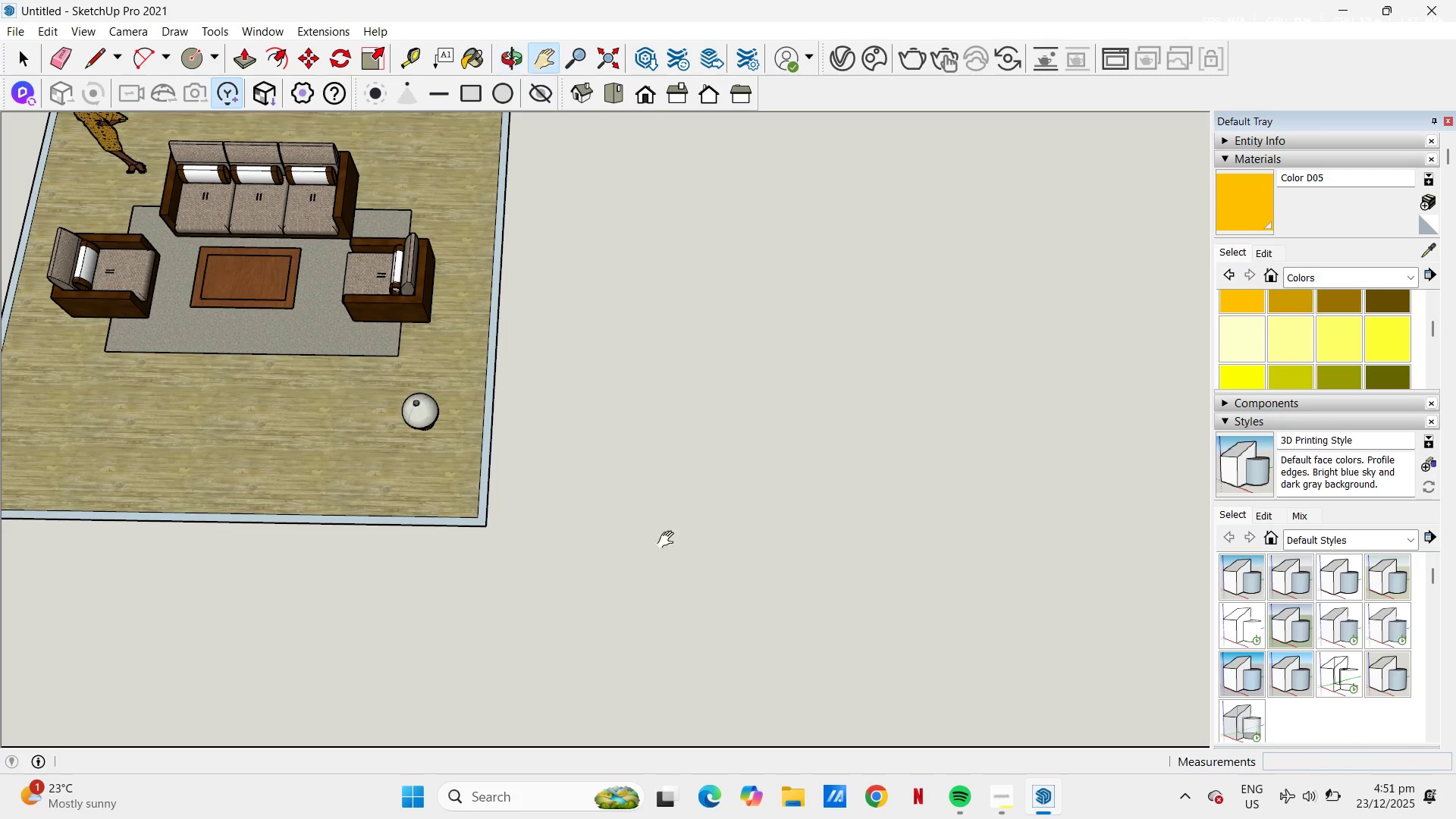 
key(L)
 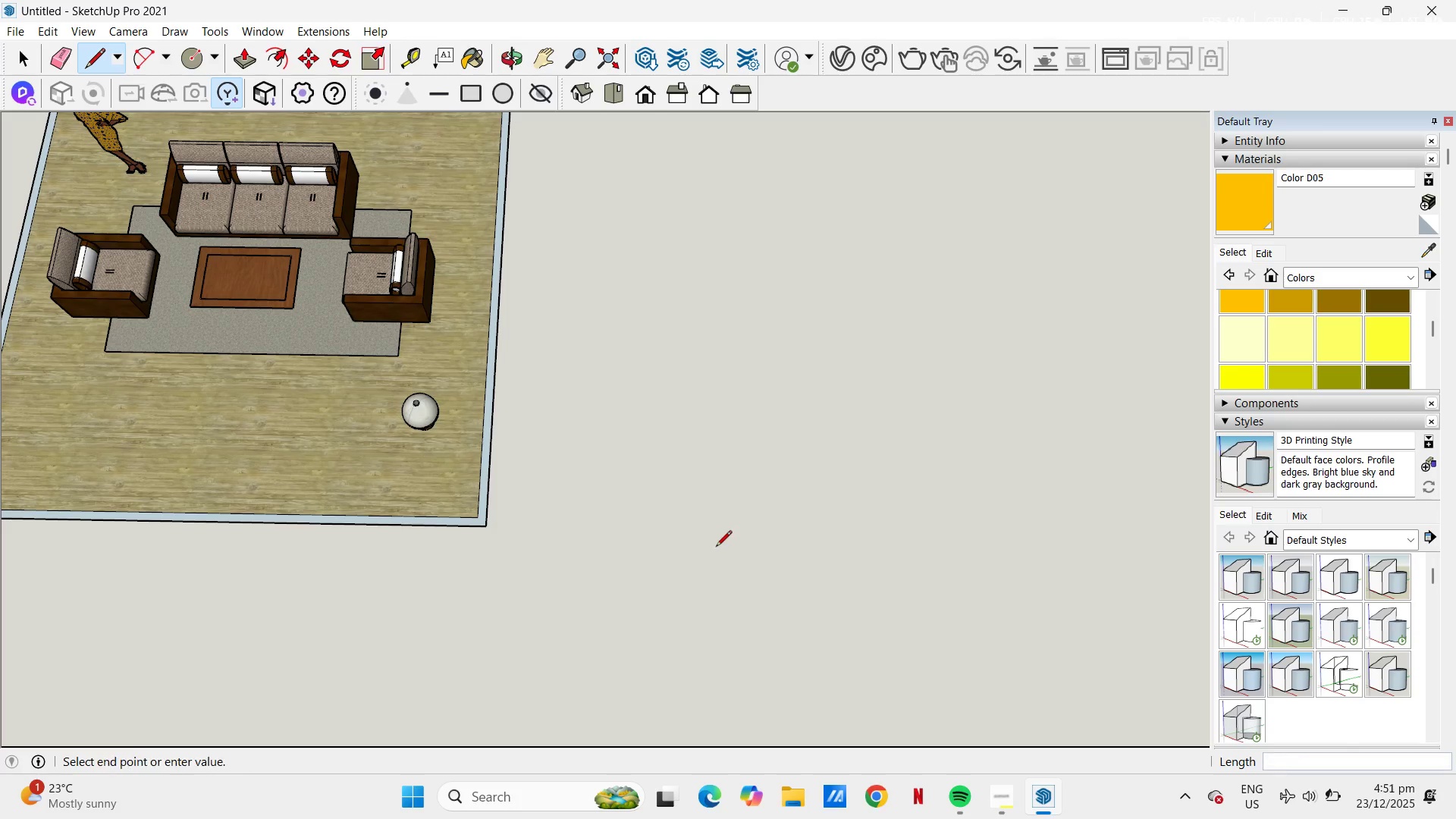 
left_click_drag(start_coordinate=[716, 548], to_coordinate=[717, 539])
 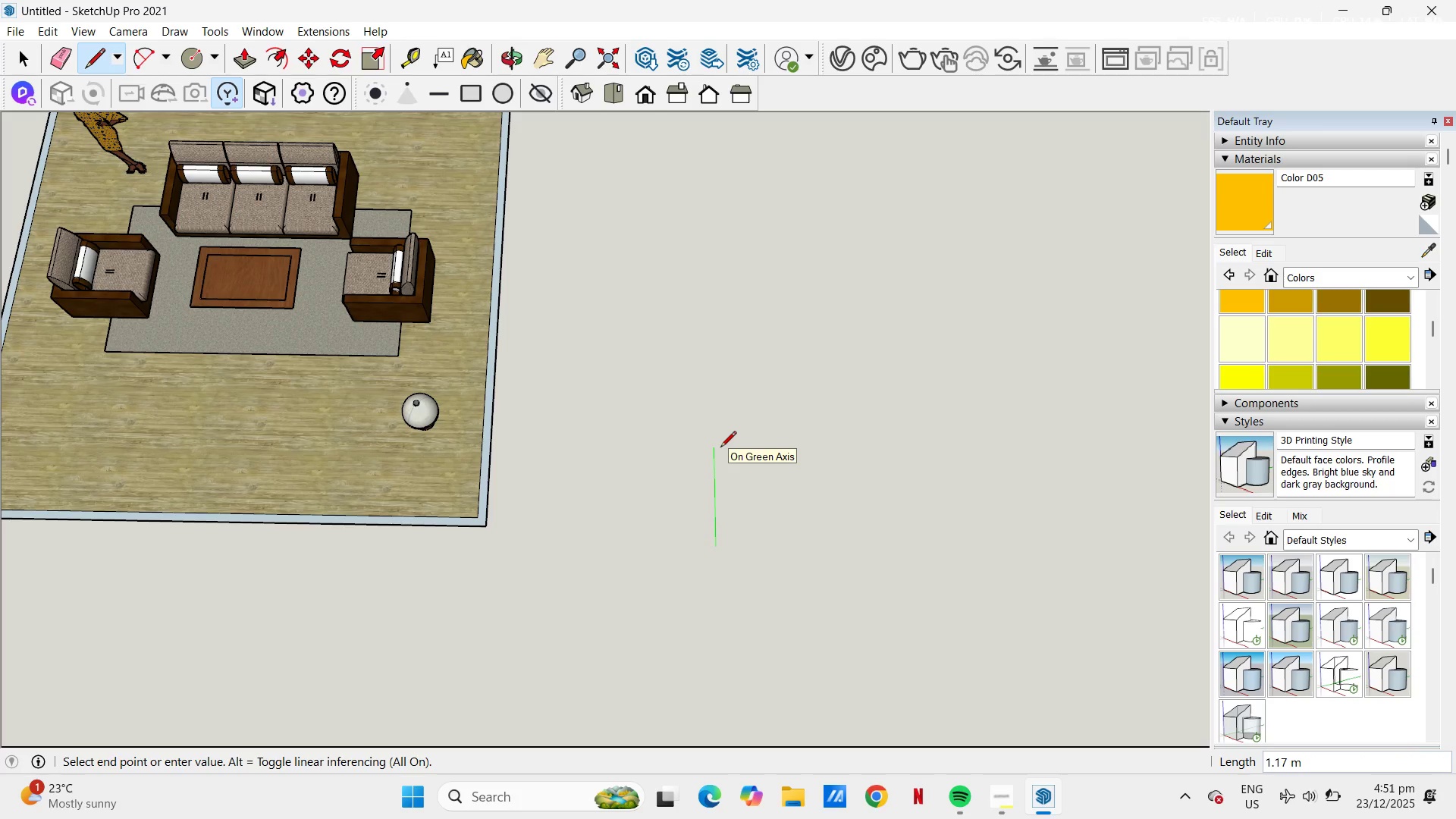 
key(Numpad1)
 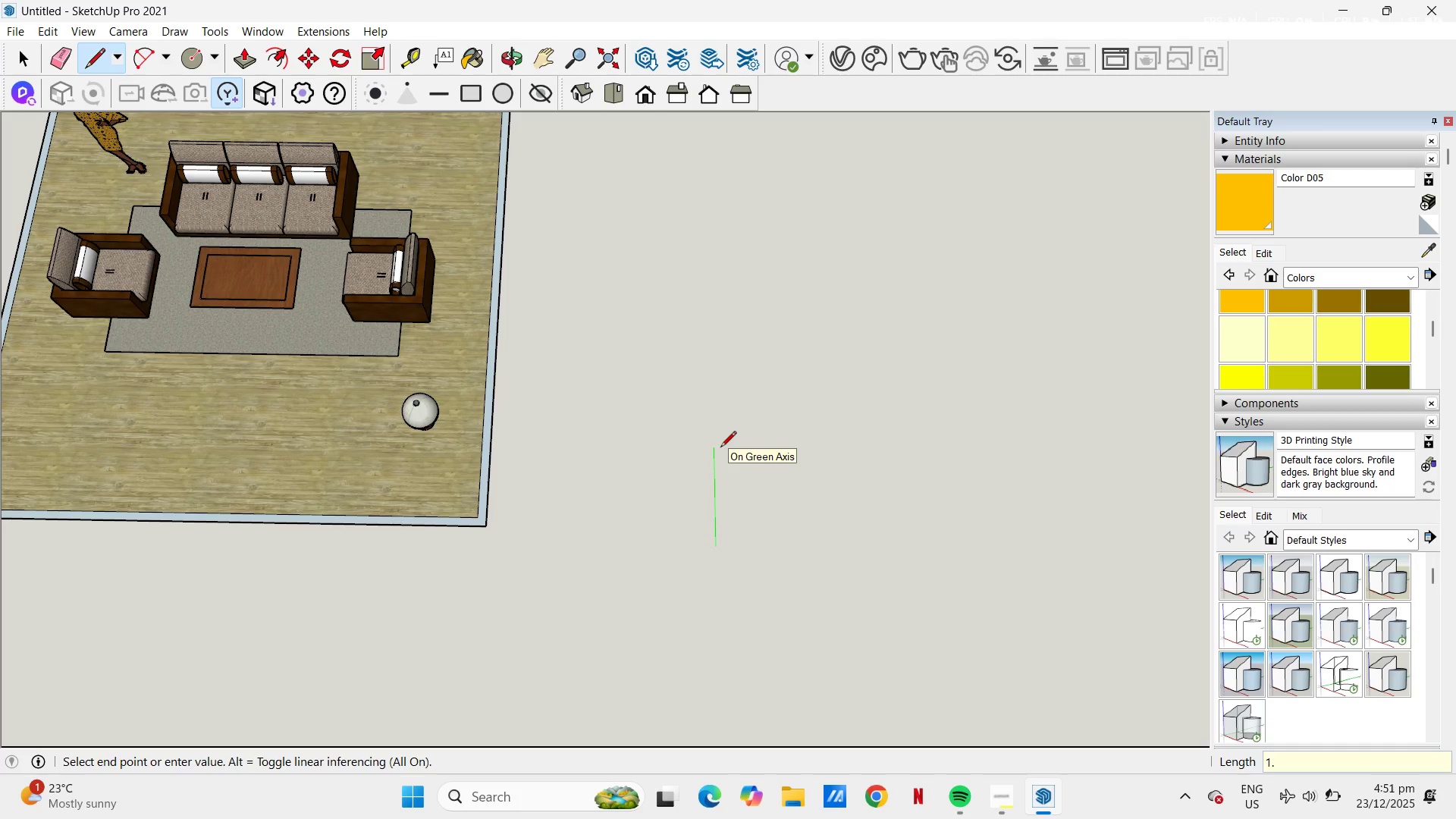 
key(NumpadDecimal)
 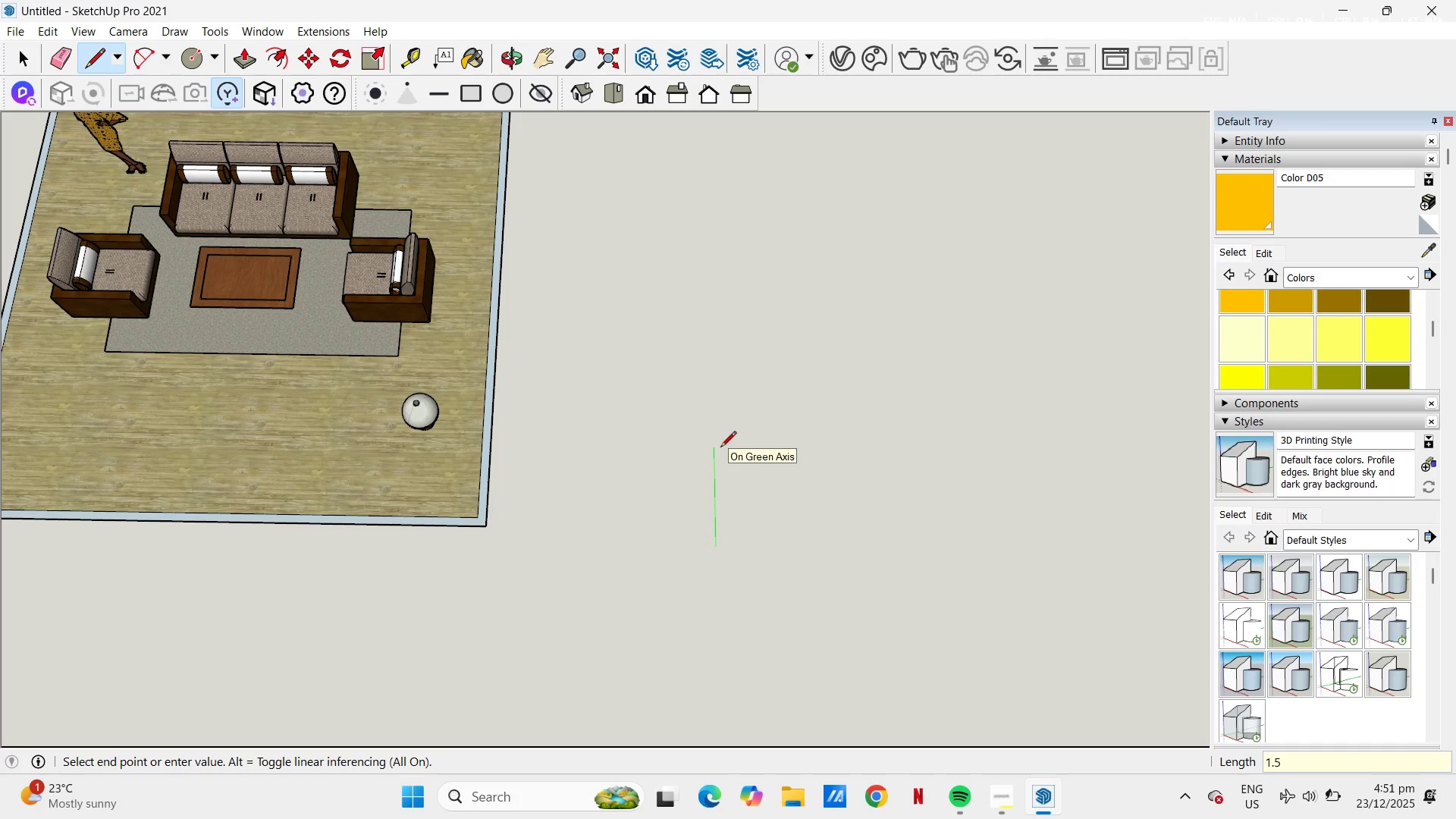 
key(Numpad5)
 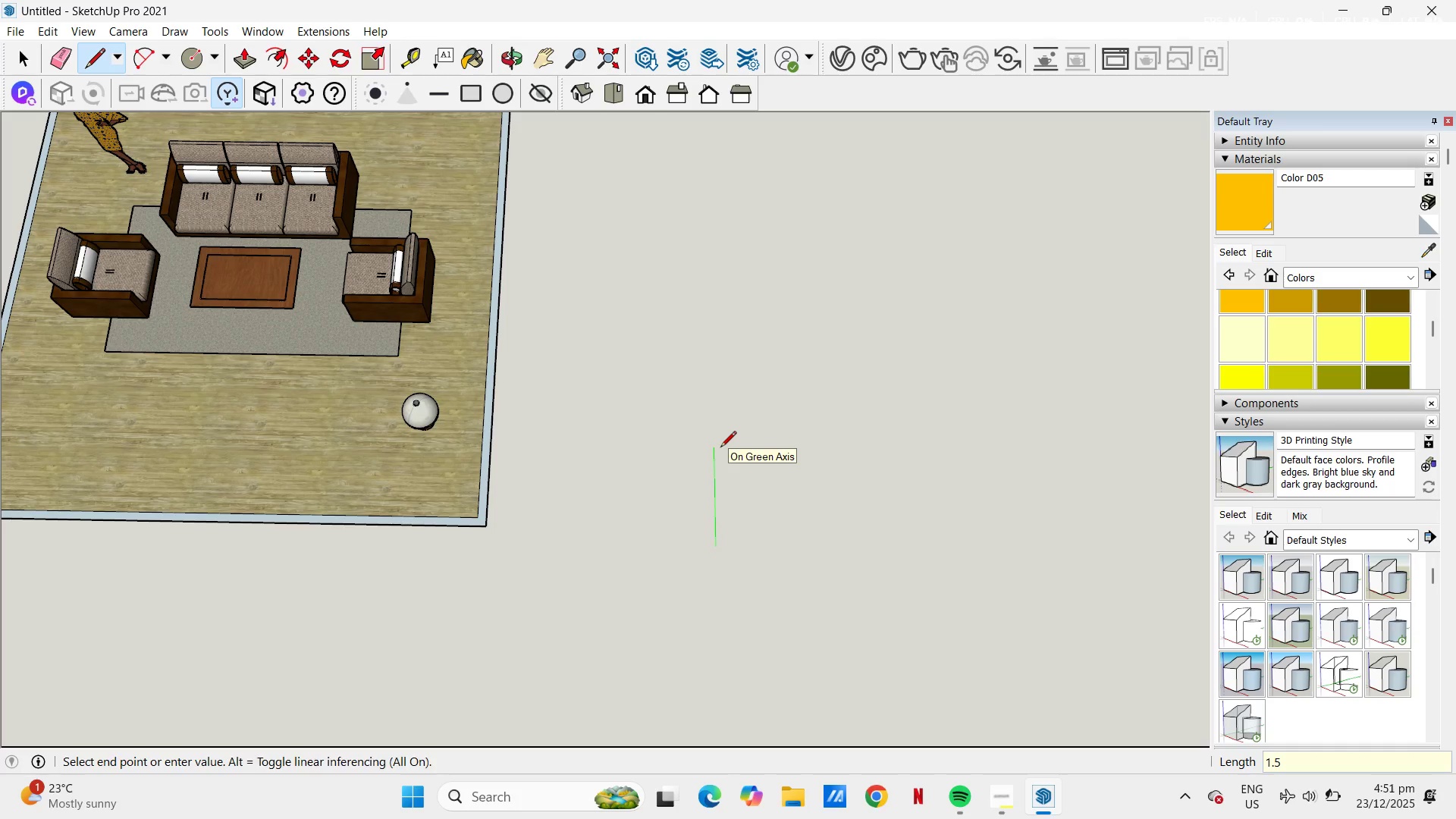 
key(NumpadEnter)
 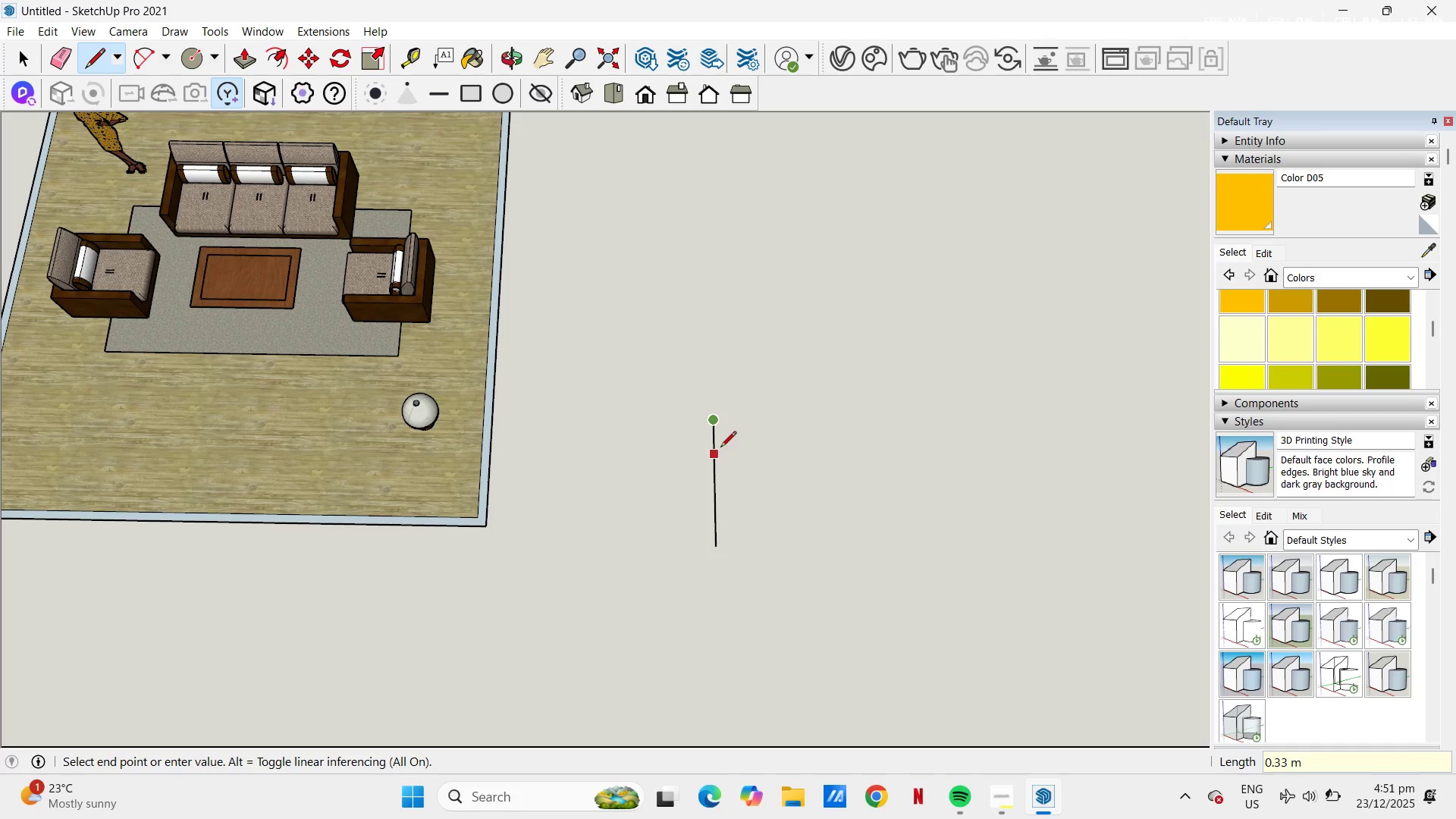 
scroll: coordinate [758, 491], scroll_direction: up, amount: 1.0
 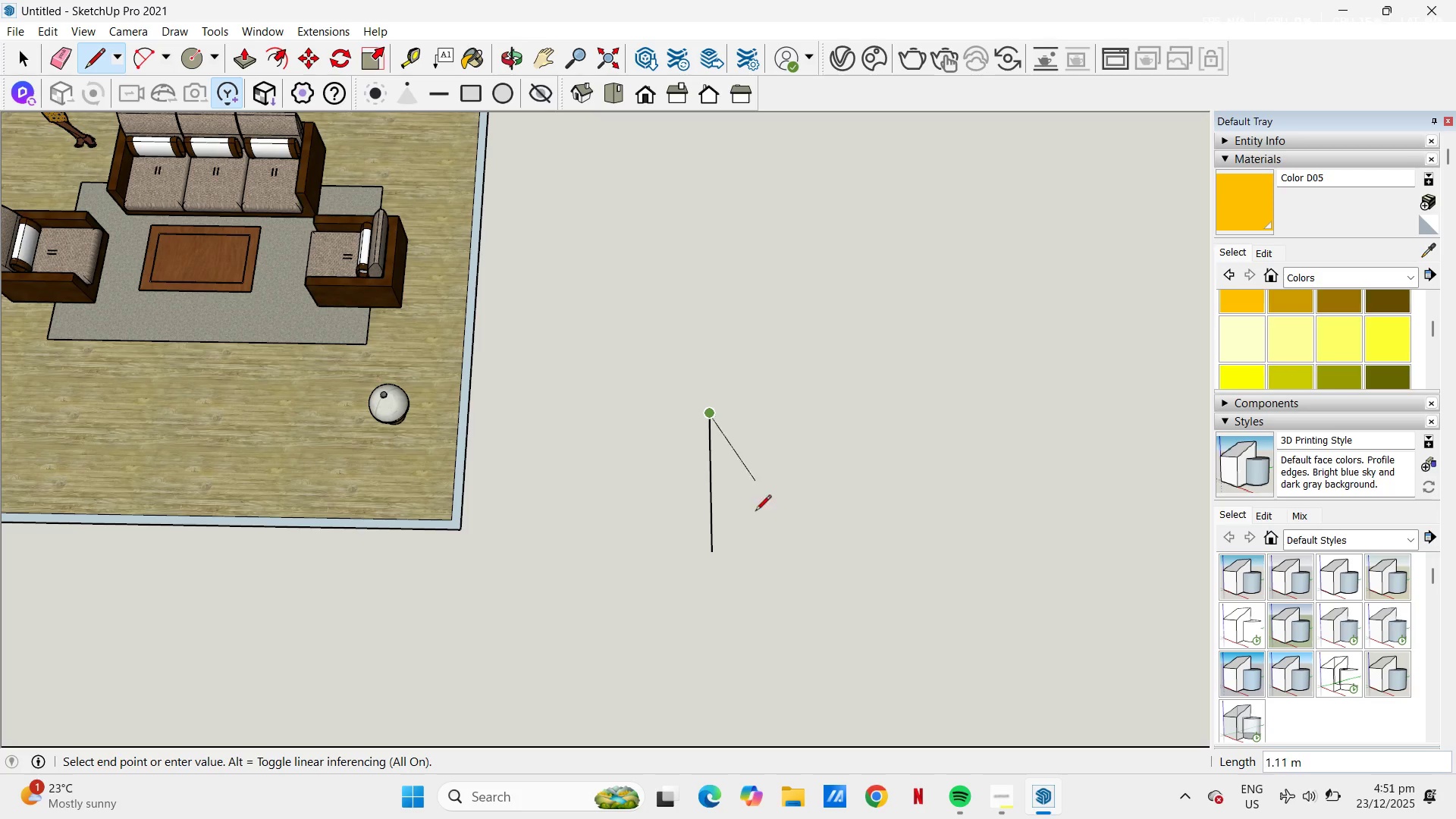 
key(Escape)
 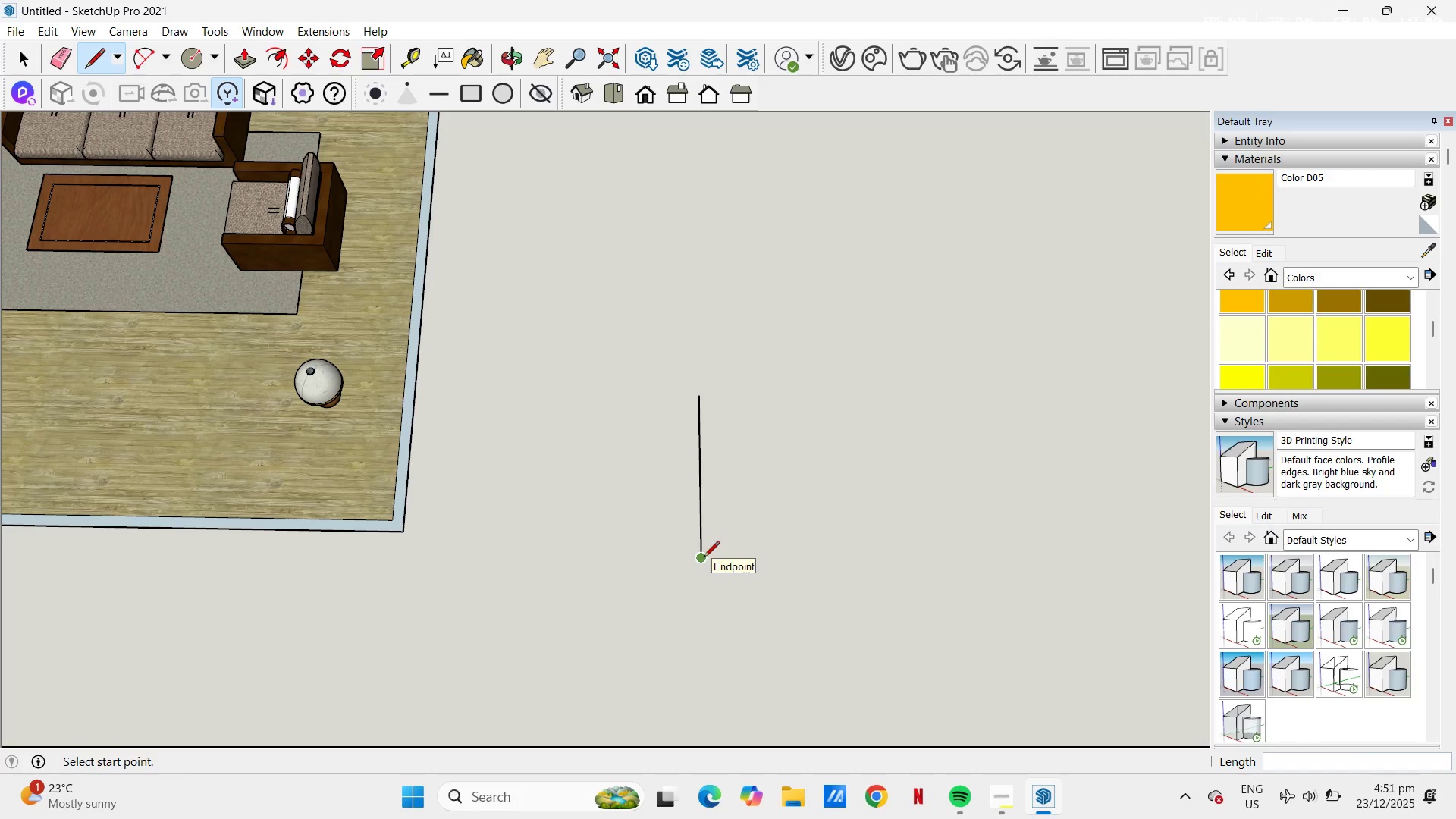 
scroll: coordinate [776, 498], scroll_direction: up, amount: 2.0
 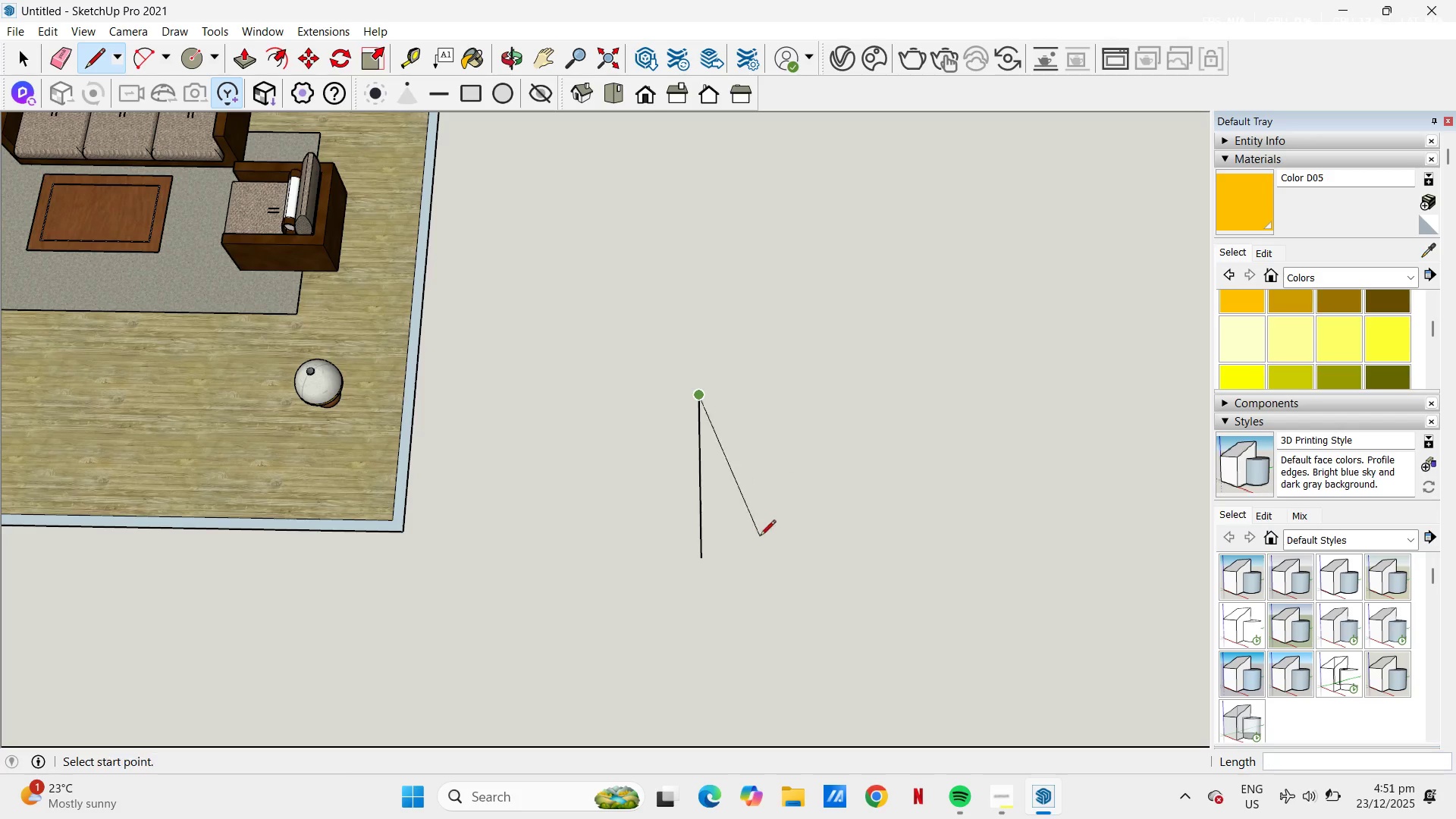 
left_click([704, 556])
 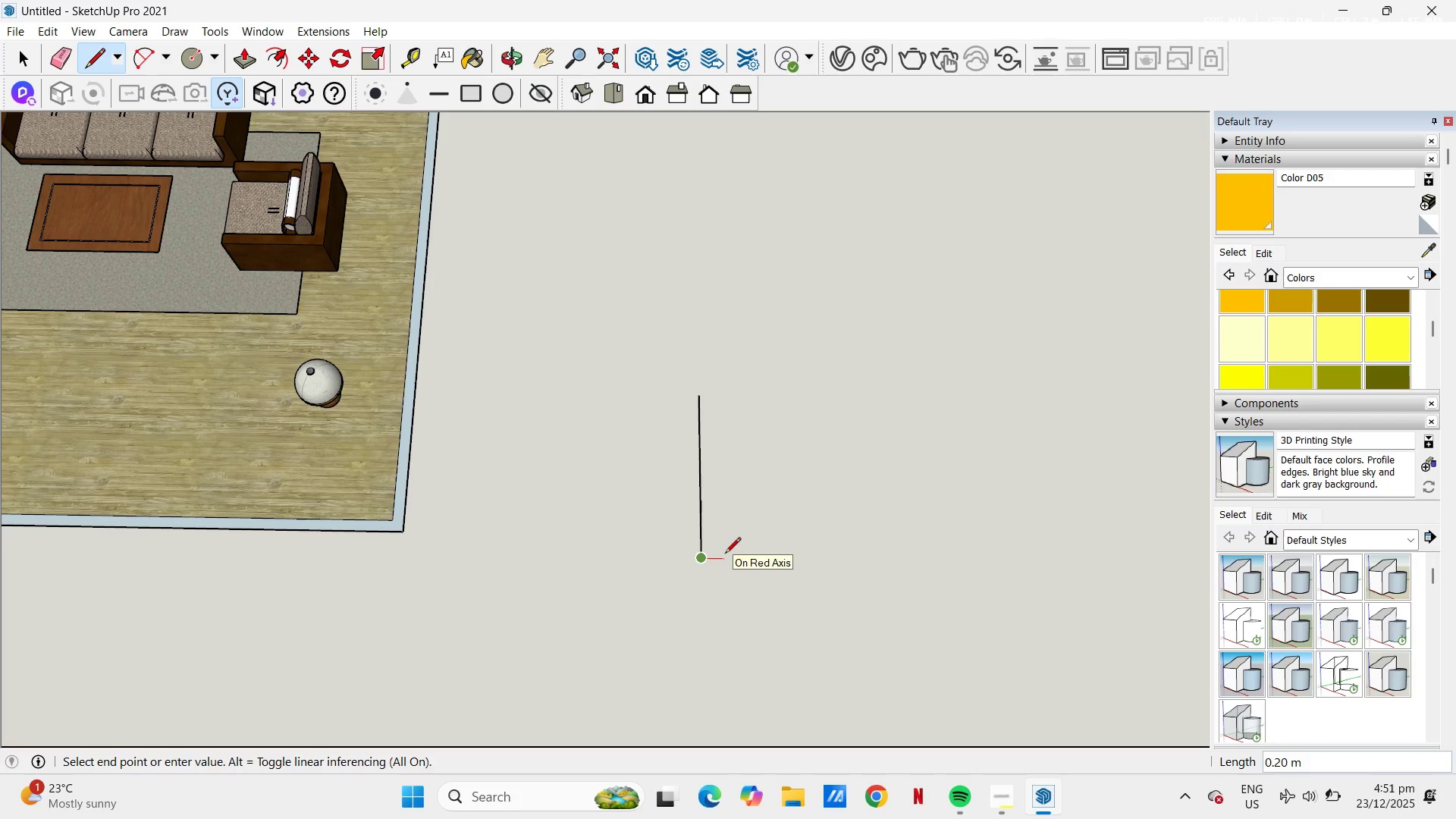 
key(NumpadDecimal)
 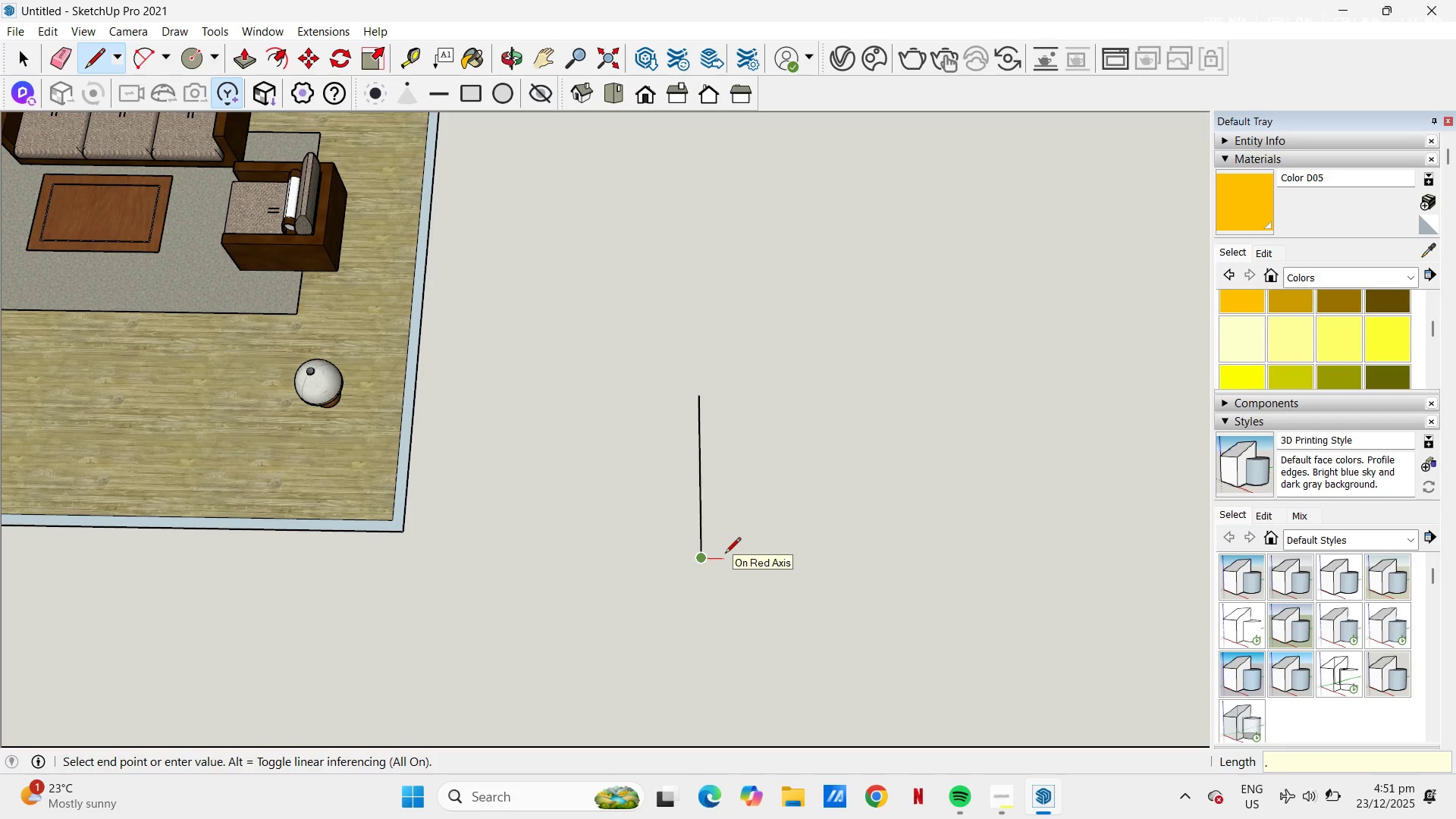 
key(Numpad2)
 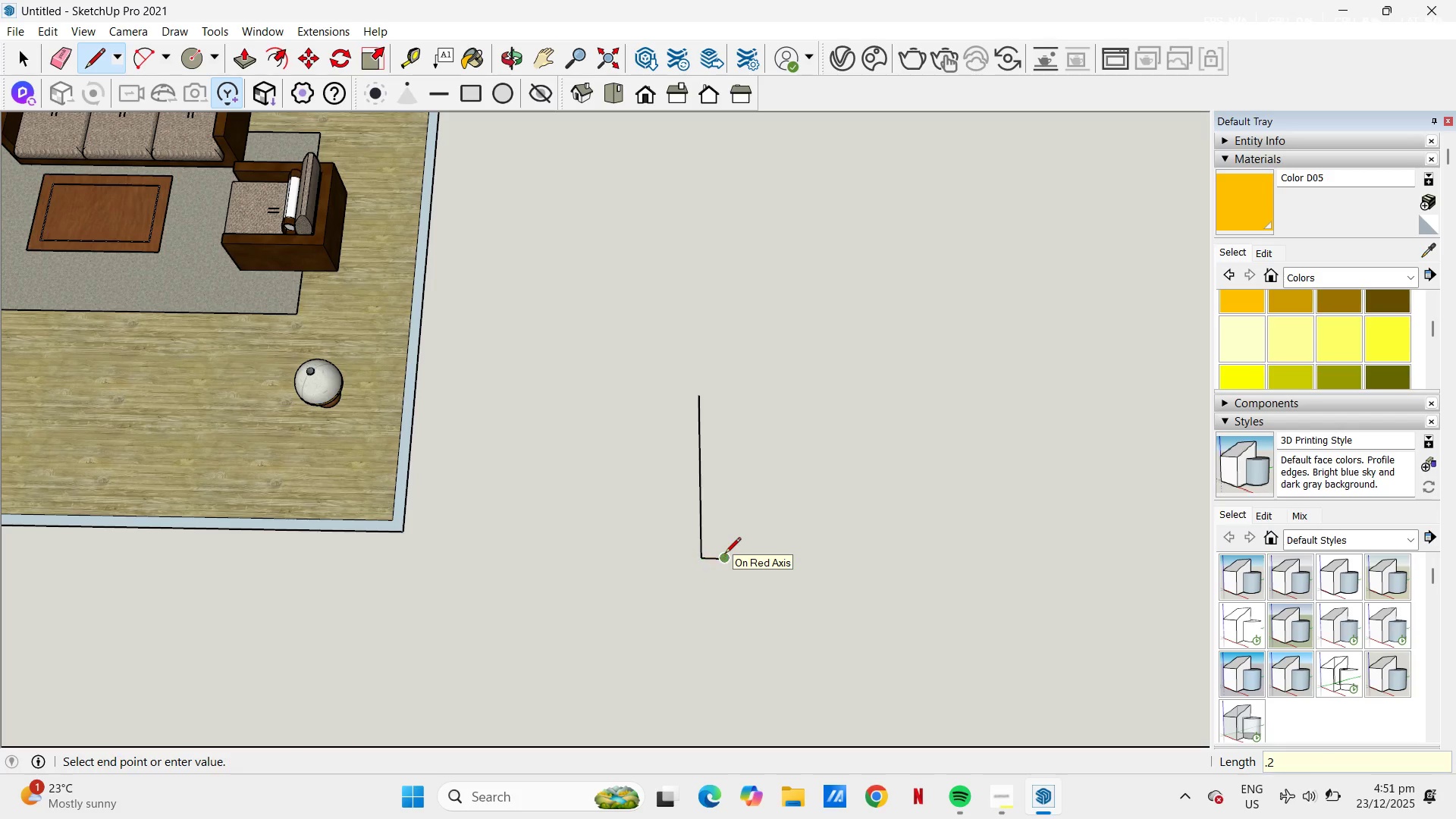 
key(NumpadEnter)
 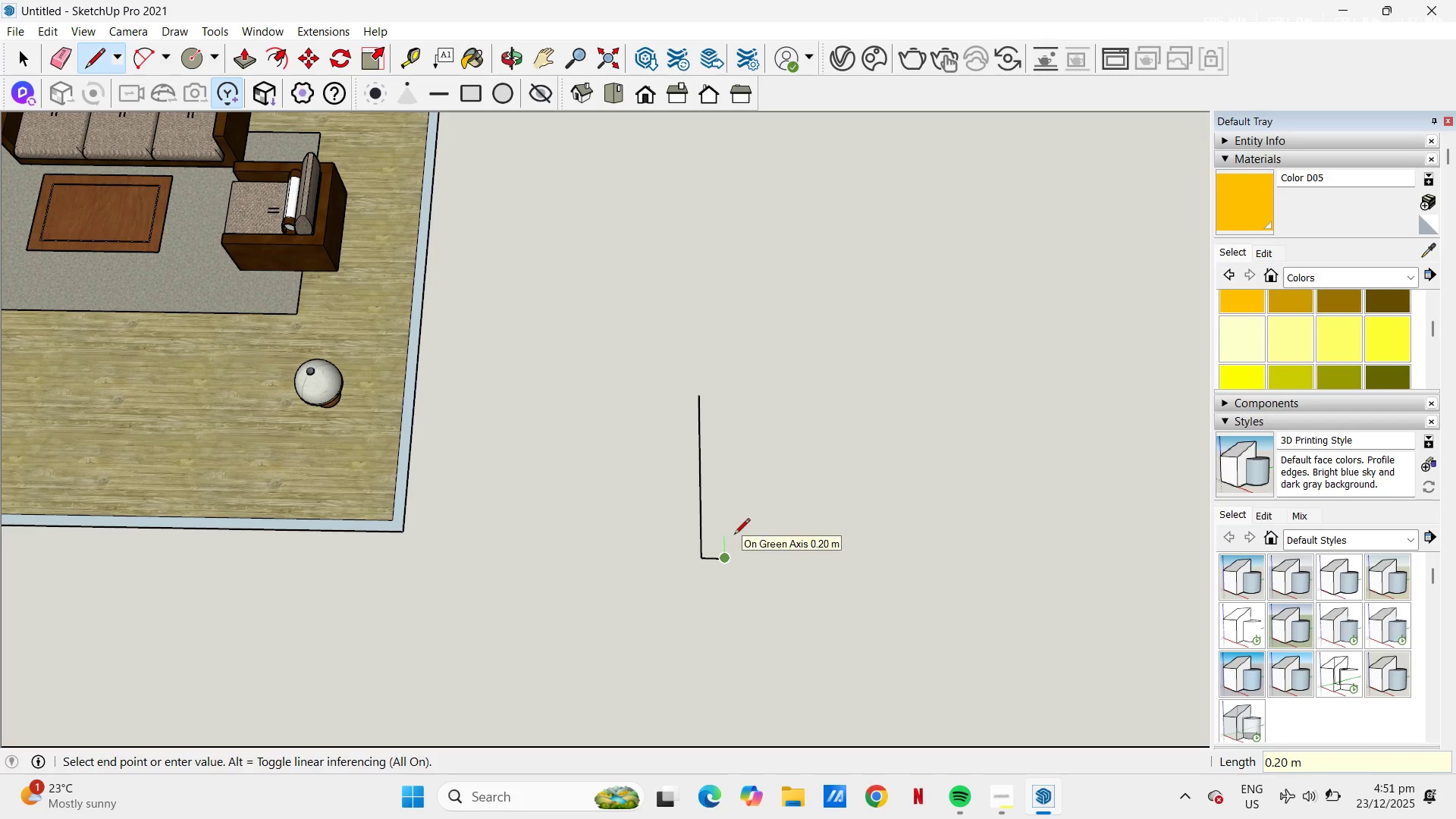 
scroll: coordinate [721, 561], scroll_direction: up, amount: 14.0
 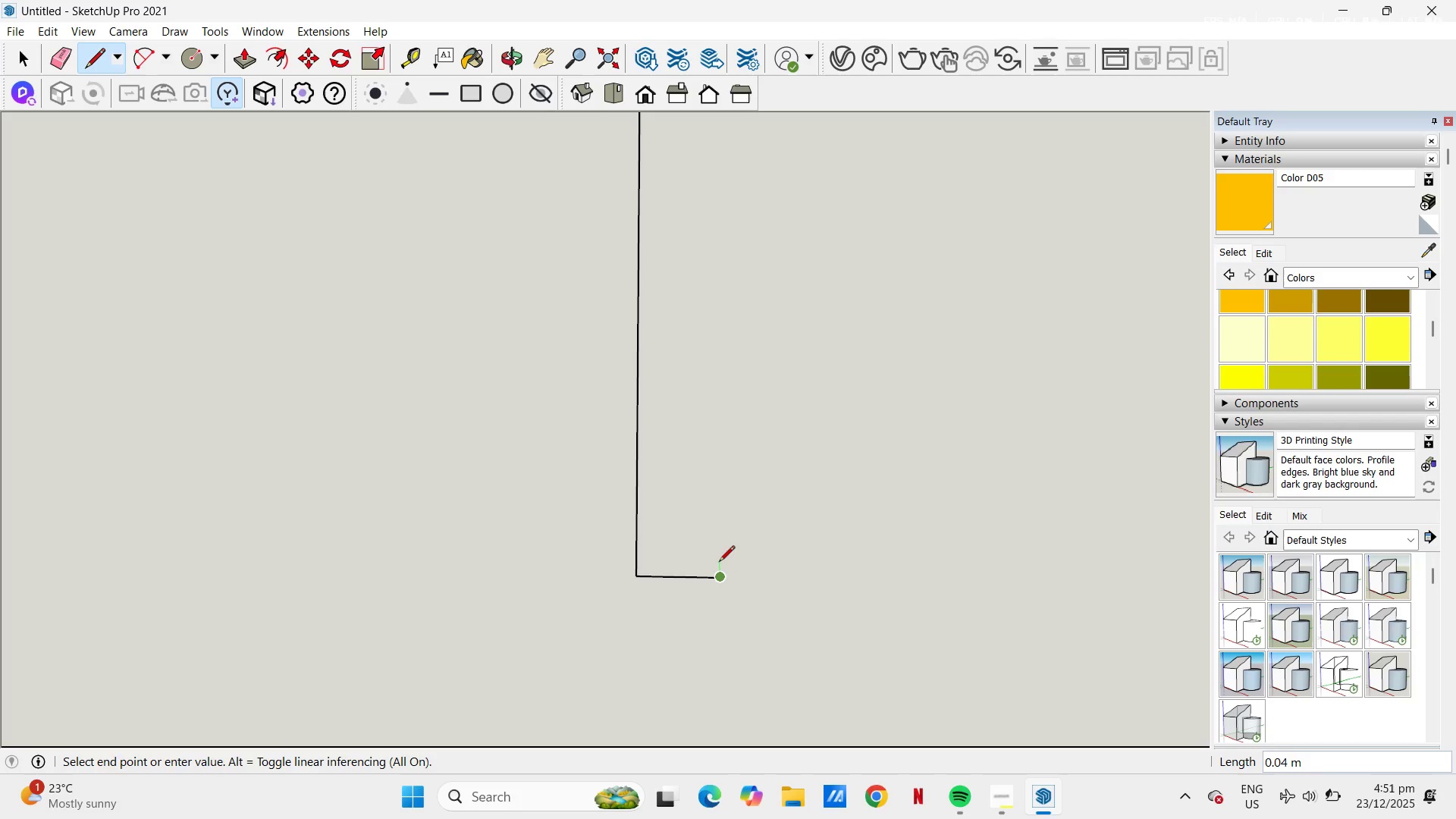 
key(NumpadDecimal)
 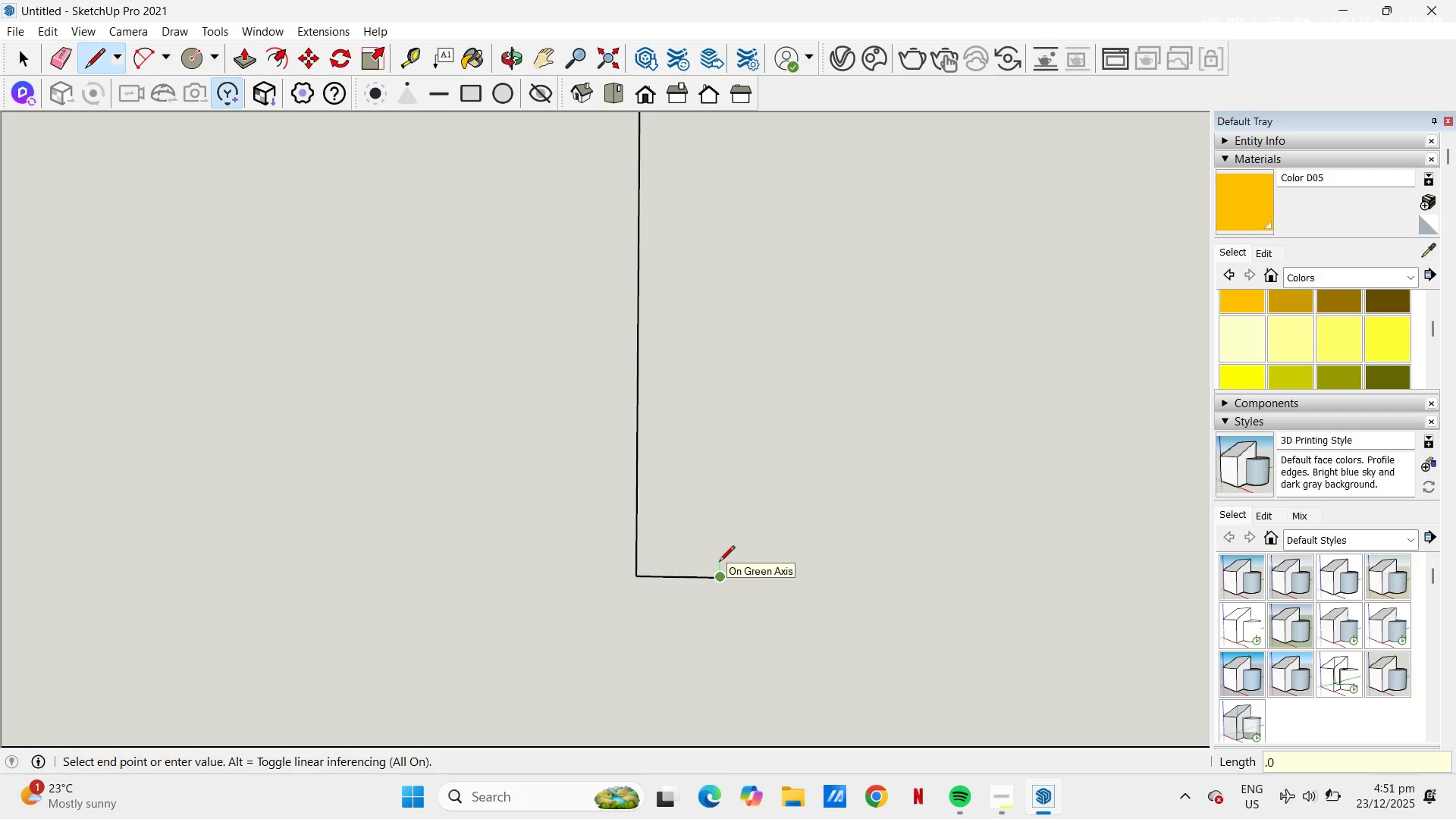 
key(Numpad0)
 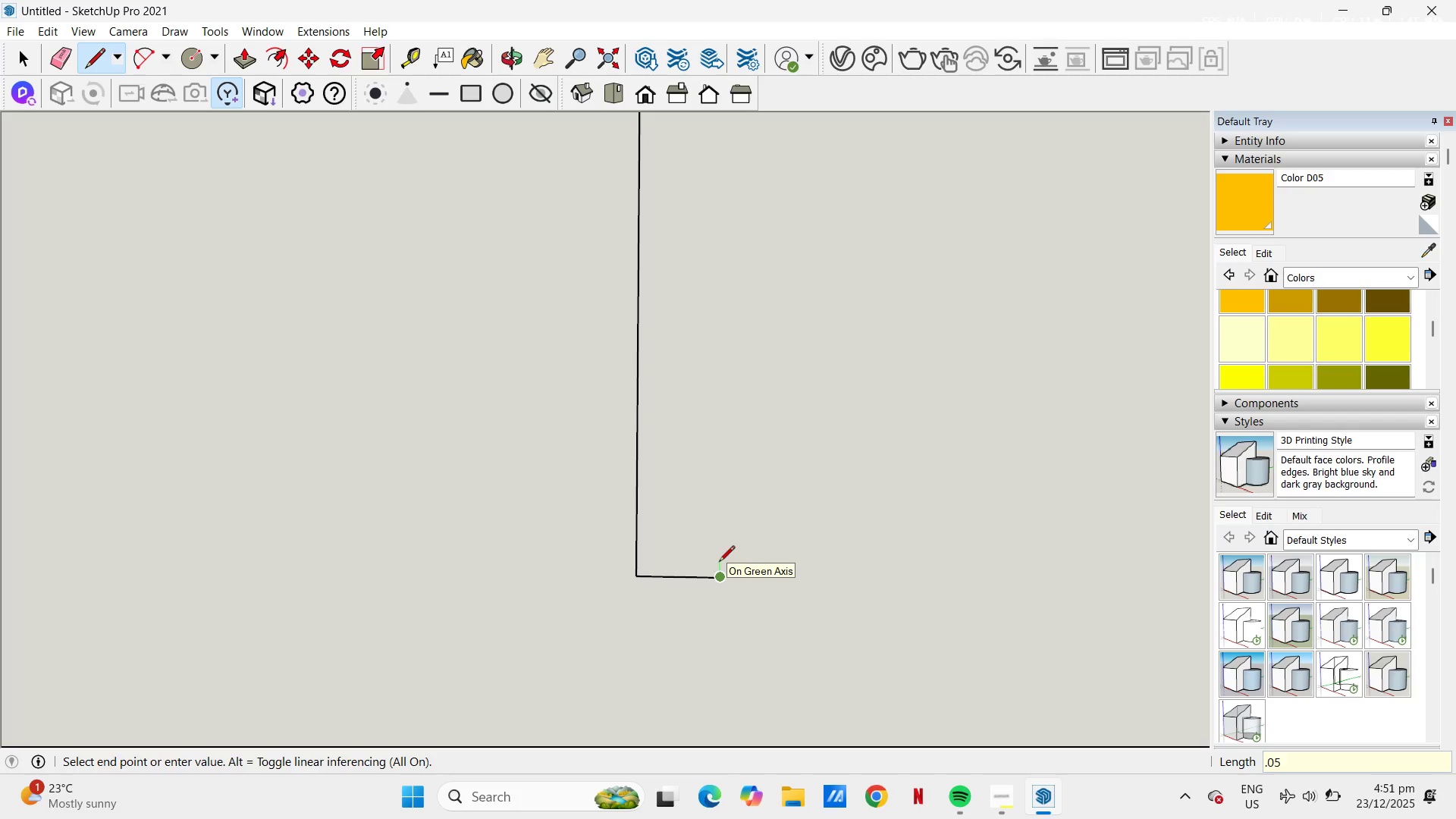 
key(Numpad5)
 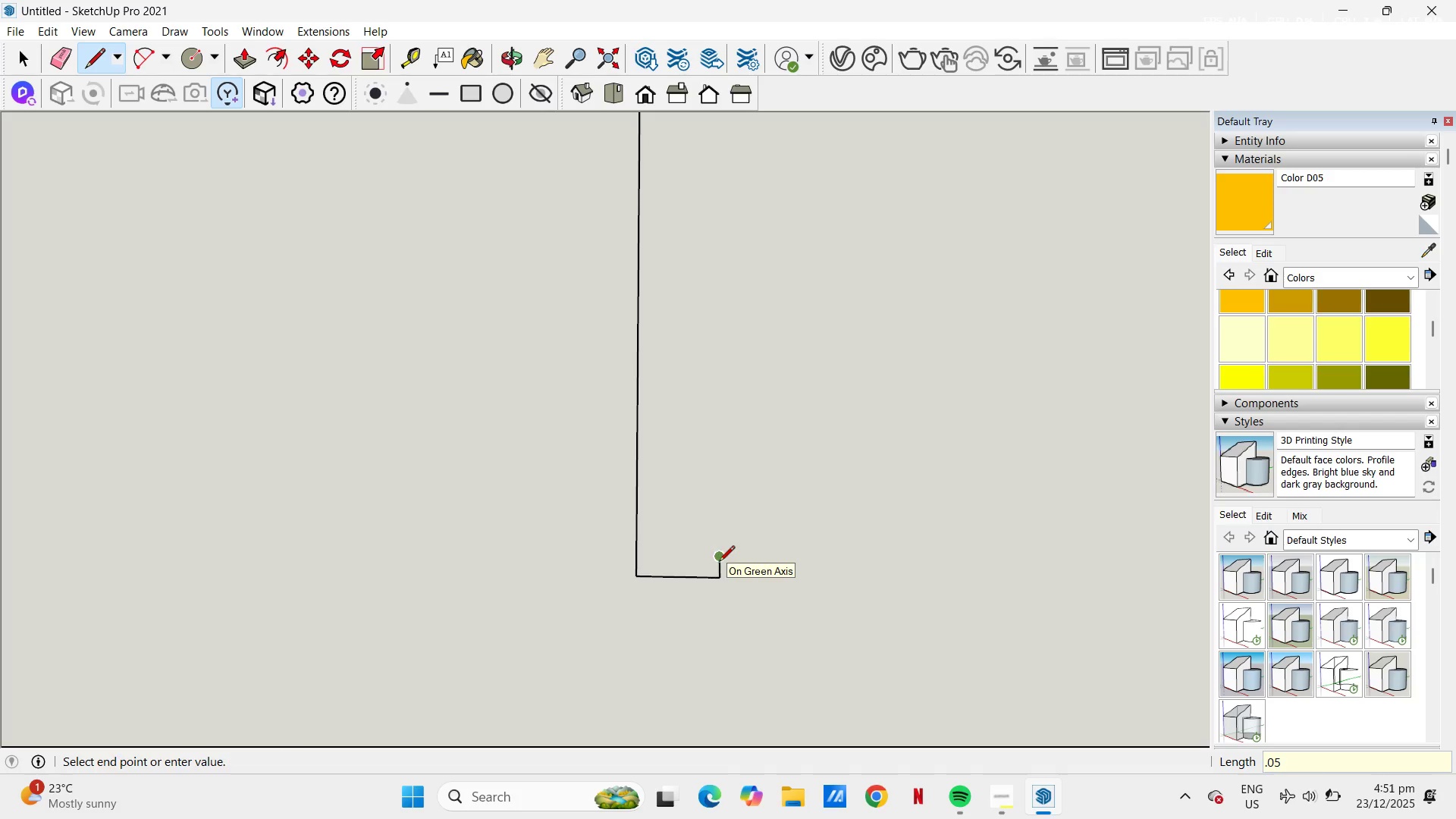 
key(NumpadEnter)
 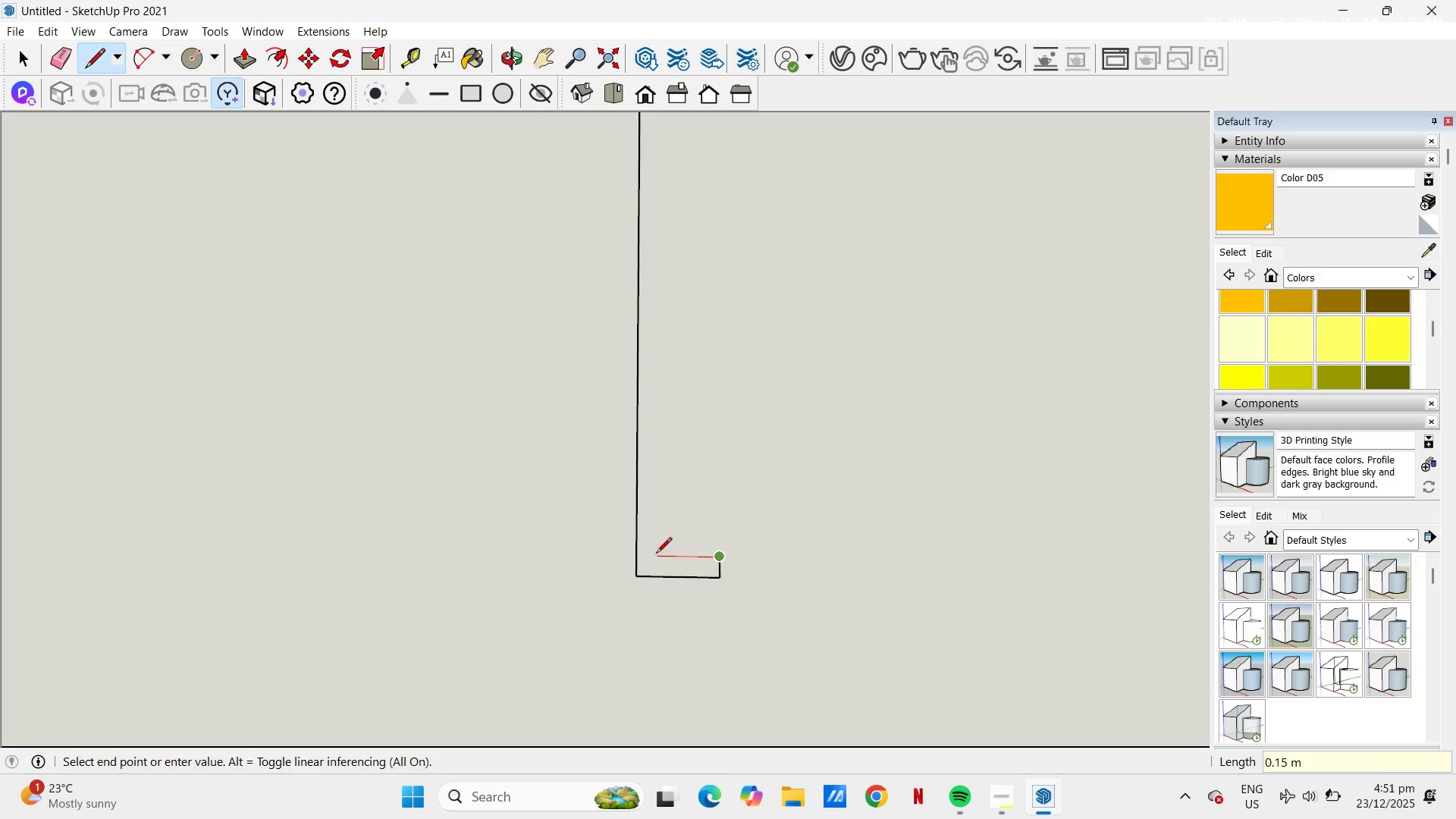 
key(Control+ControlLeft)
 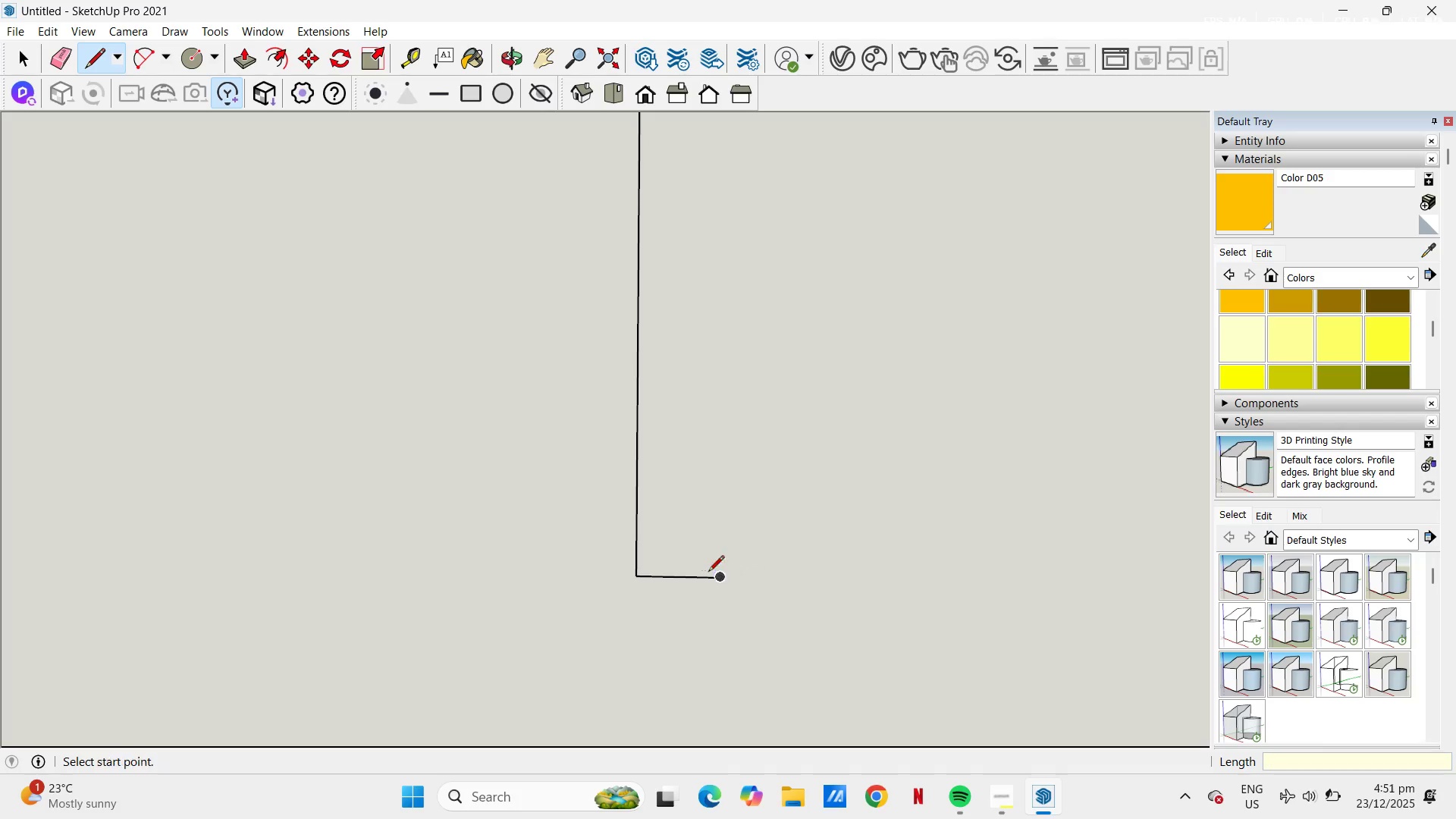 
key(Control+Z)
 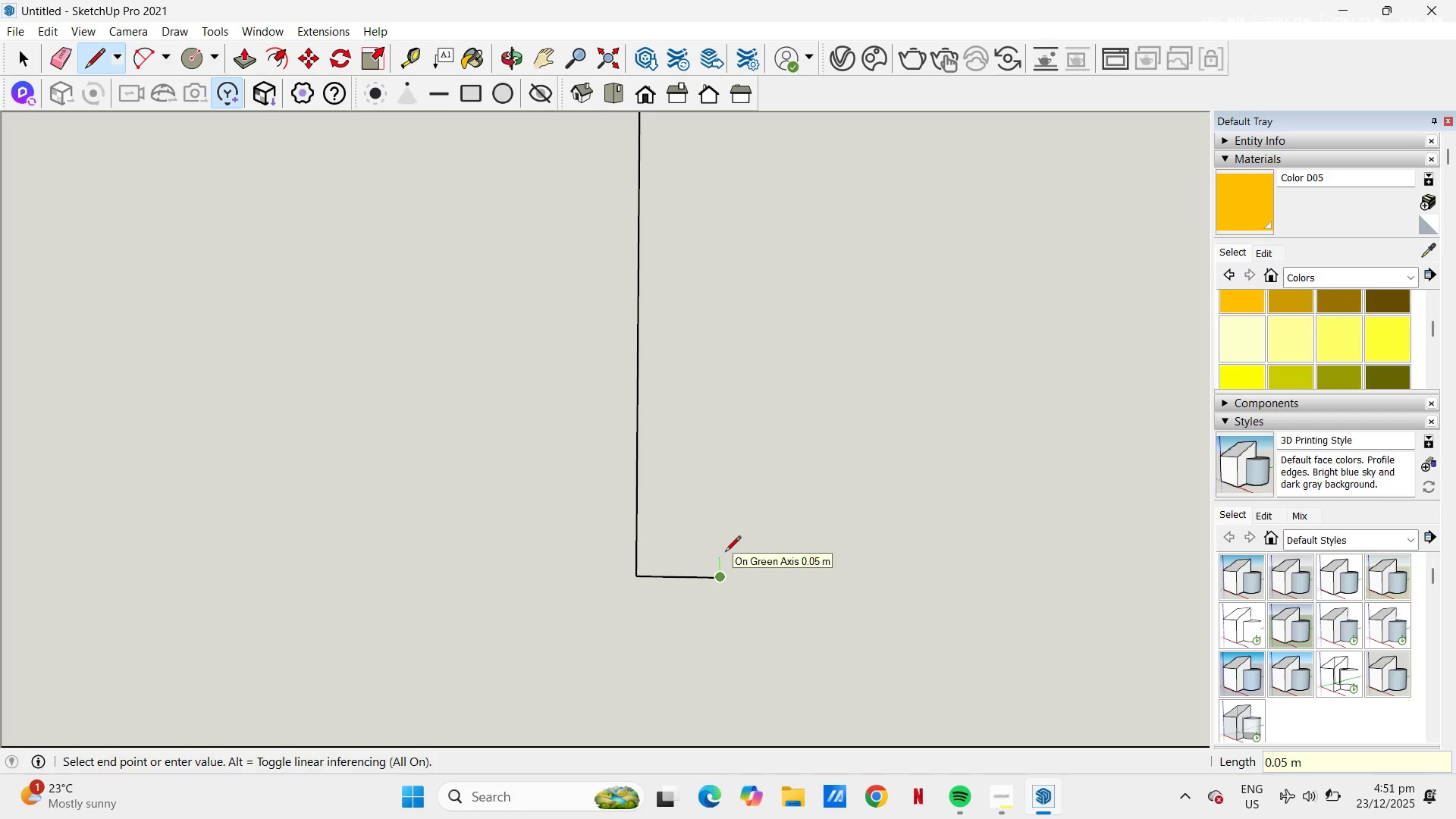 
key(NumpadDecimal)
 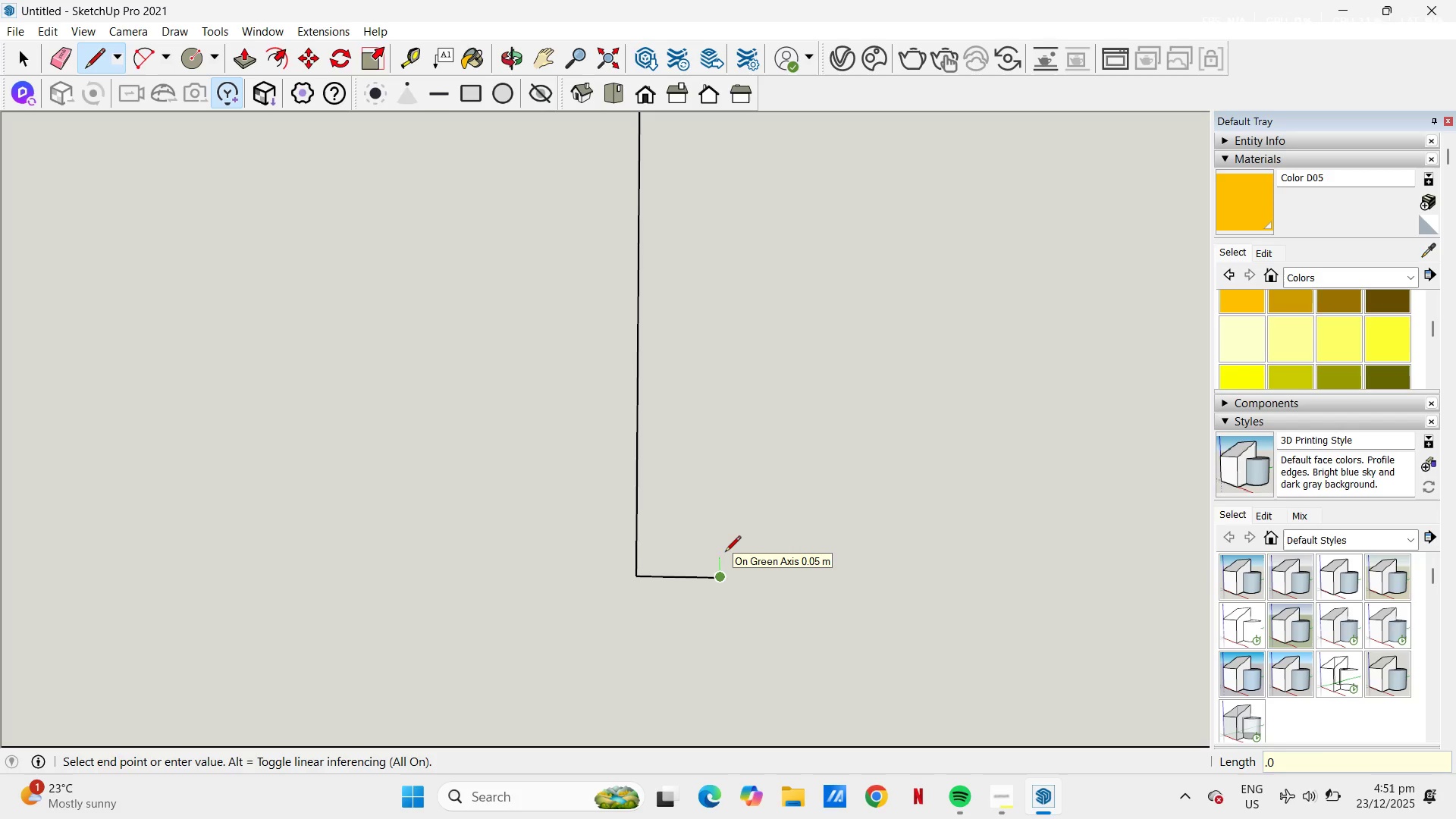 
key(Numpad0)
 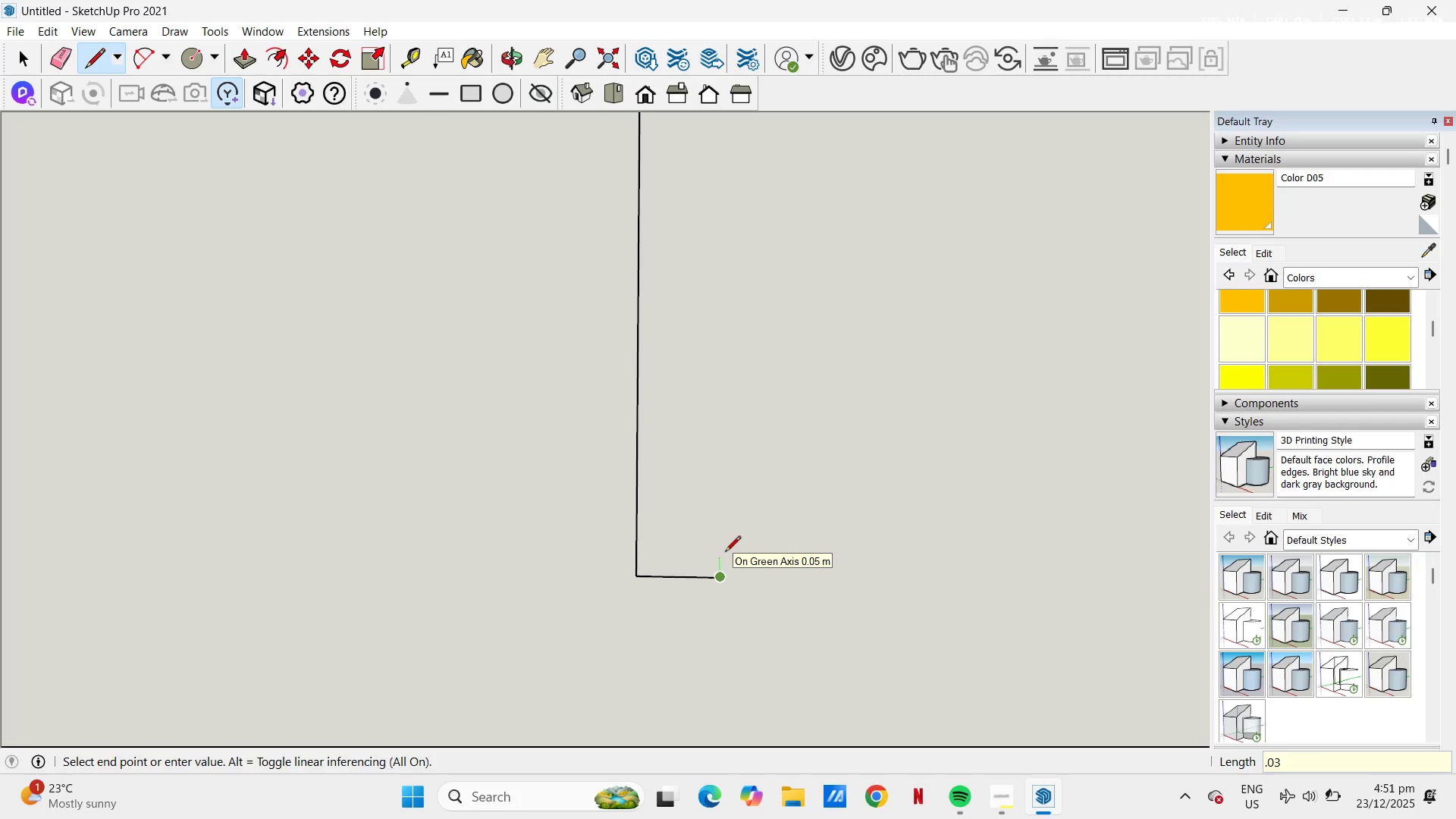 
key(Numpad3)
 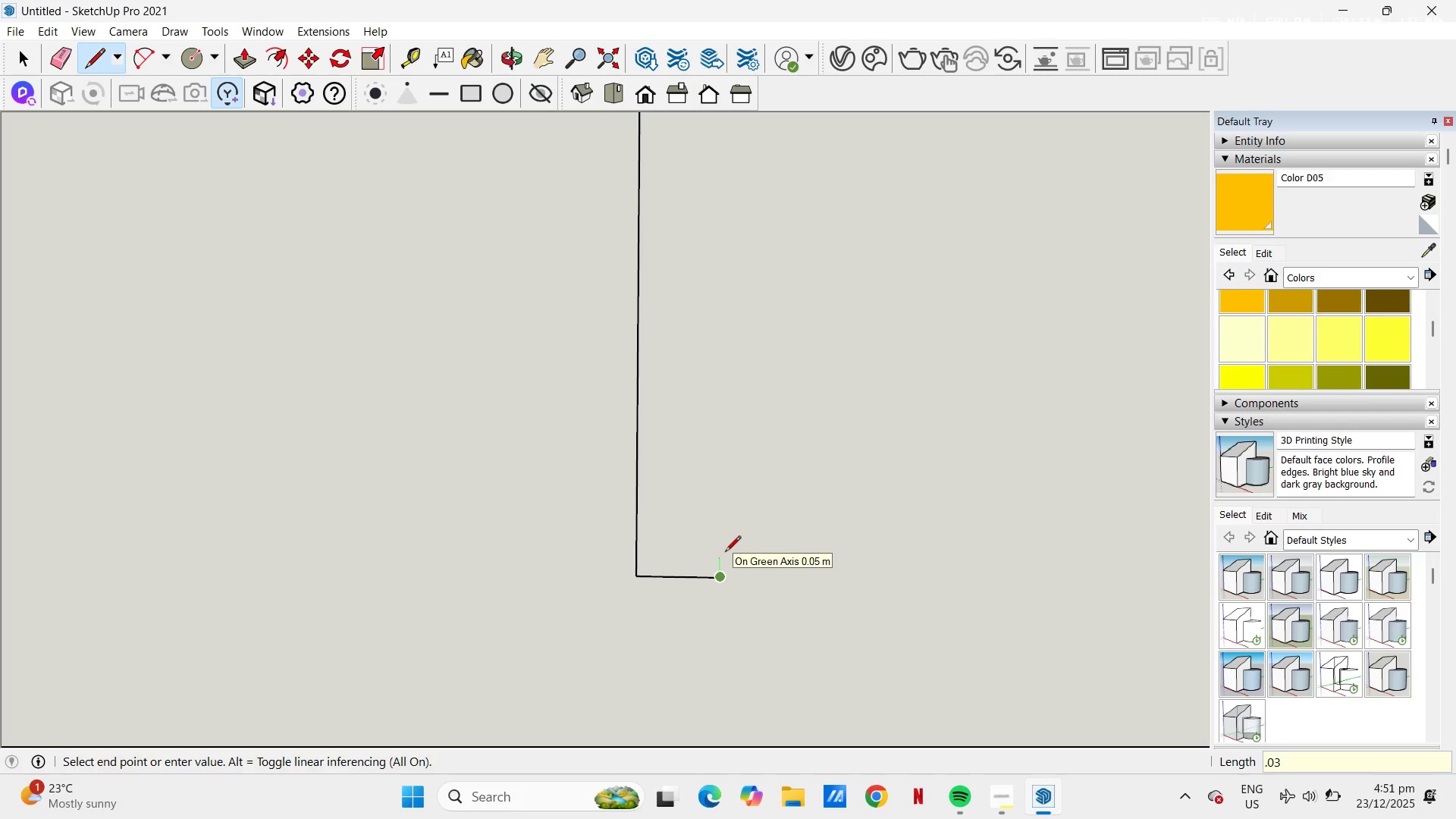 
key(NumpadEnter)
 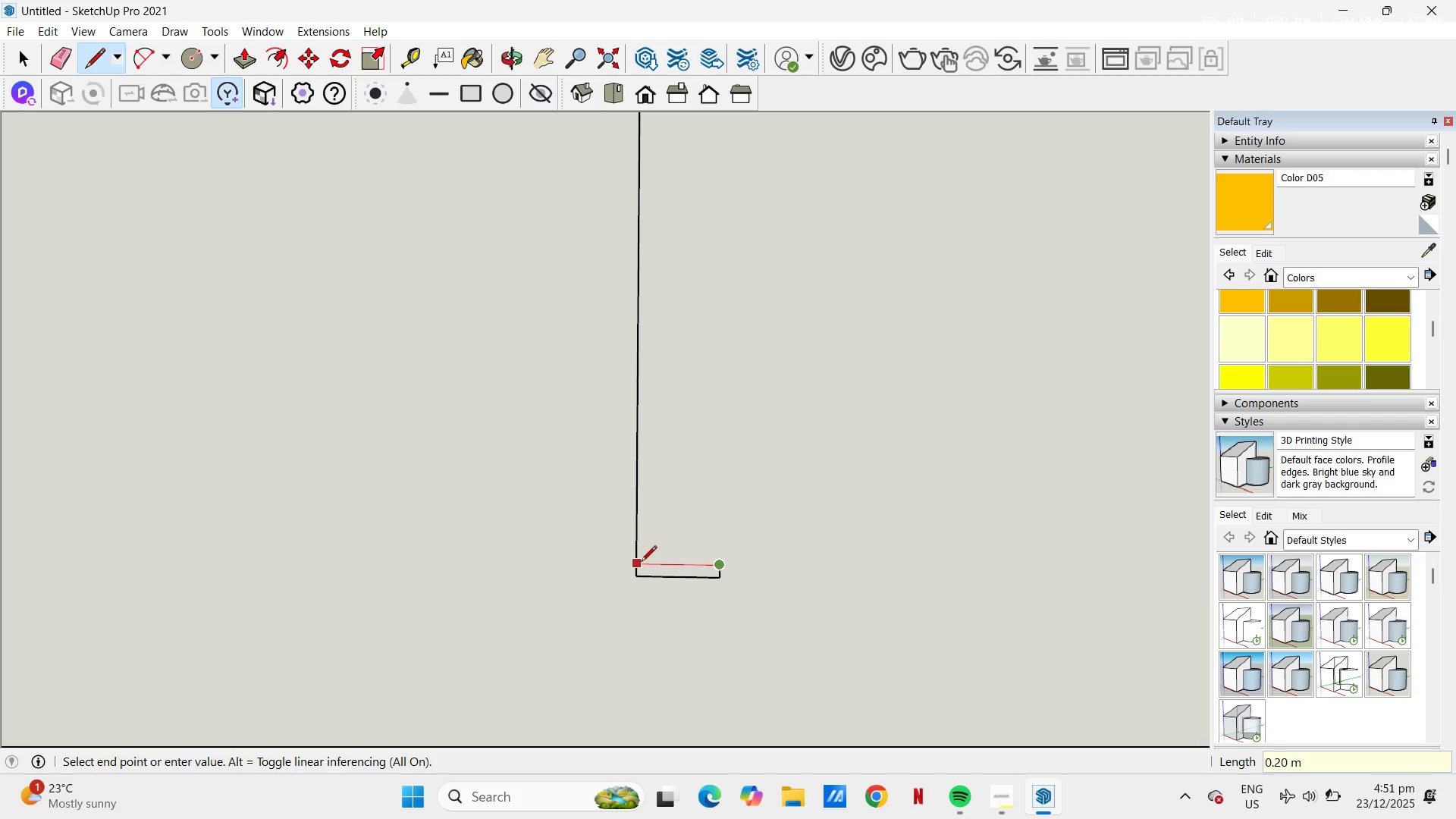 
left_click([641, 562])
 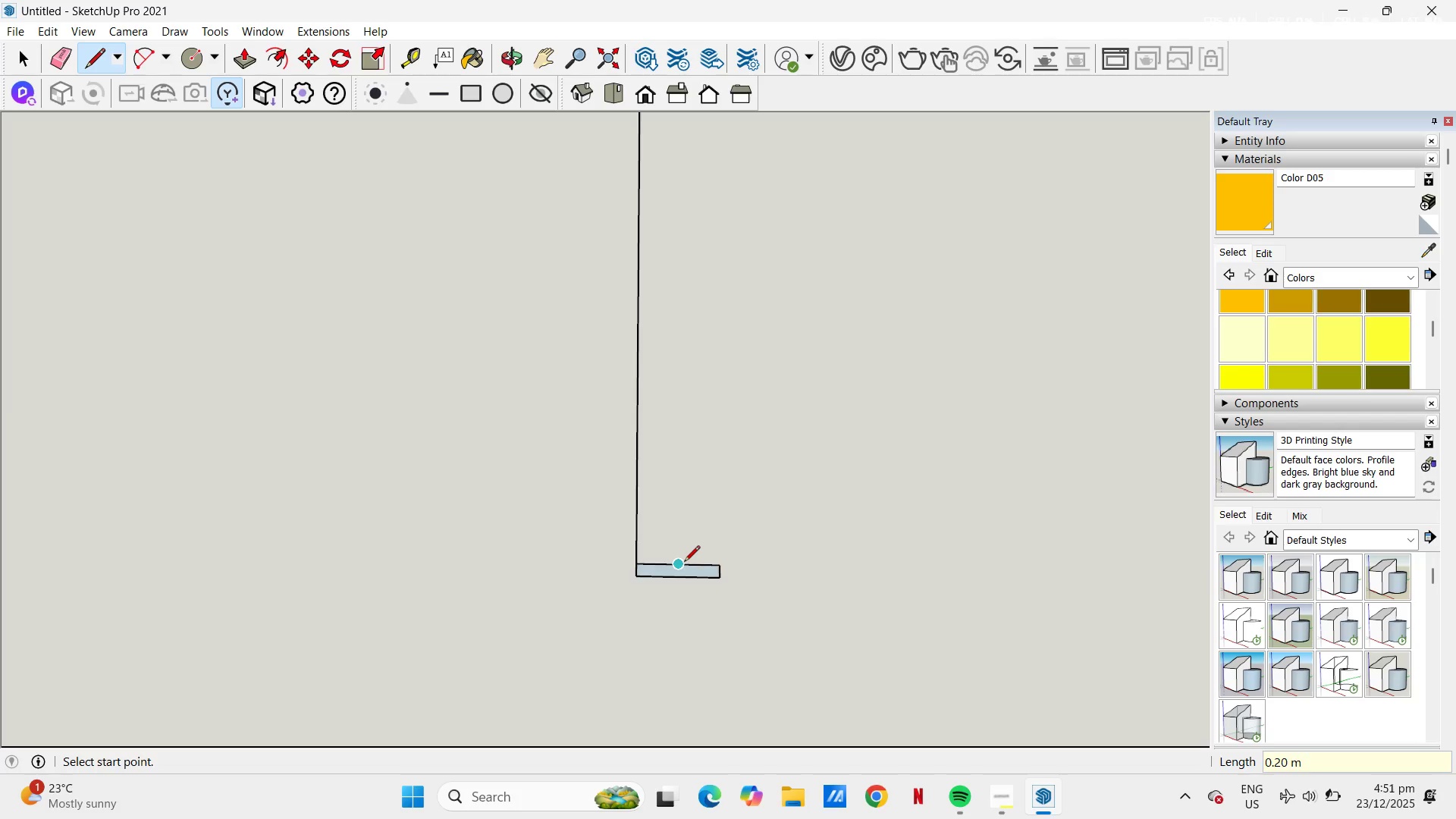 
key(A)
 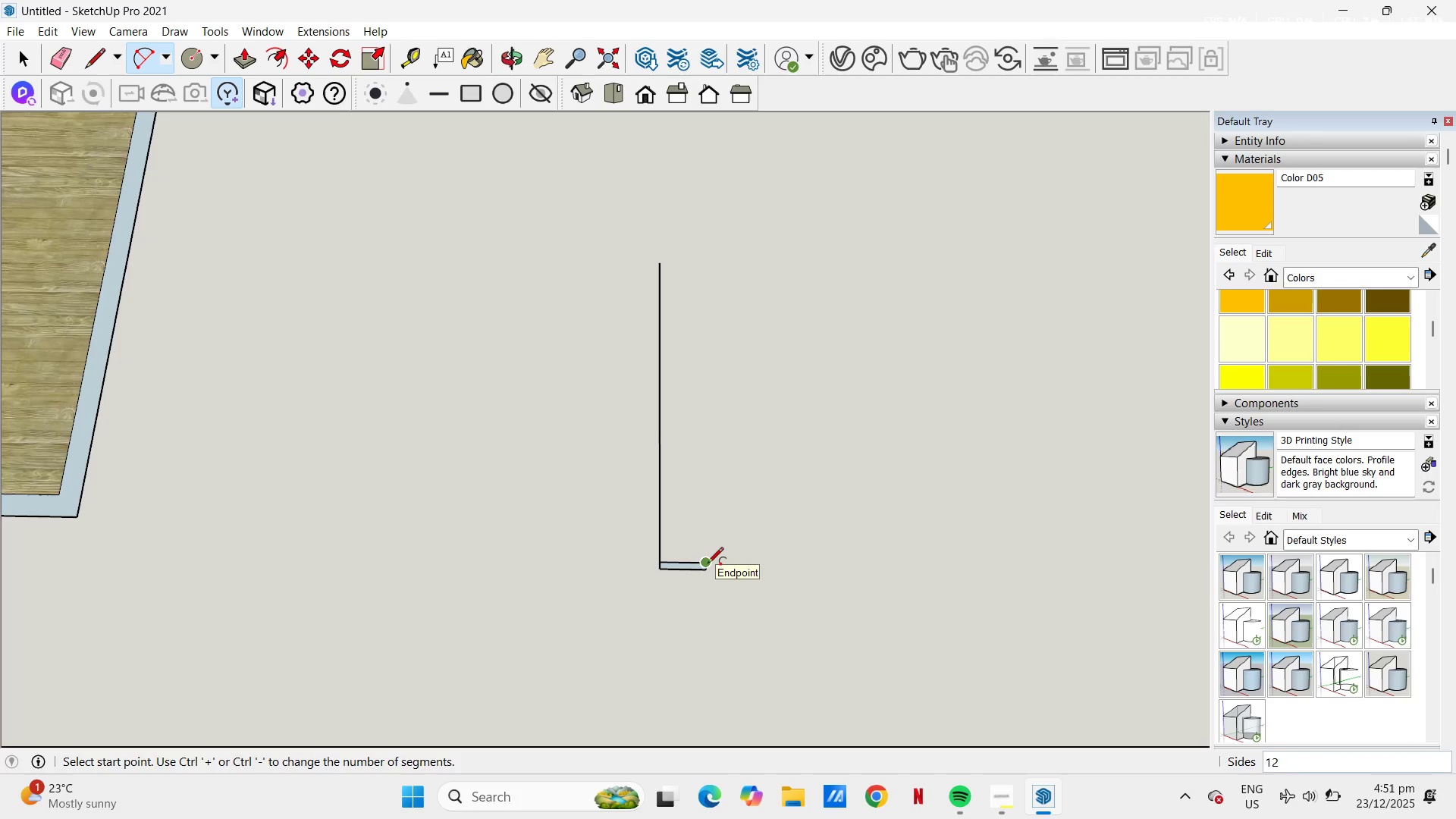 
scroll: coordinate [700, 557], scroll_direction: down, amount: 7.0
 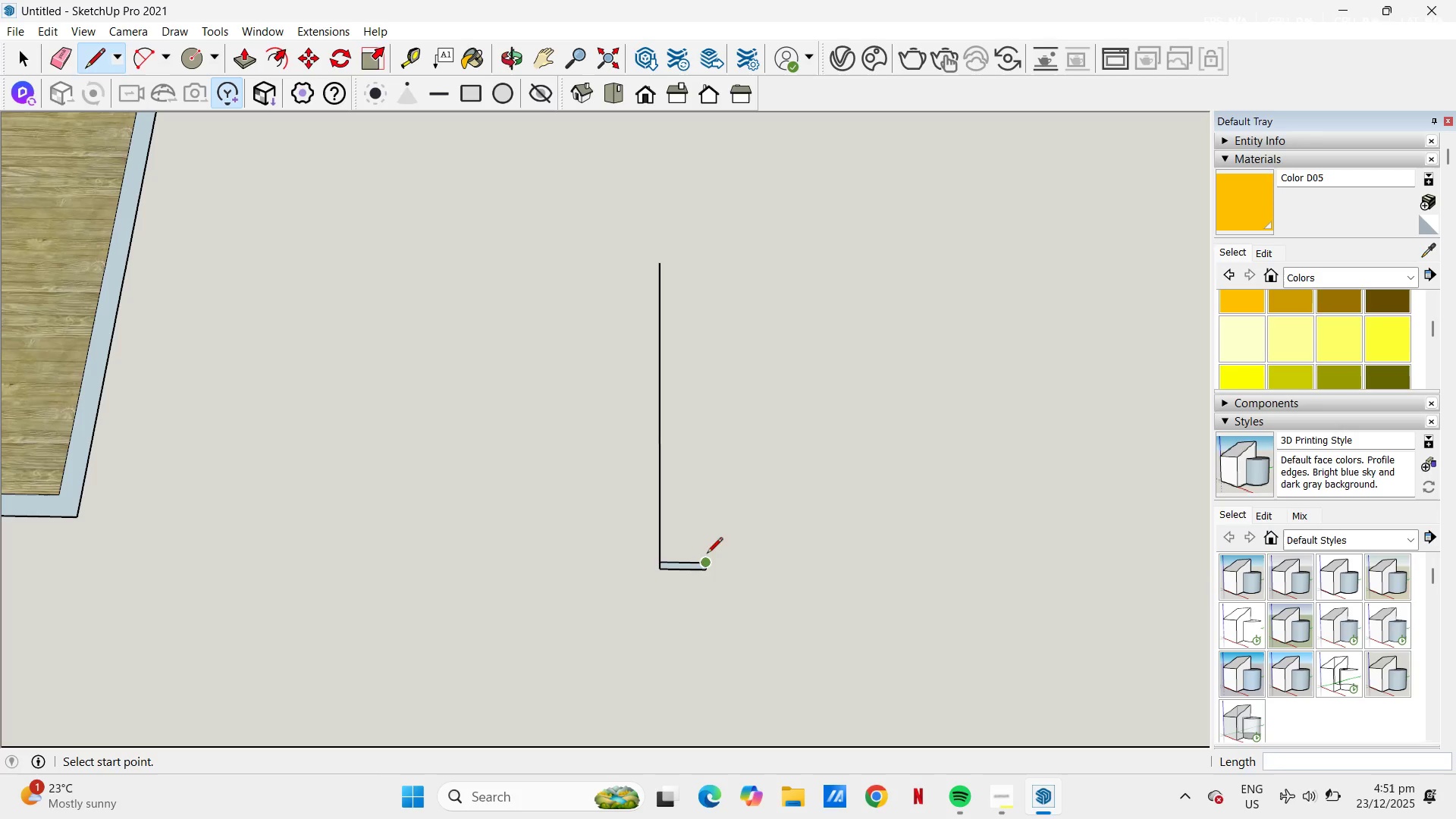 
left_click([708, 564])
 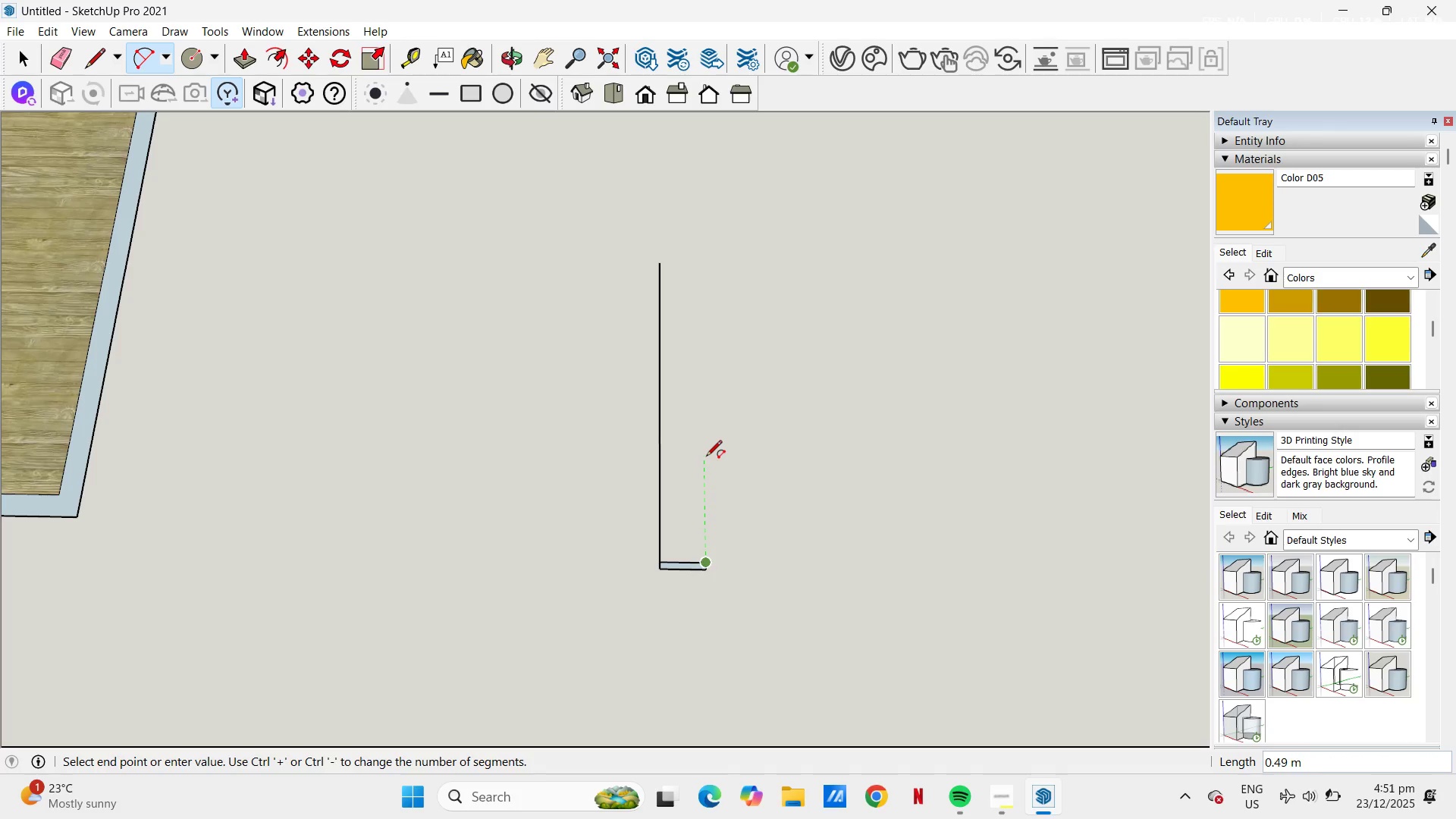 
key(L)
 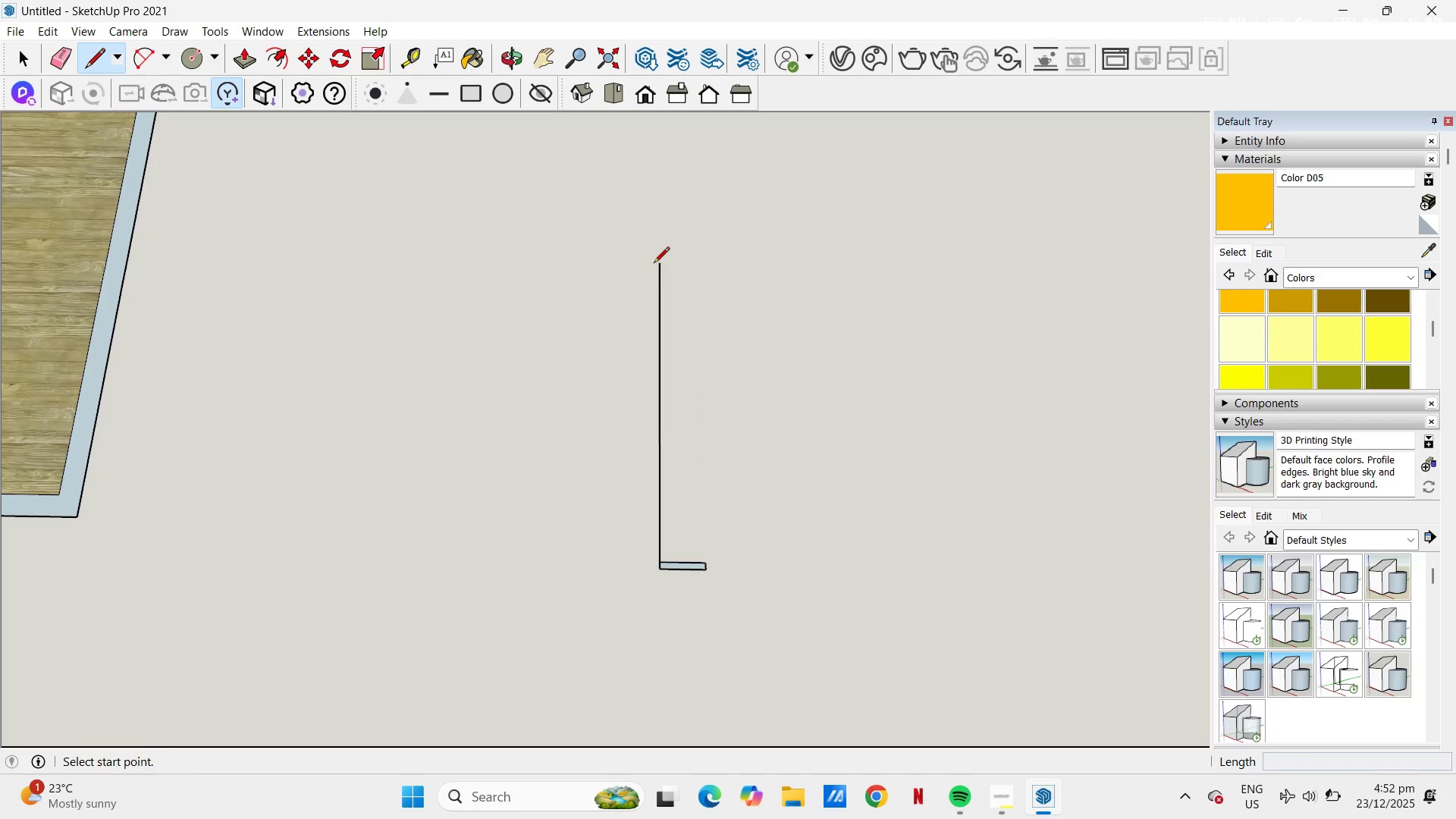 
left_click_drag(start_coordinate=[654, 264], to_coordinate=[659, 264])
 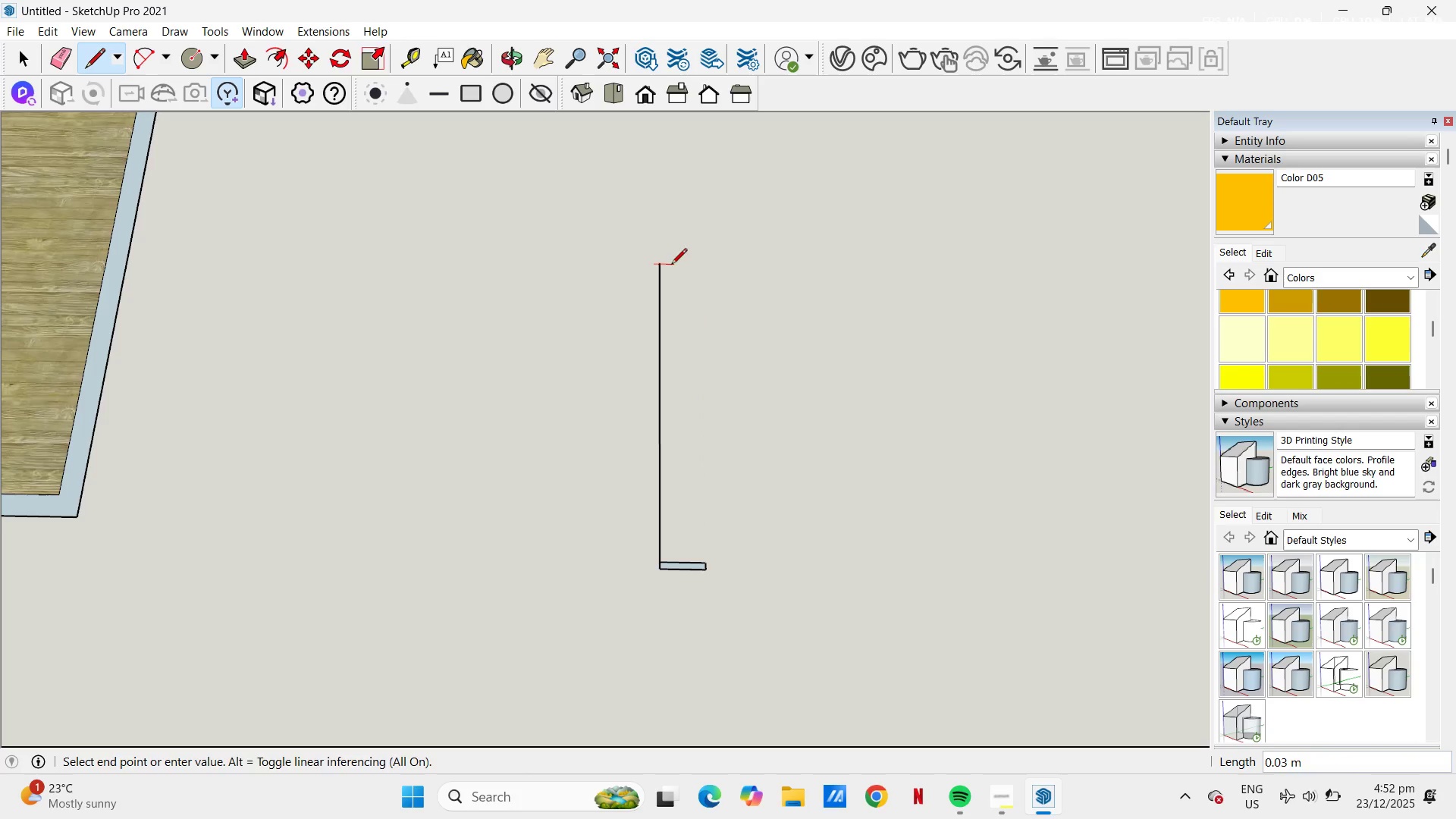 
key(Escape)
 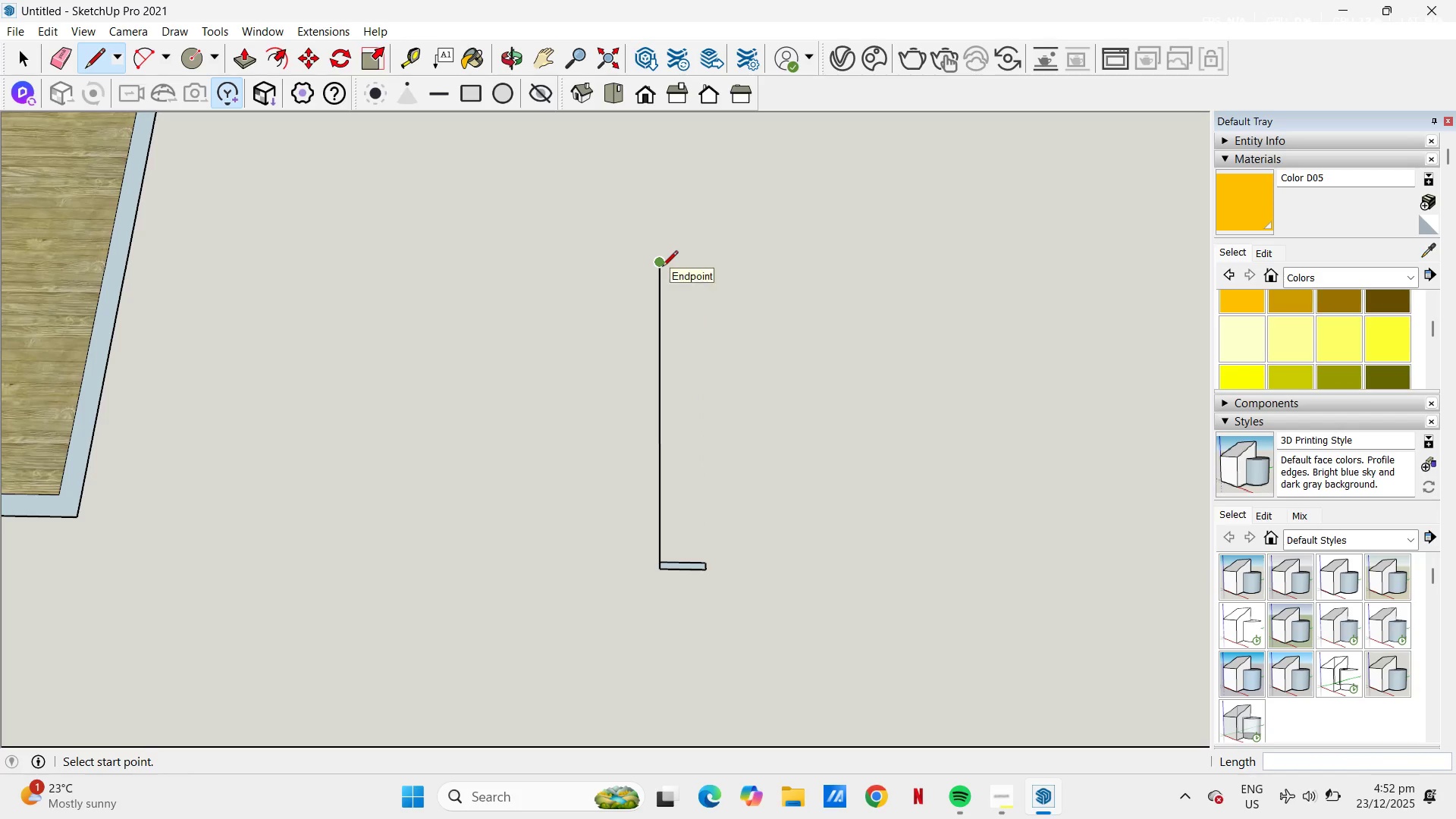 
left_click_drag(start_coordinate=[661, 268], to_coordinate=[668, 265])
 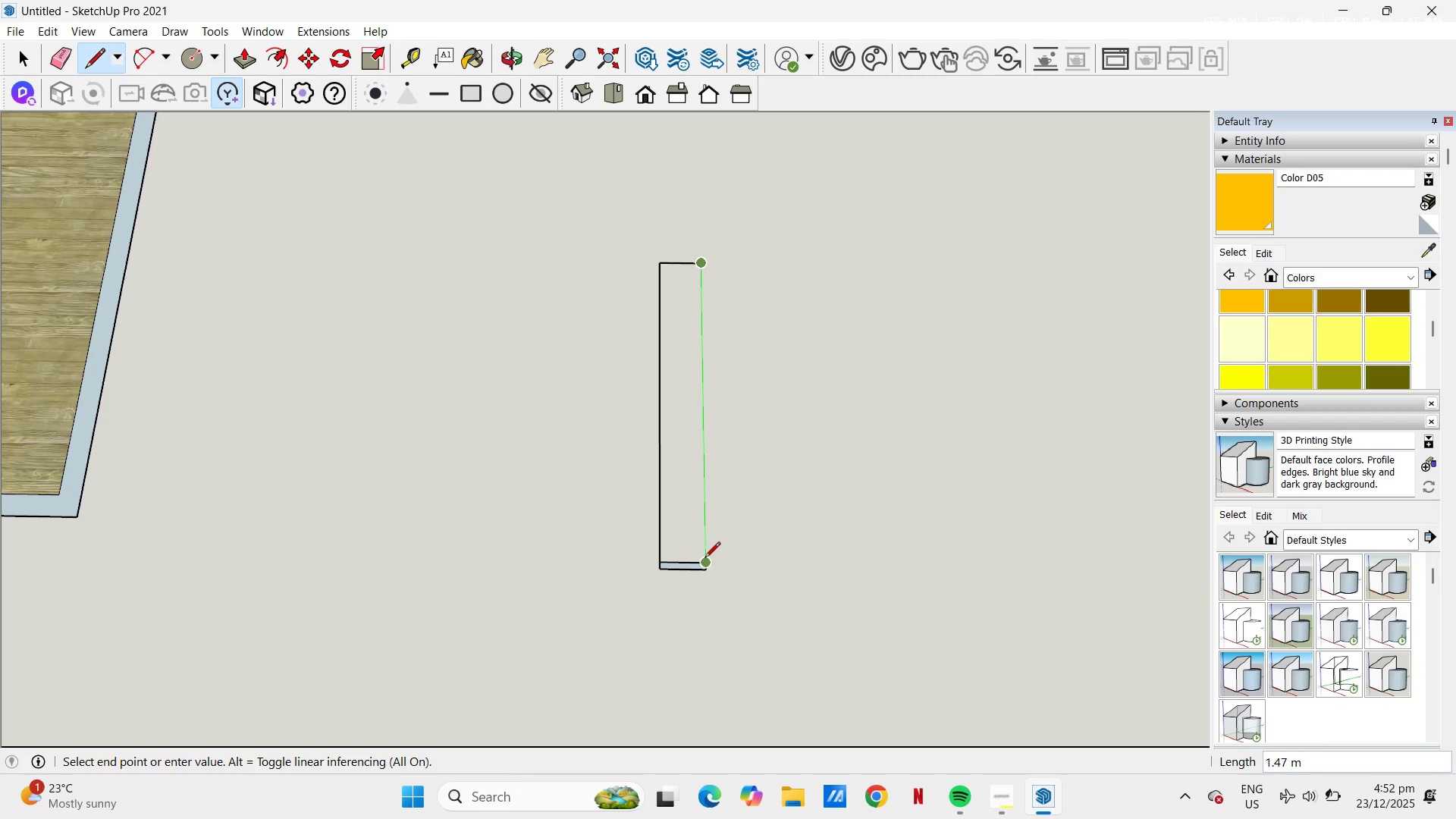 
left_click([704, 559])
 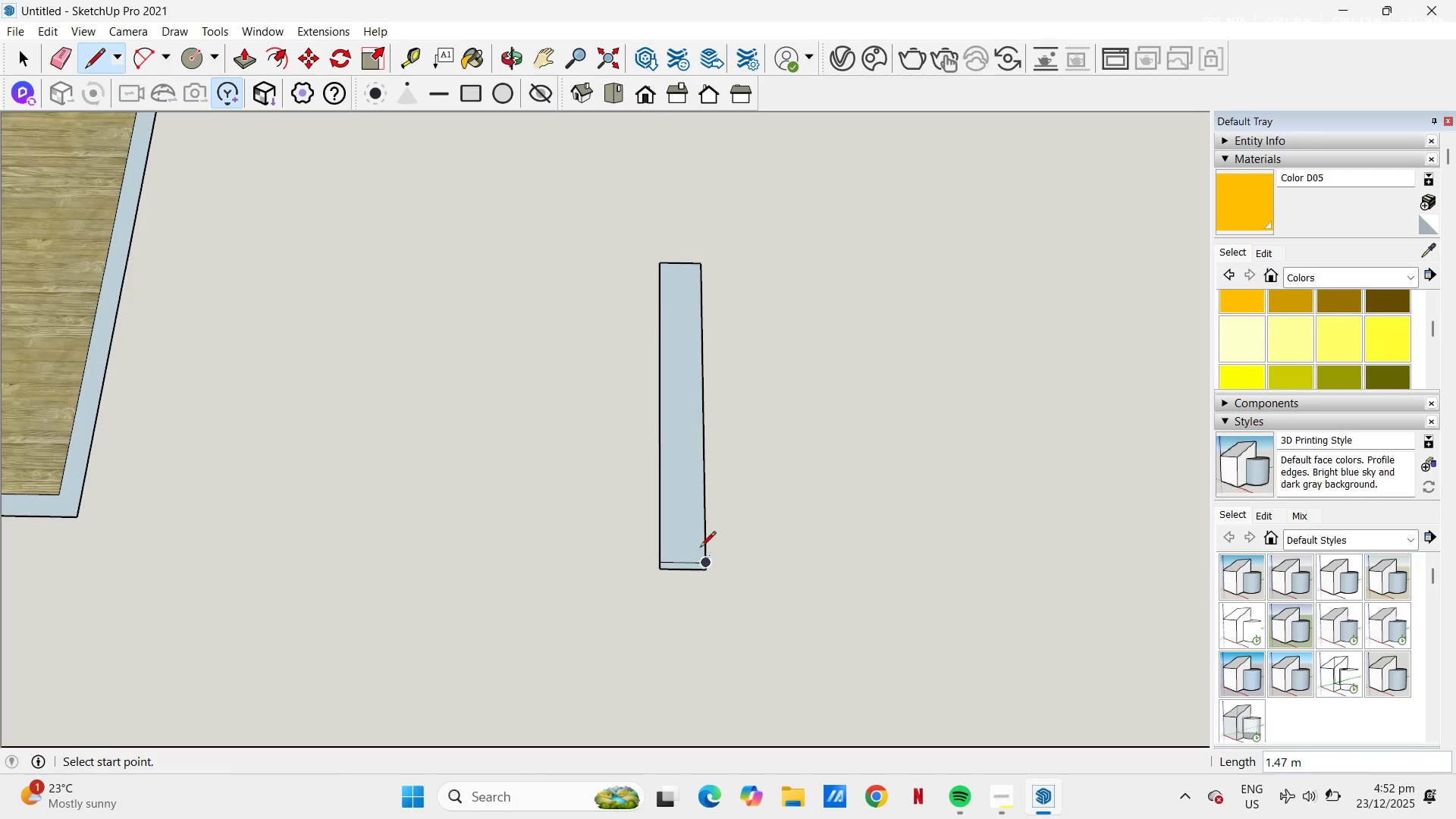 
scroll: coordinate [698, 544], scroll_direction: up, amount: 5.0
 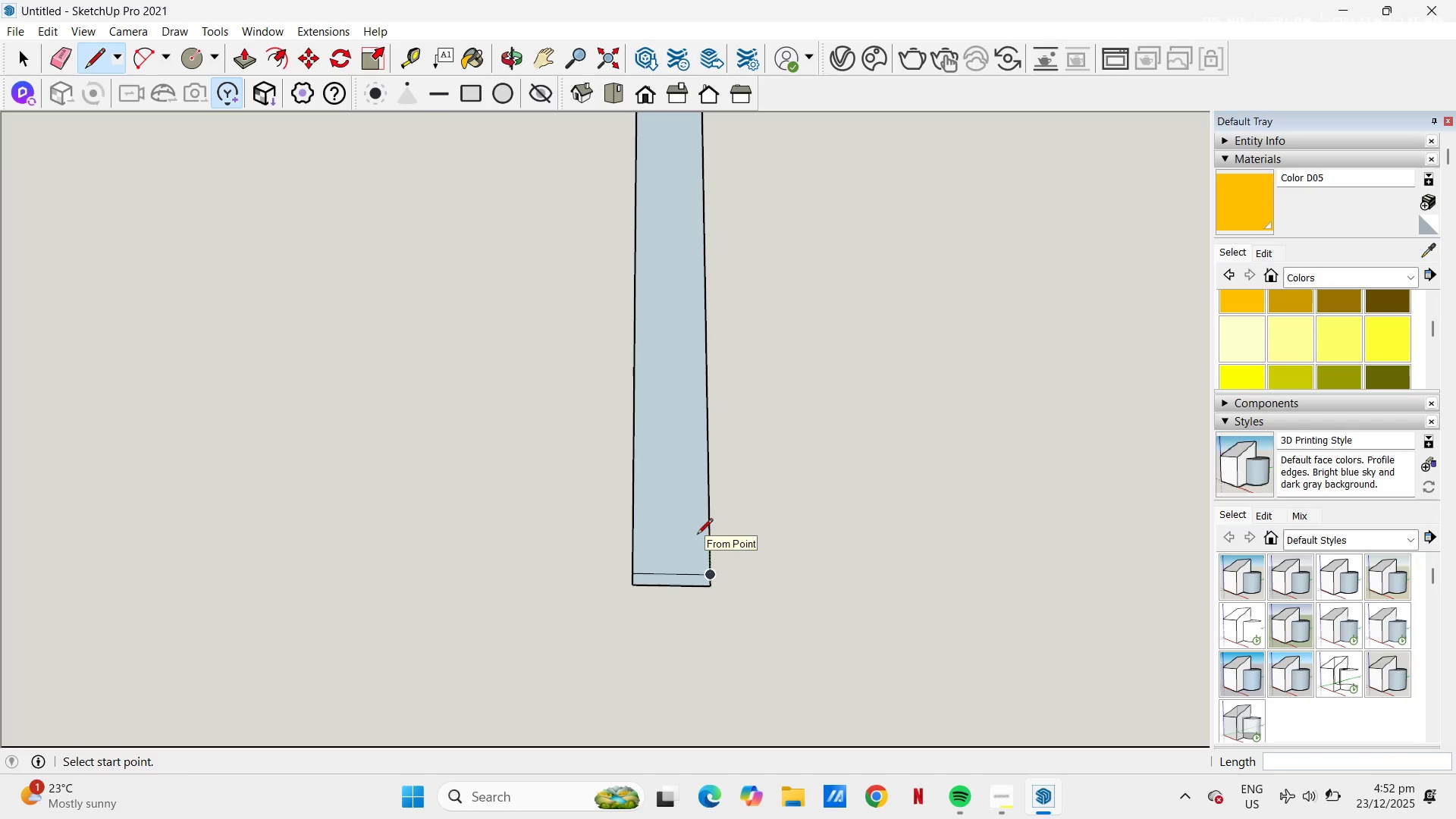 
key(A)
 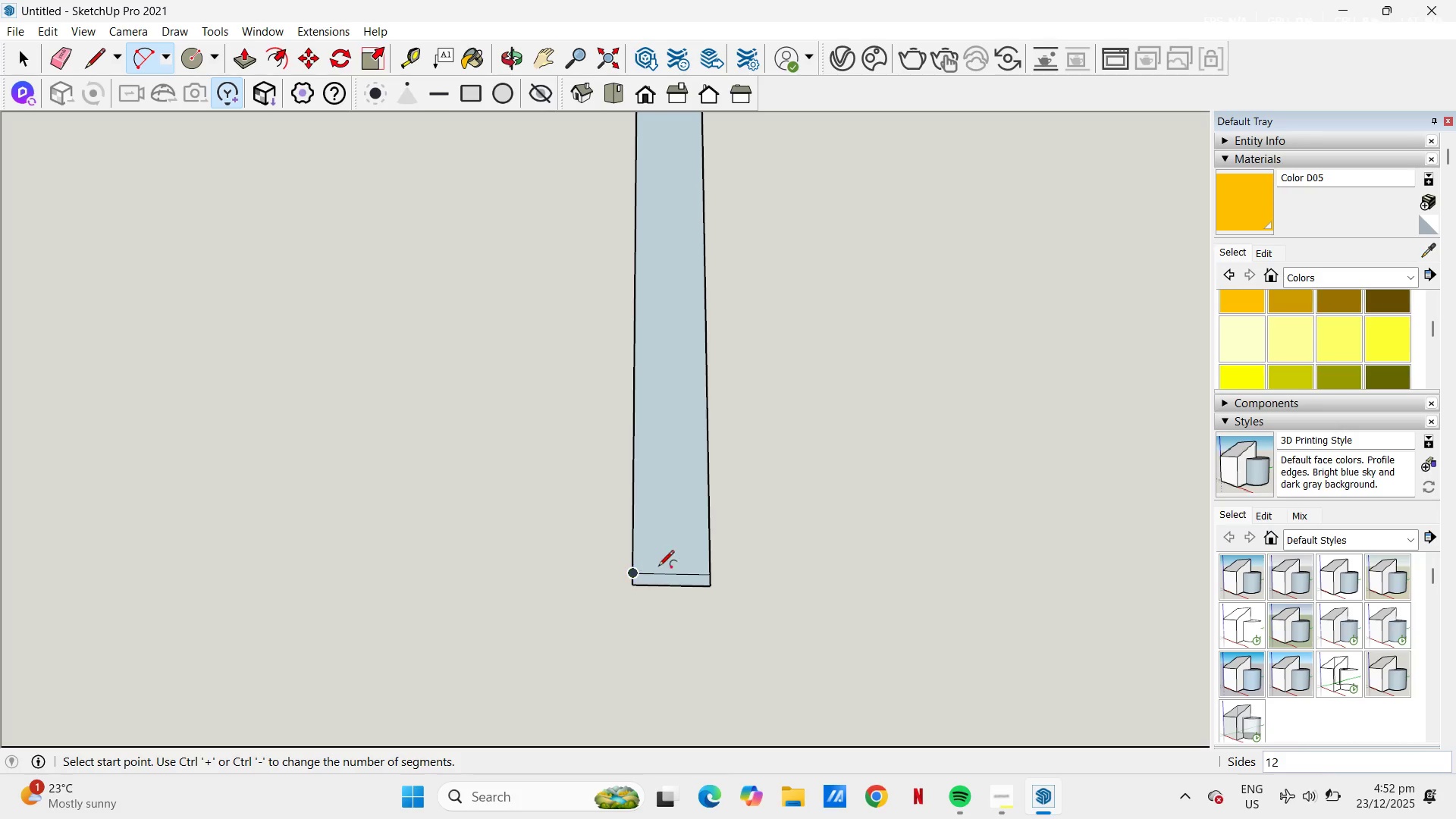 
wait(5.84)
 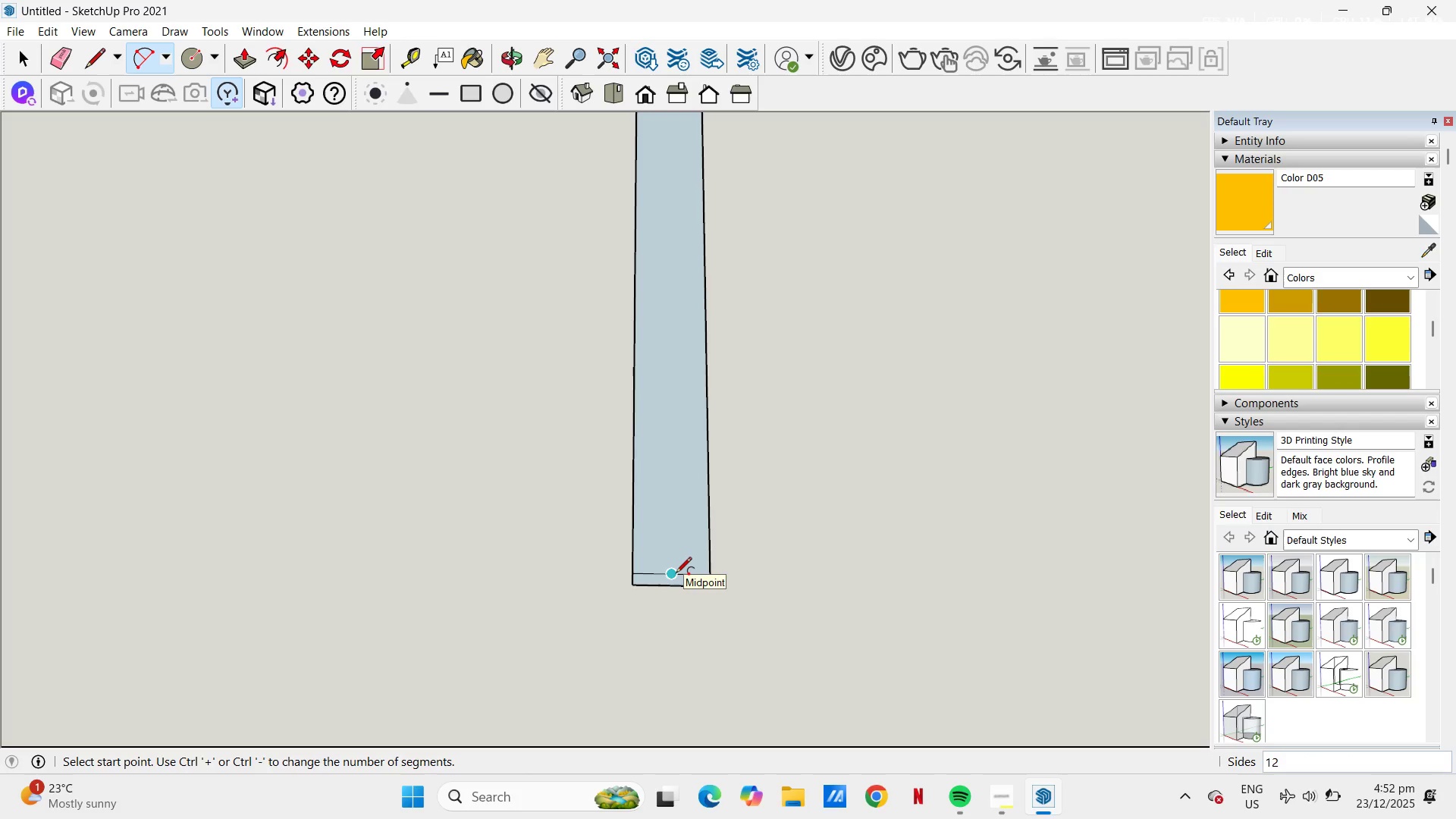 
left_click([666, 575])
 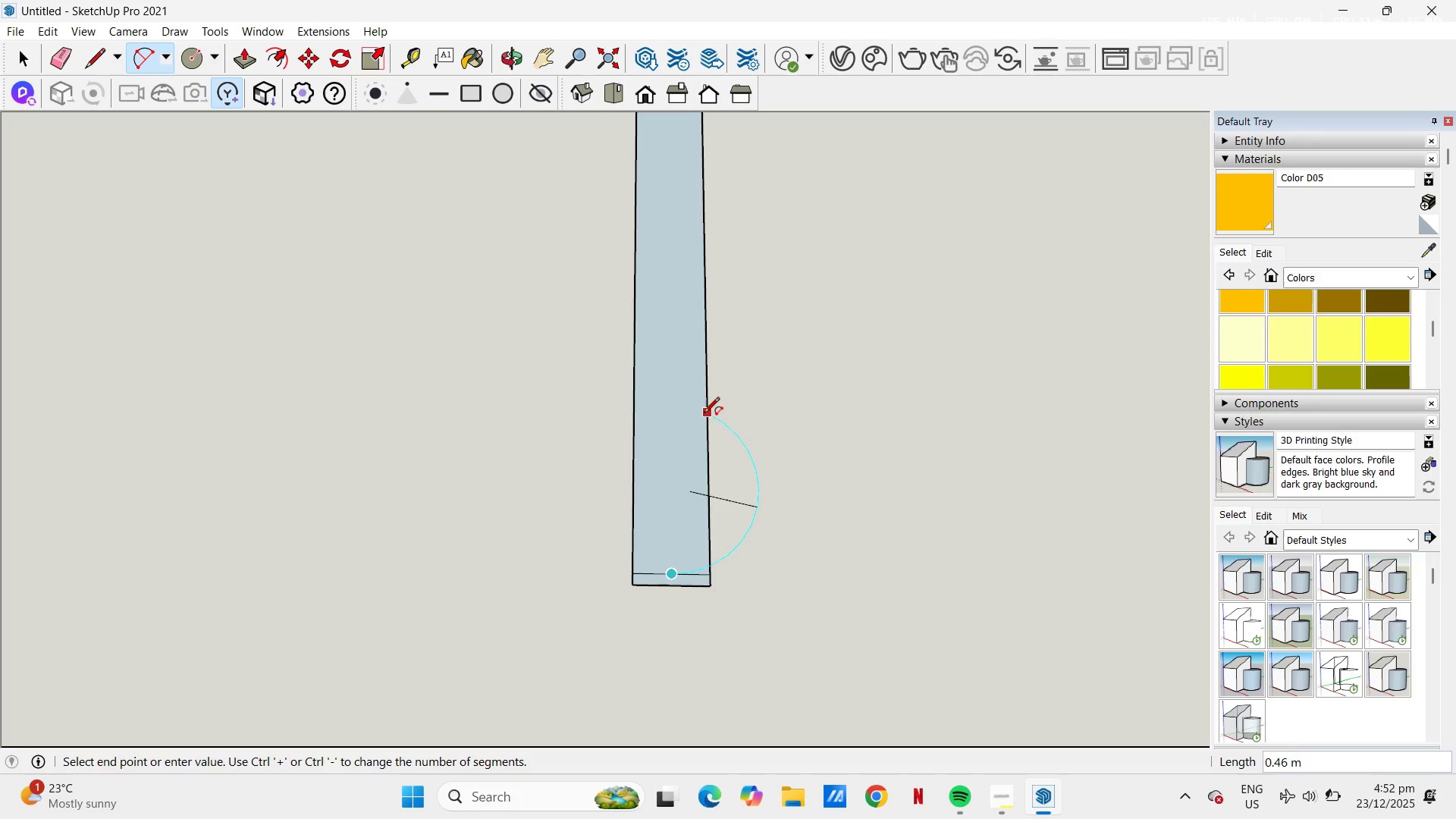 
left_click([708, 408])
 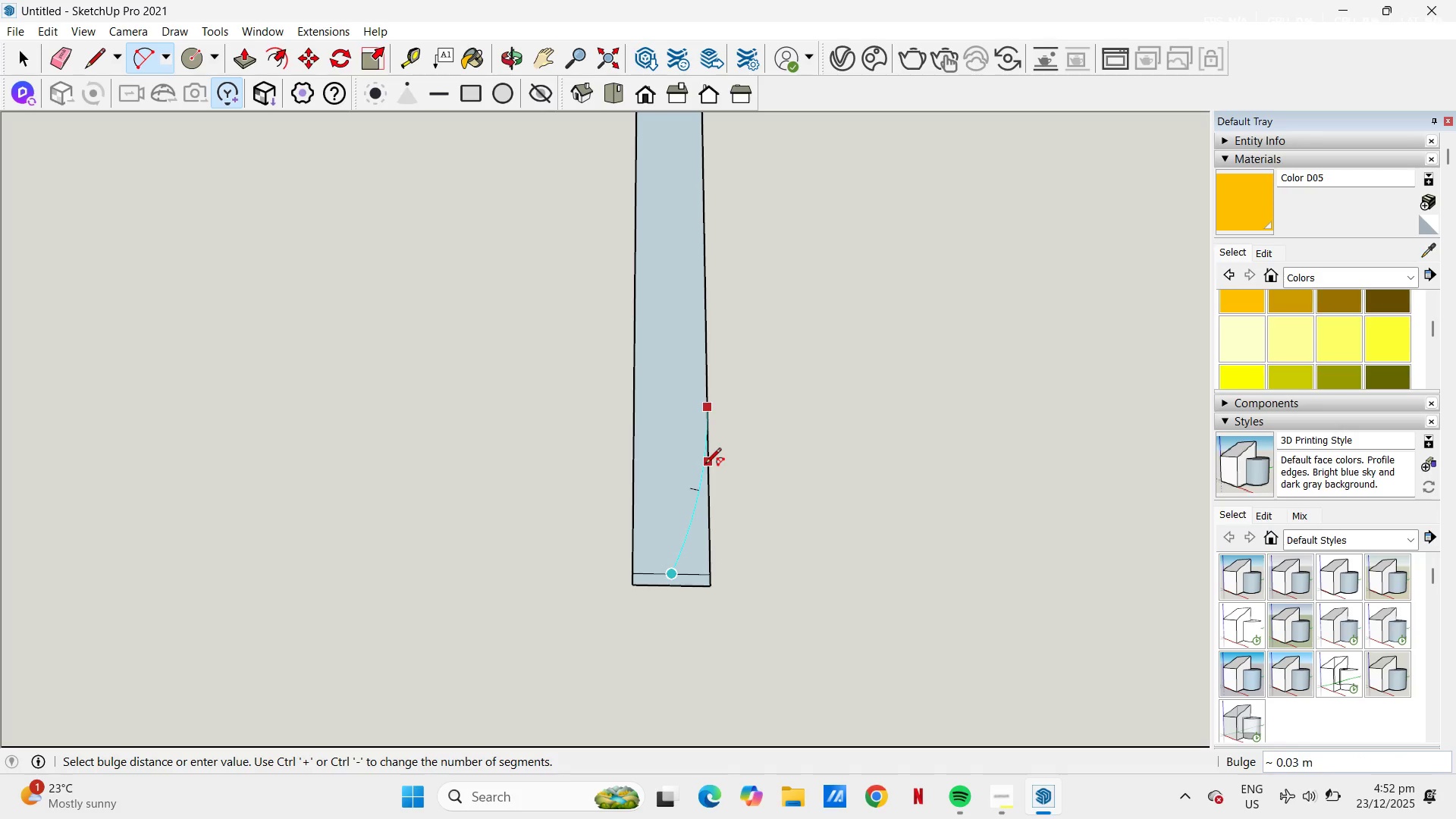 
left_click([705, 470])
 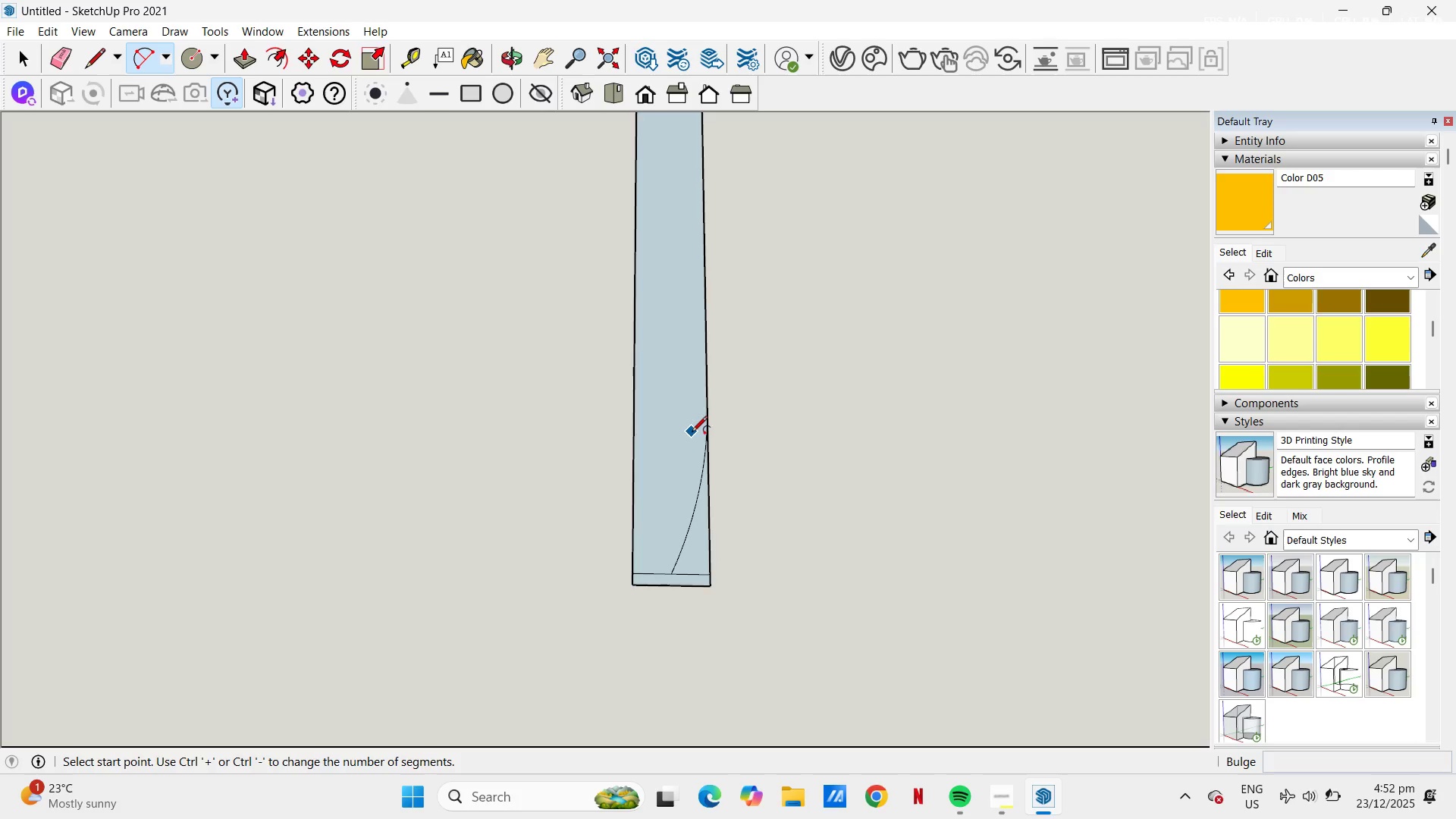 
scroll: coordinate [692, 433], scroll_direction: up, amount: 2.0
 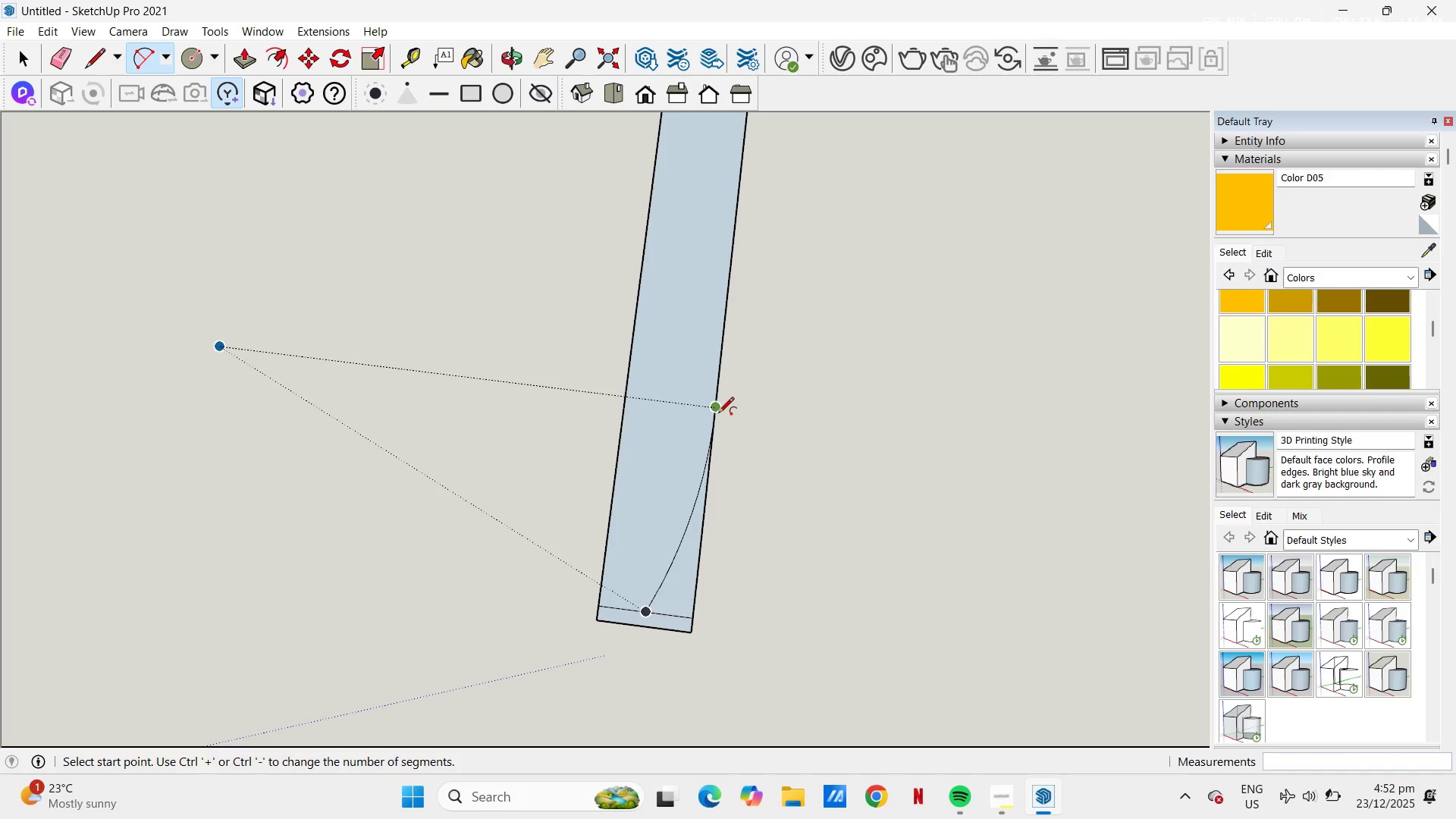 
left_click([718, 413])
 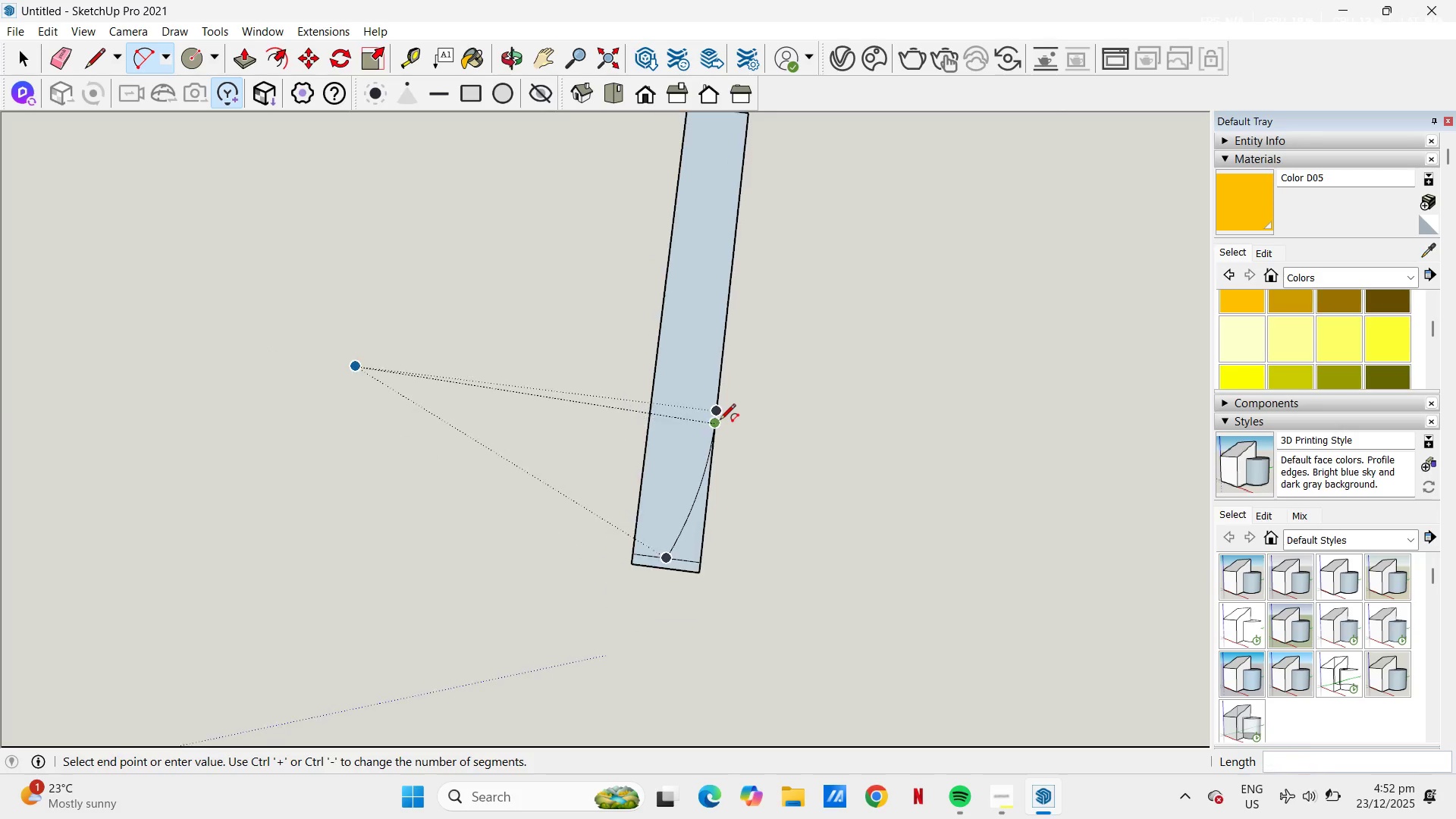 
scroll: coordinate [728, 331], scroll_direction: down, amount: 4.0
 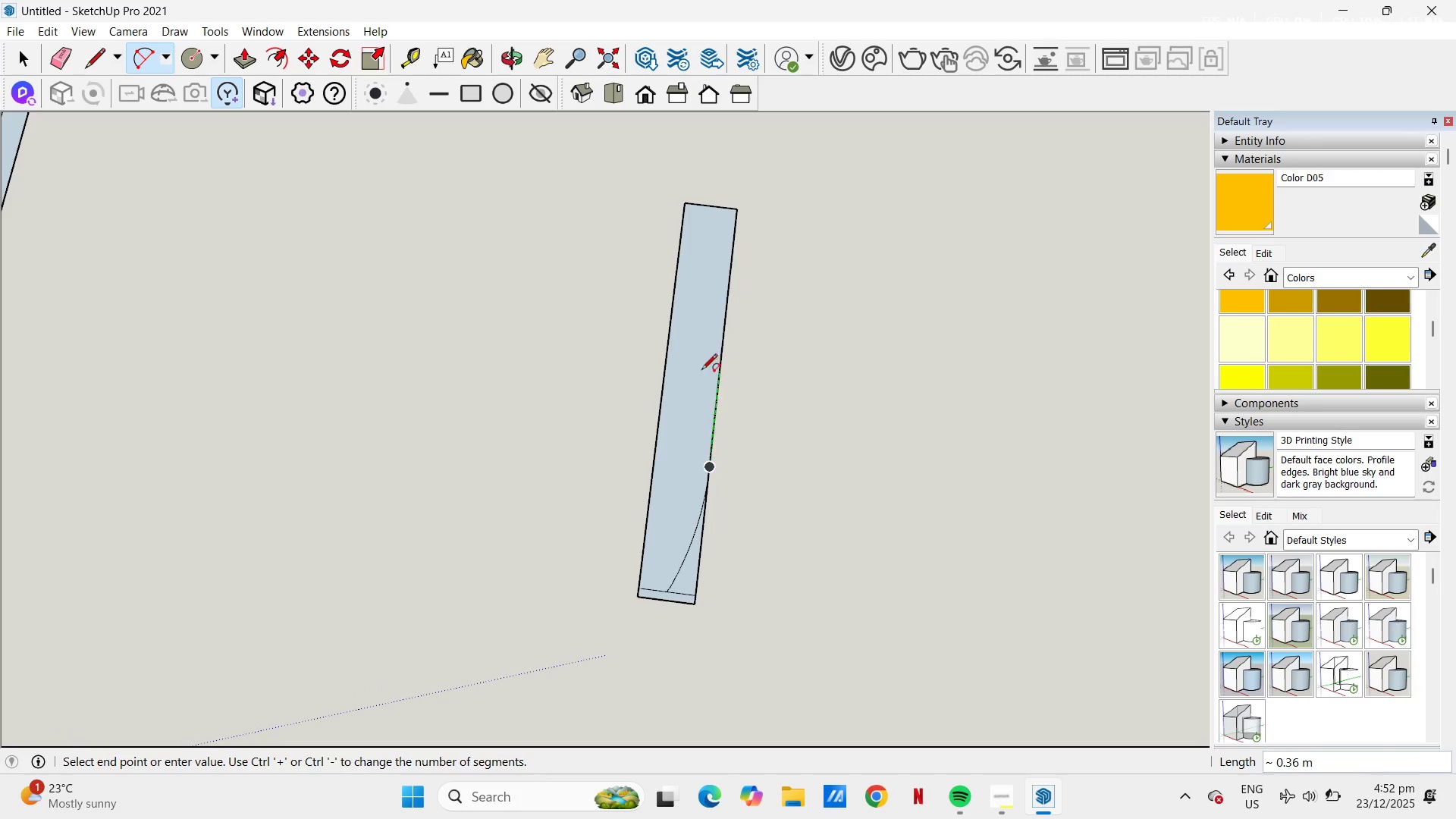 
mouse_move([691, 369])
 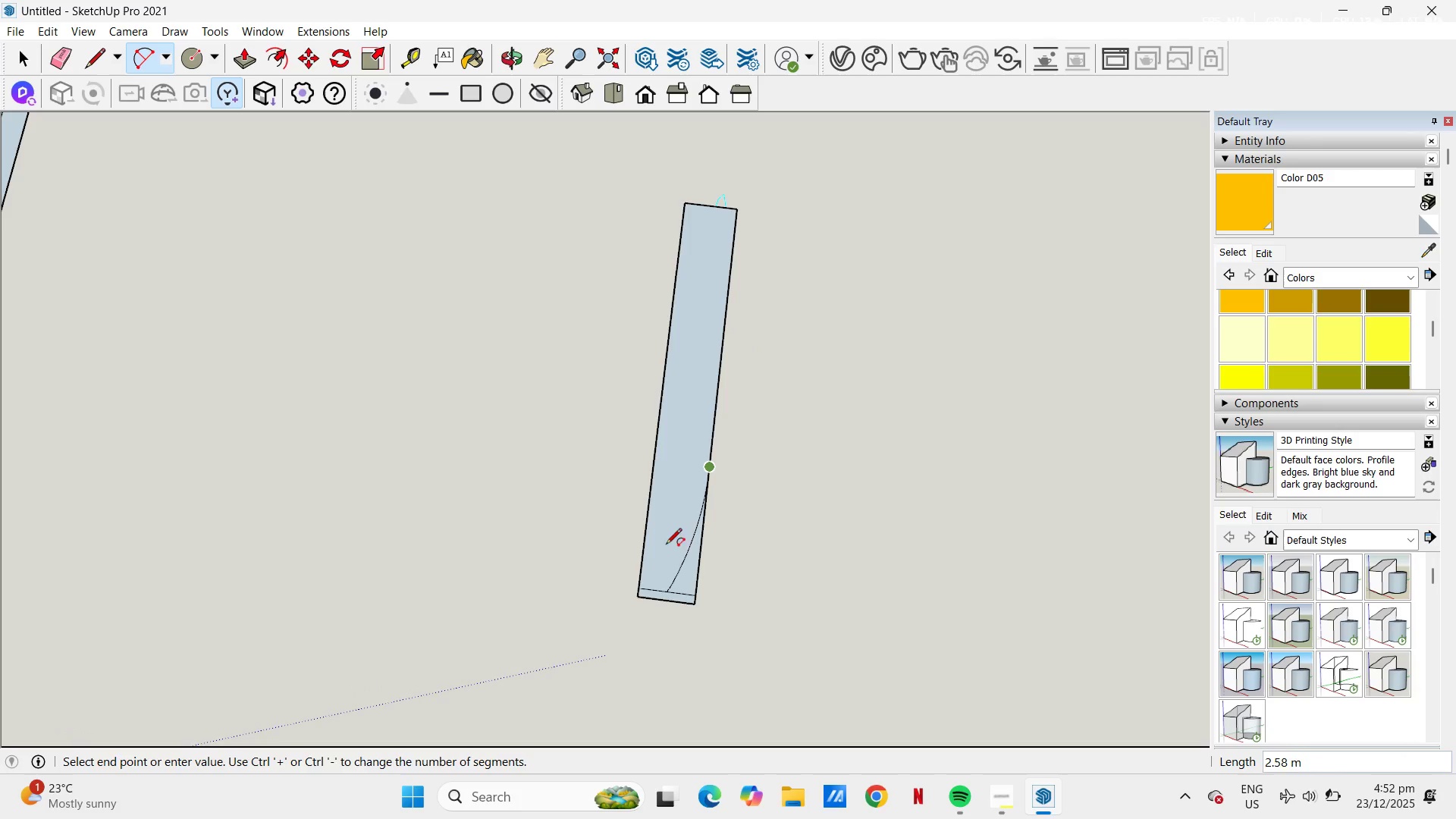 
key(T)
 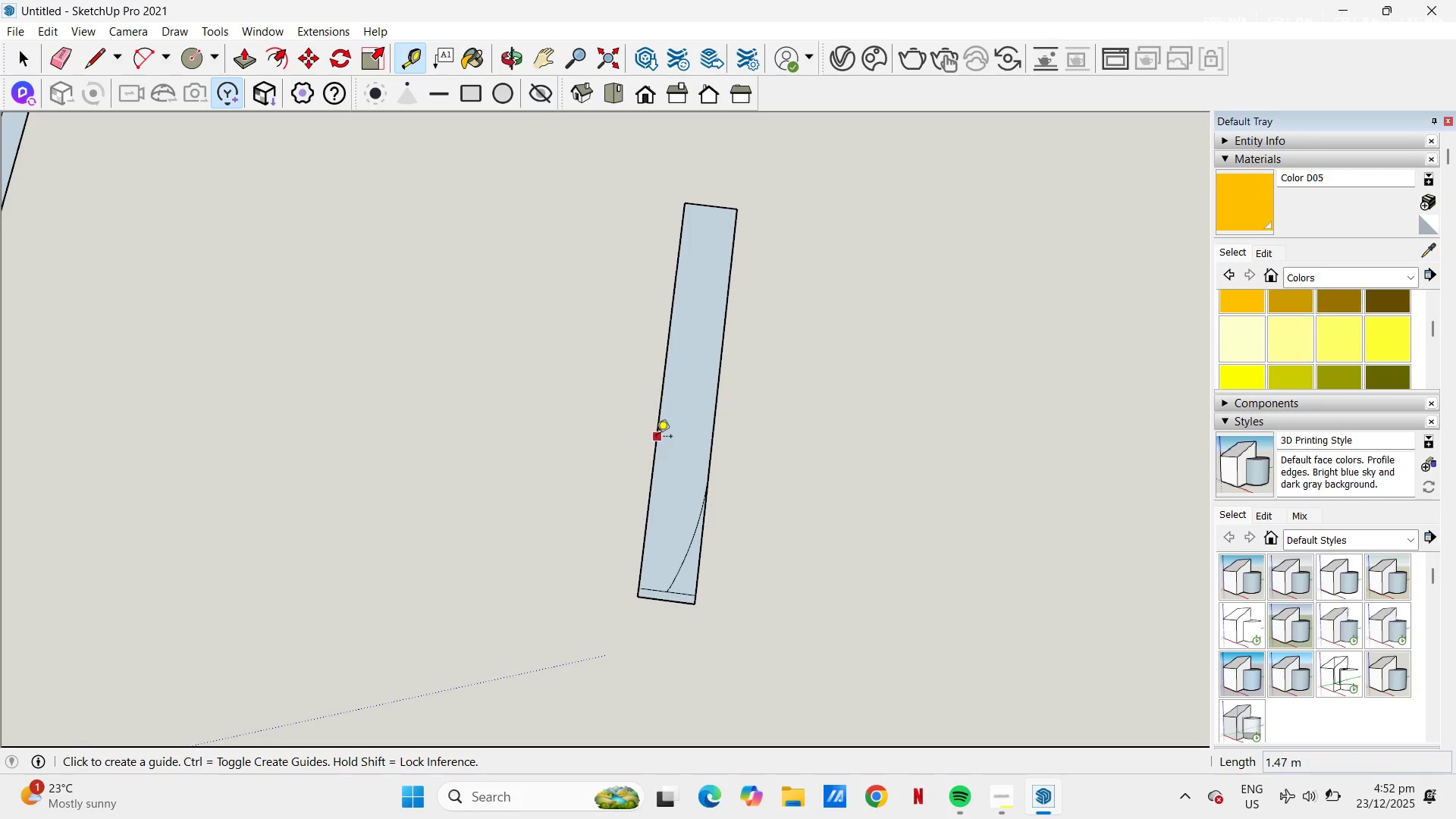 
left_click([656, 438])
 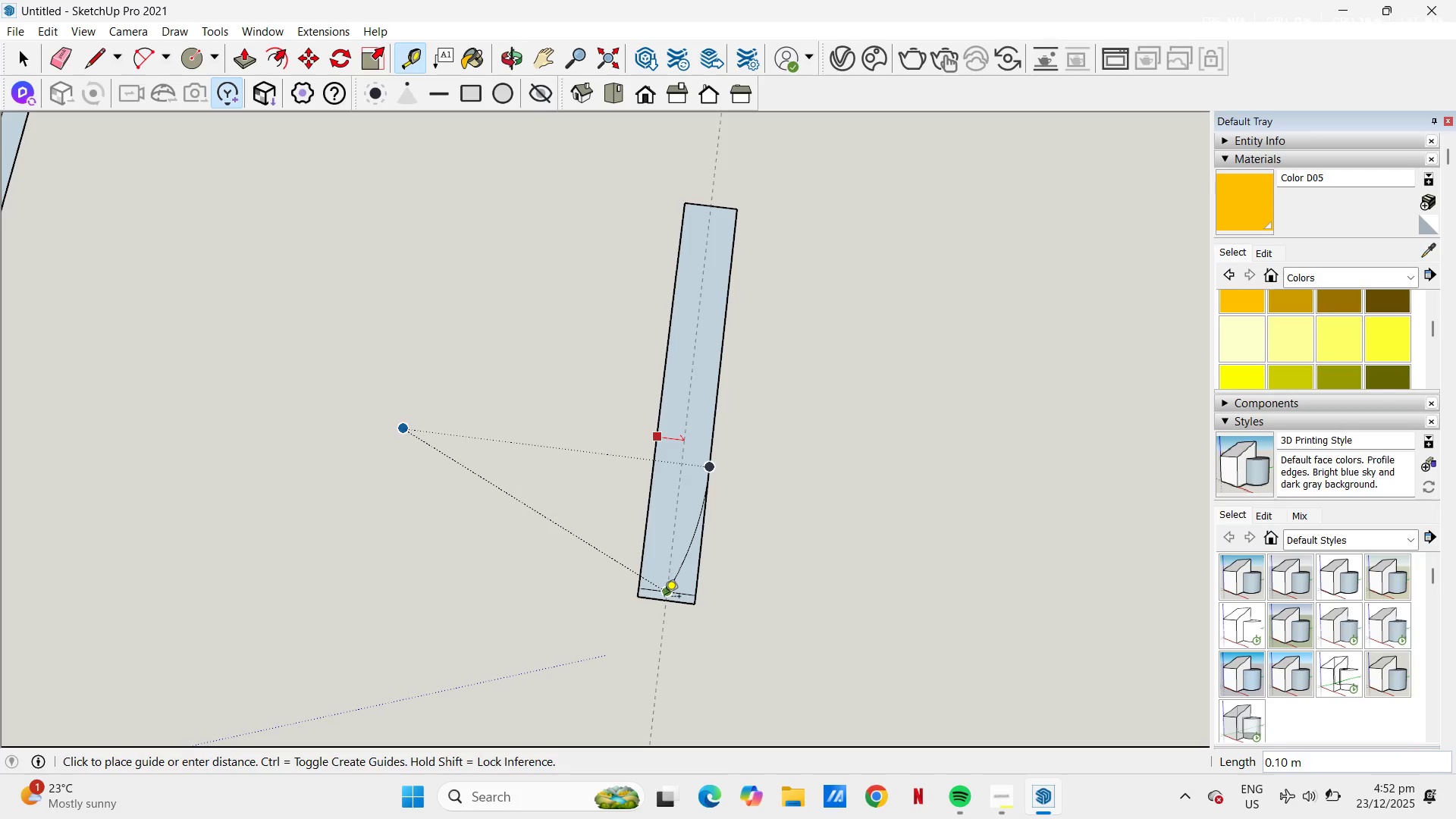 
left_click([664, 598])
 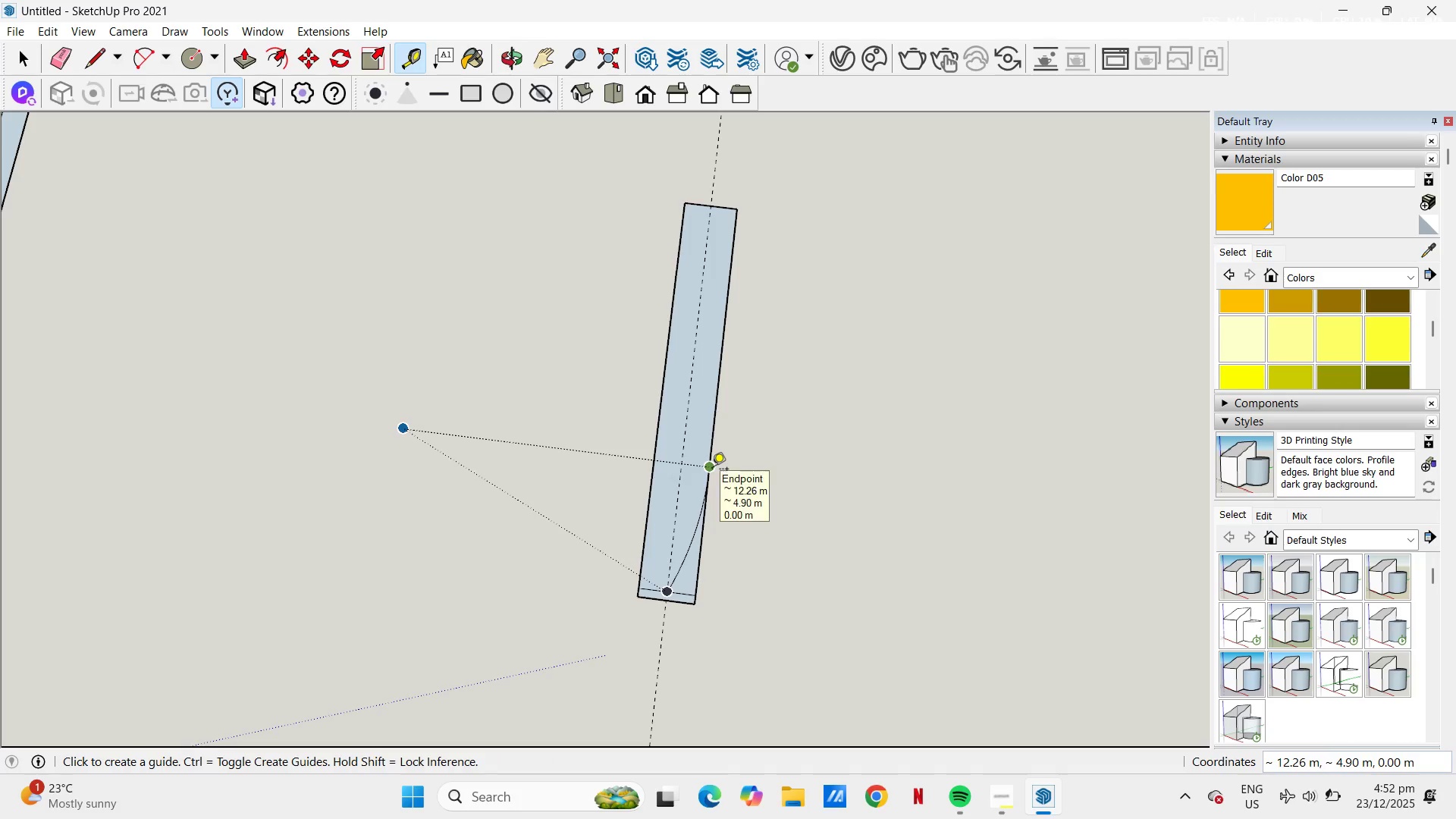 
key(A)
 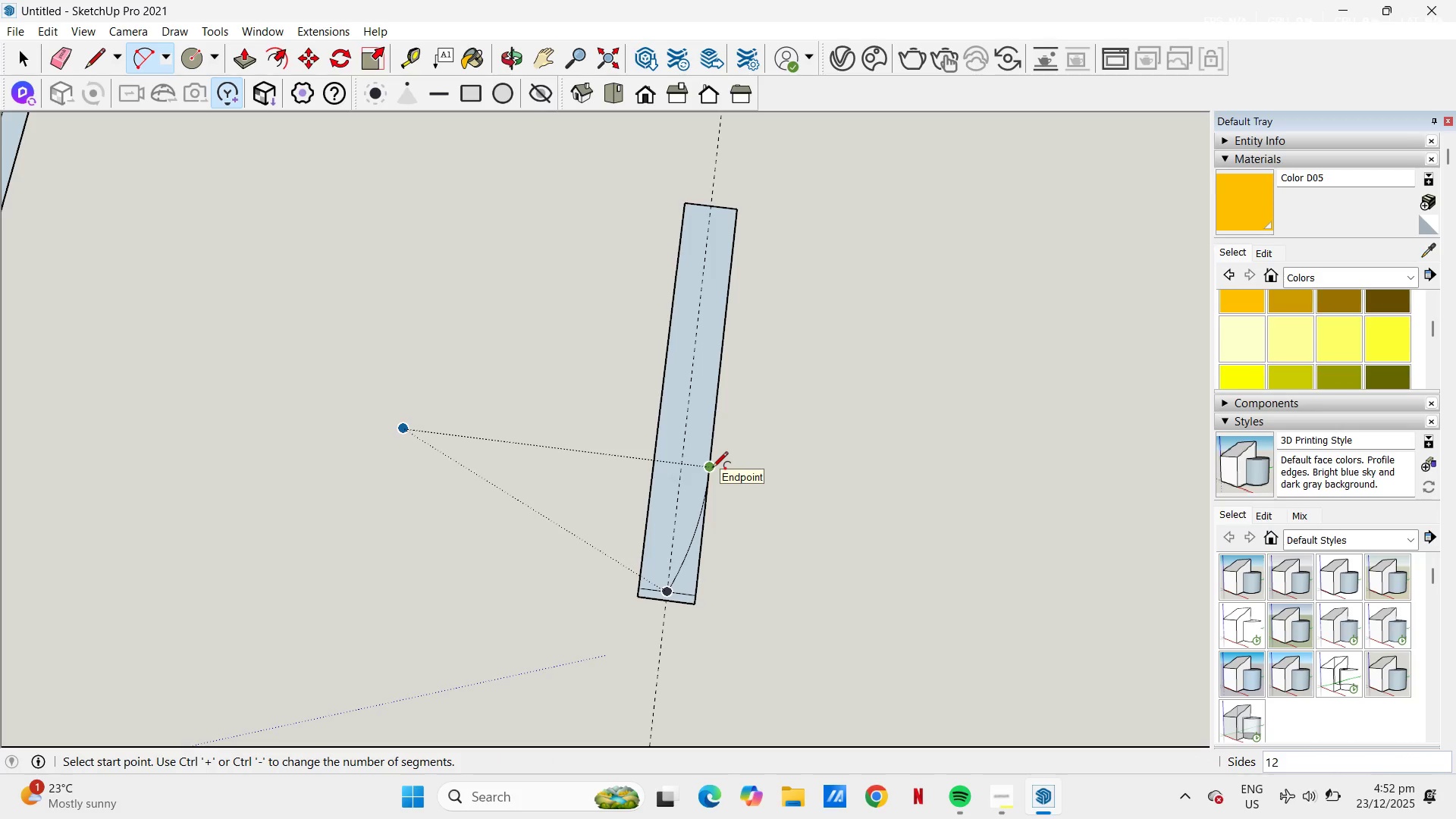 
left_click([712, 469])
 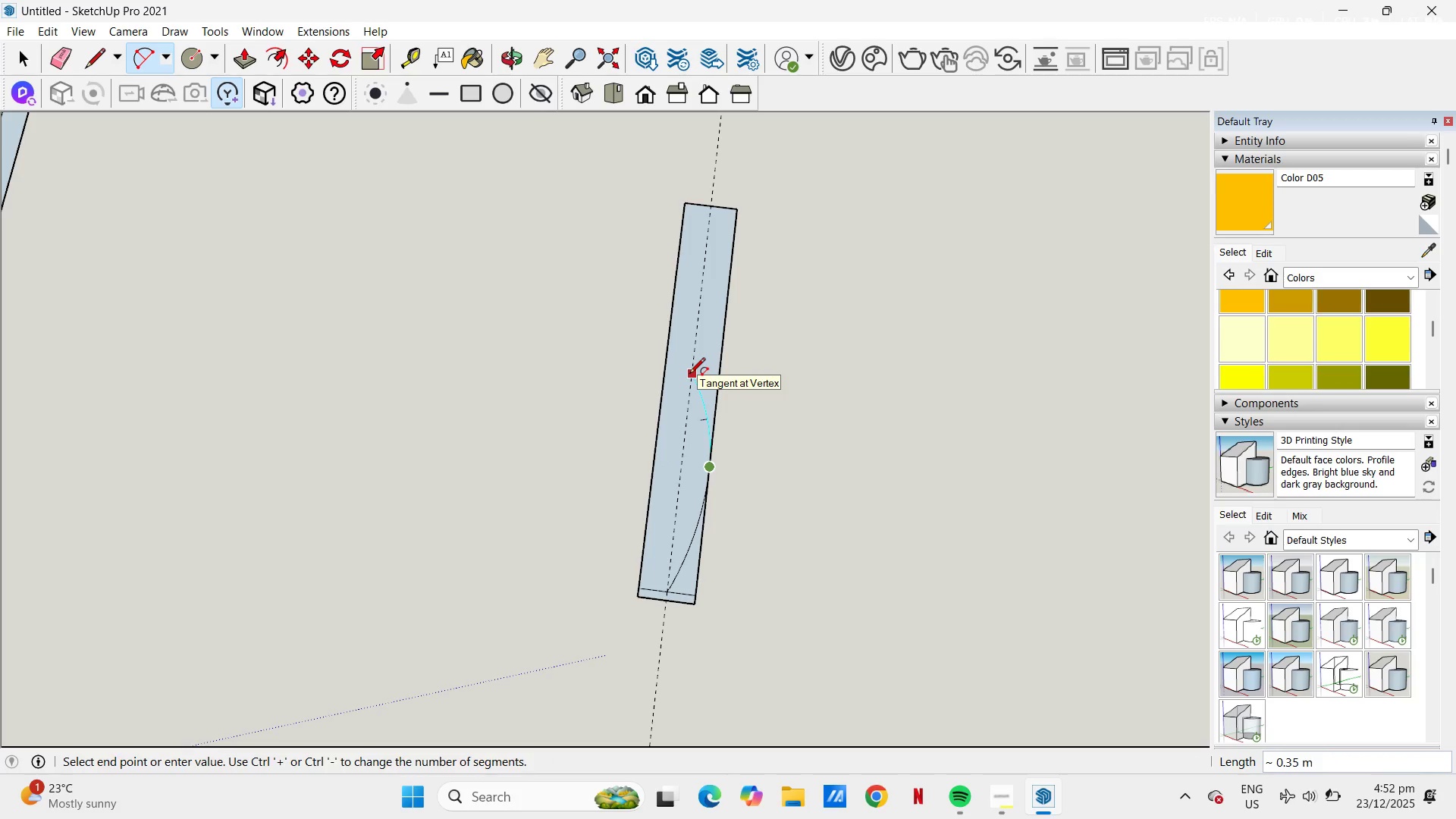 
wait(7.5)
 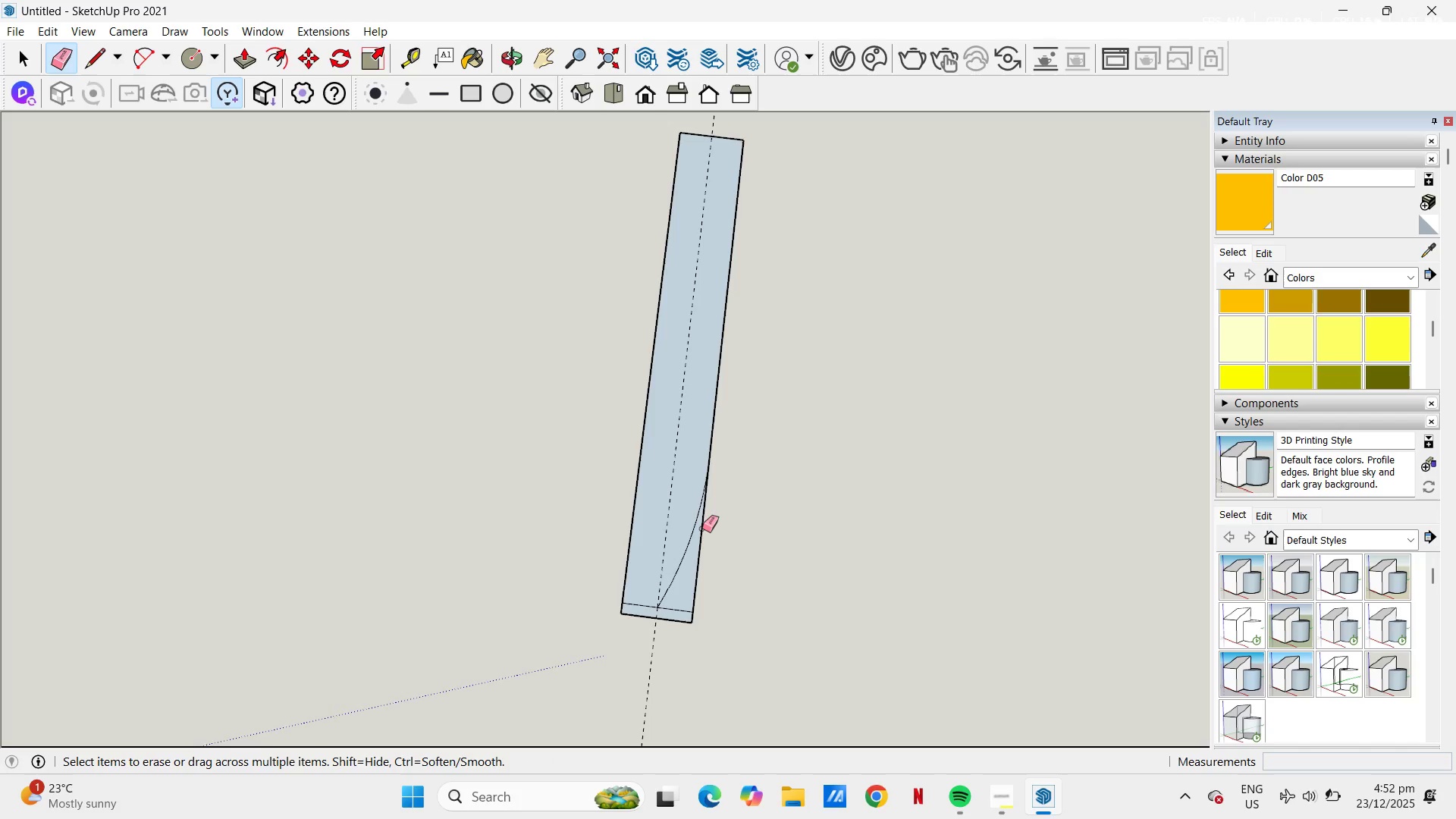 
key(E)
 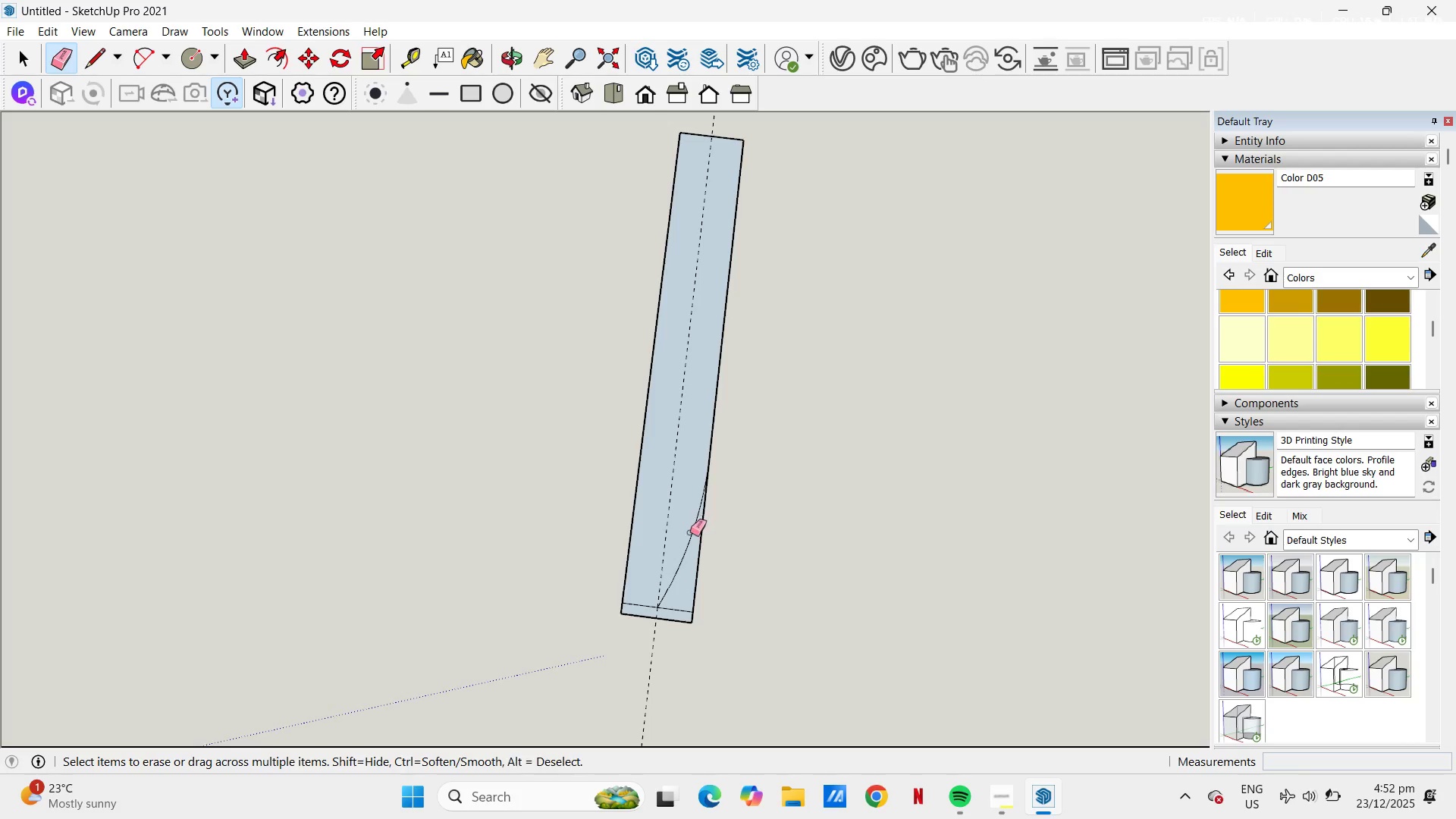 
scroll: coordinate [707, 529], scroll_direction: up, amount: 3.0
 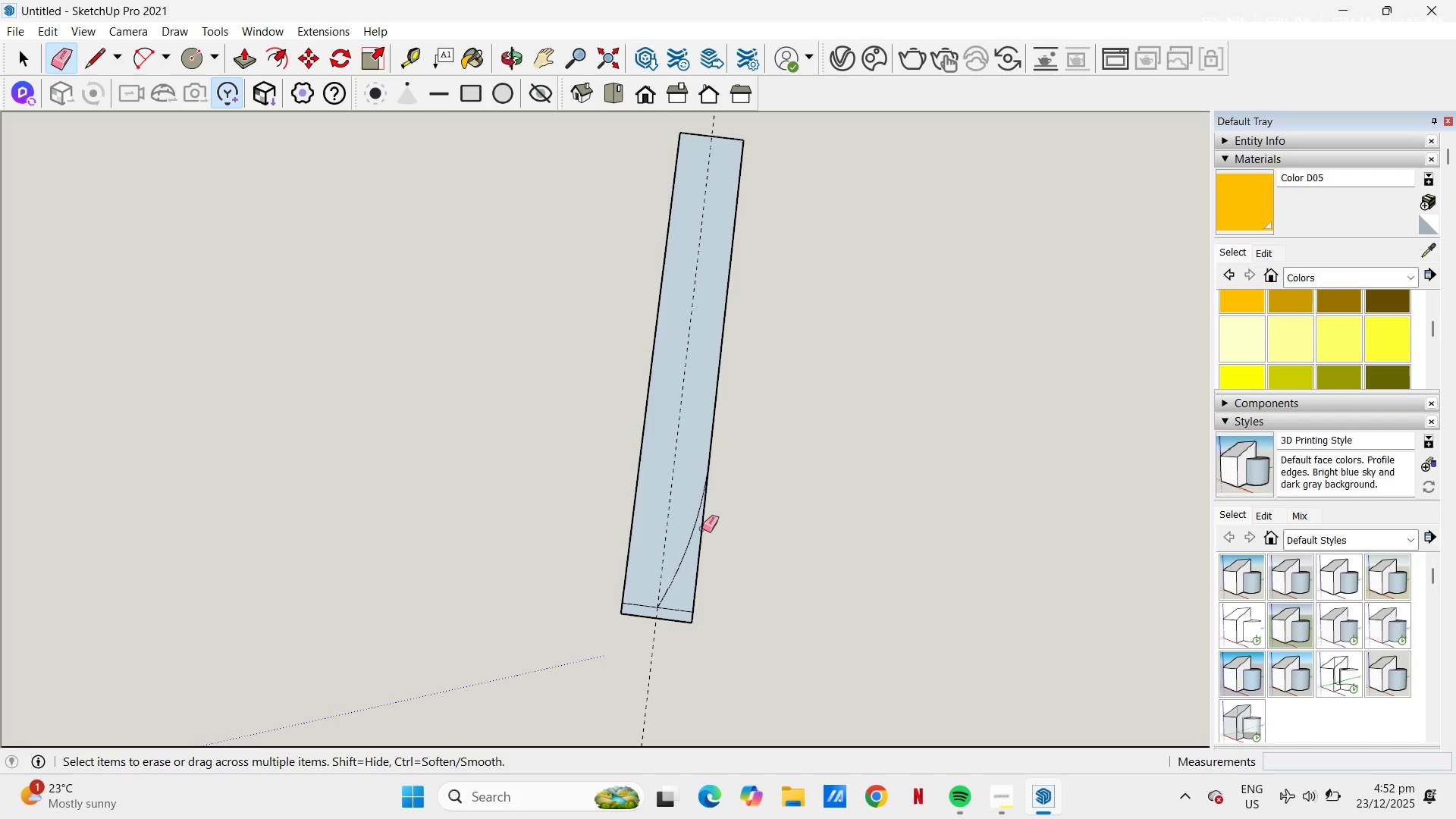 
left_click_drag(start_coordinate=[690, 529], to_coordinate=[692, 534])
 